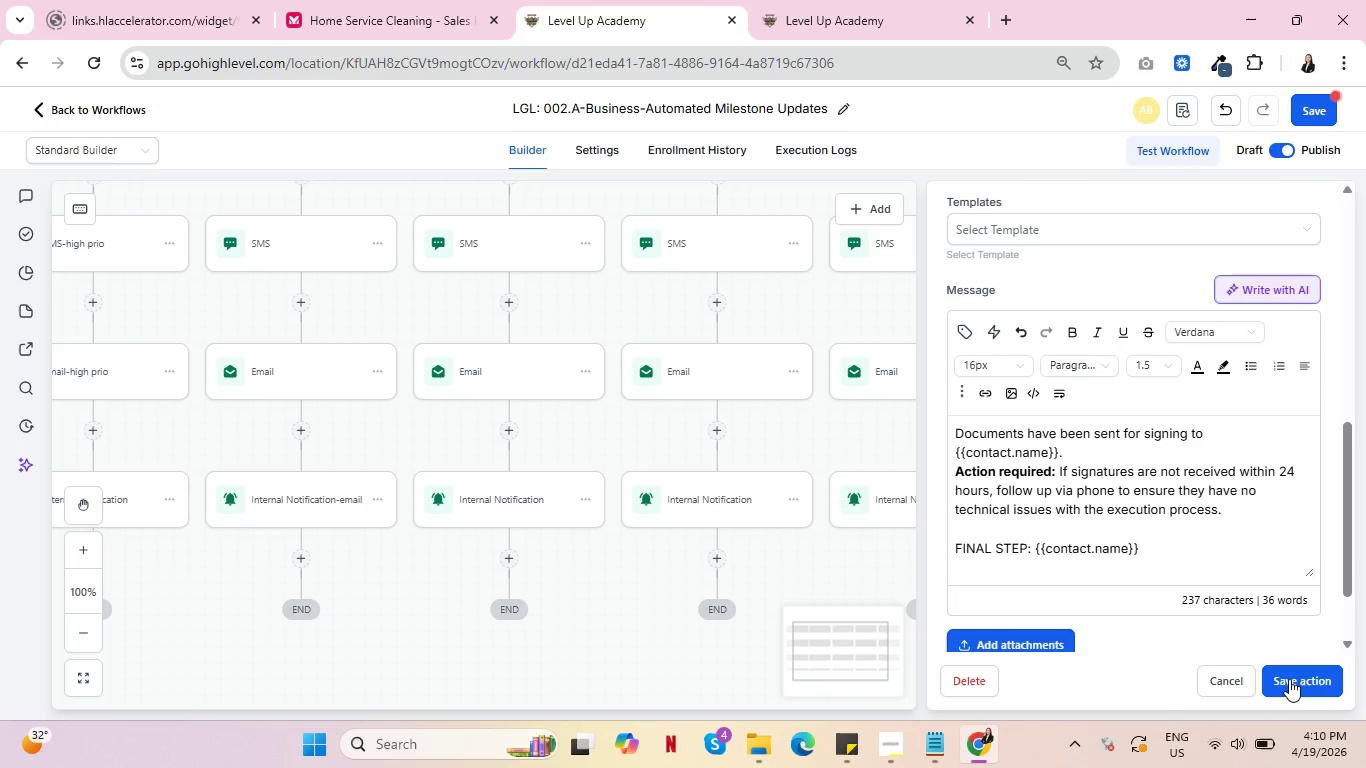 
left_click([1291, 680])
 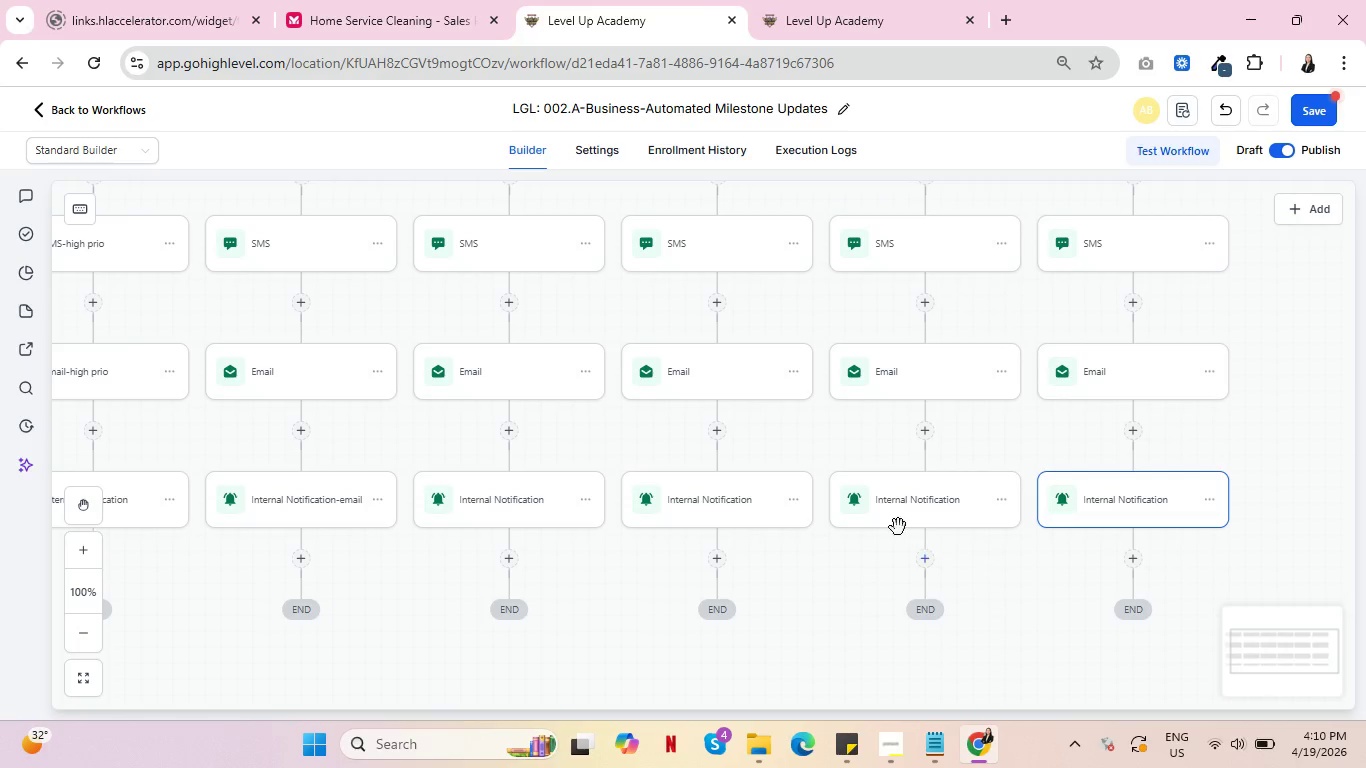 
left_click([893, 503])
 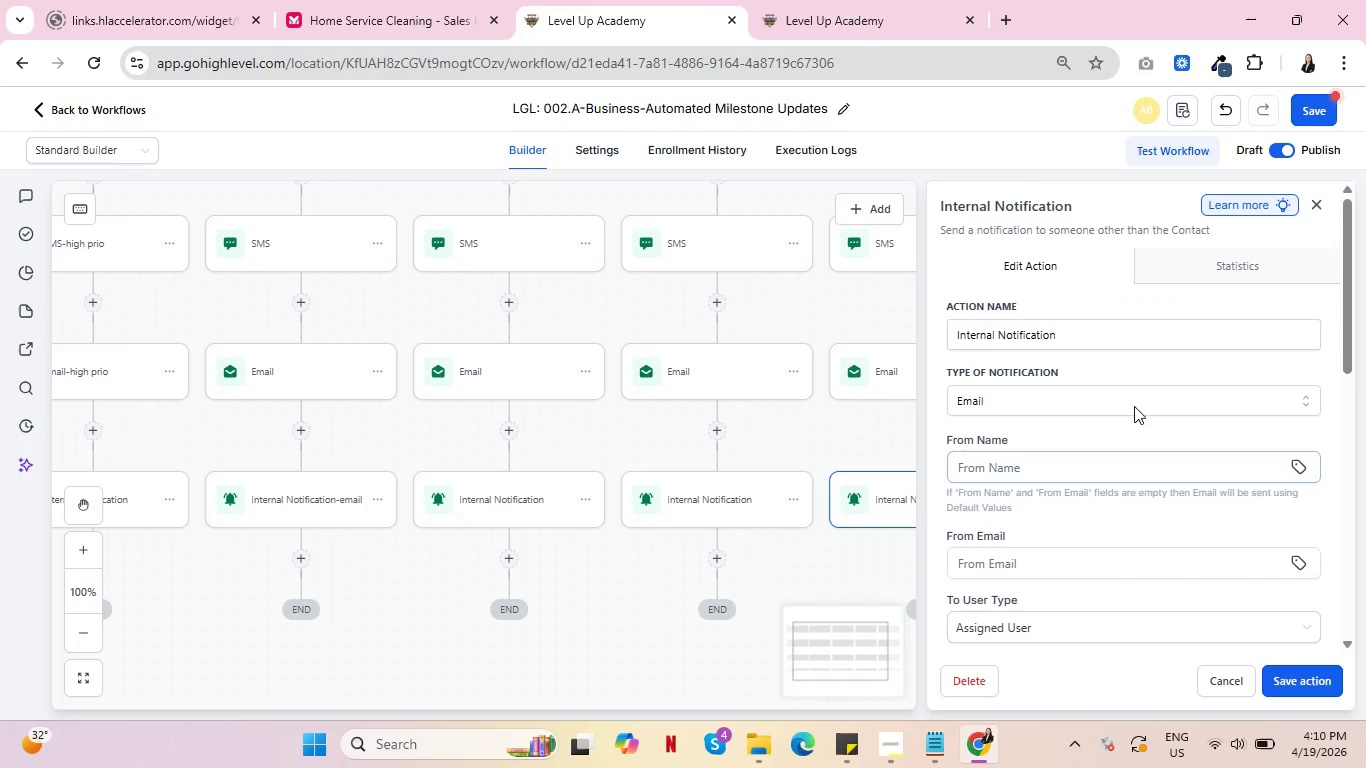 
scroll: coordinate [1095, 521], scroll_direction: down, amount: 2.0
 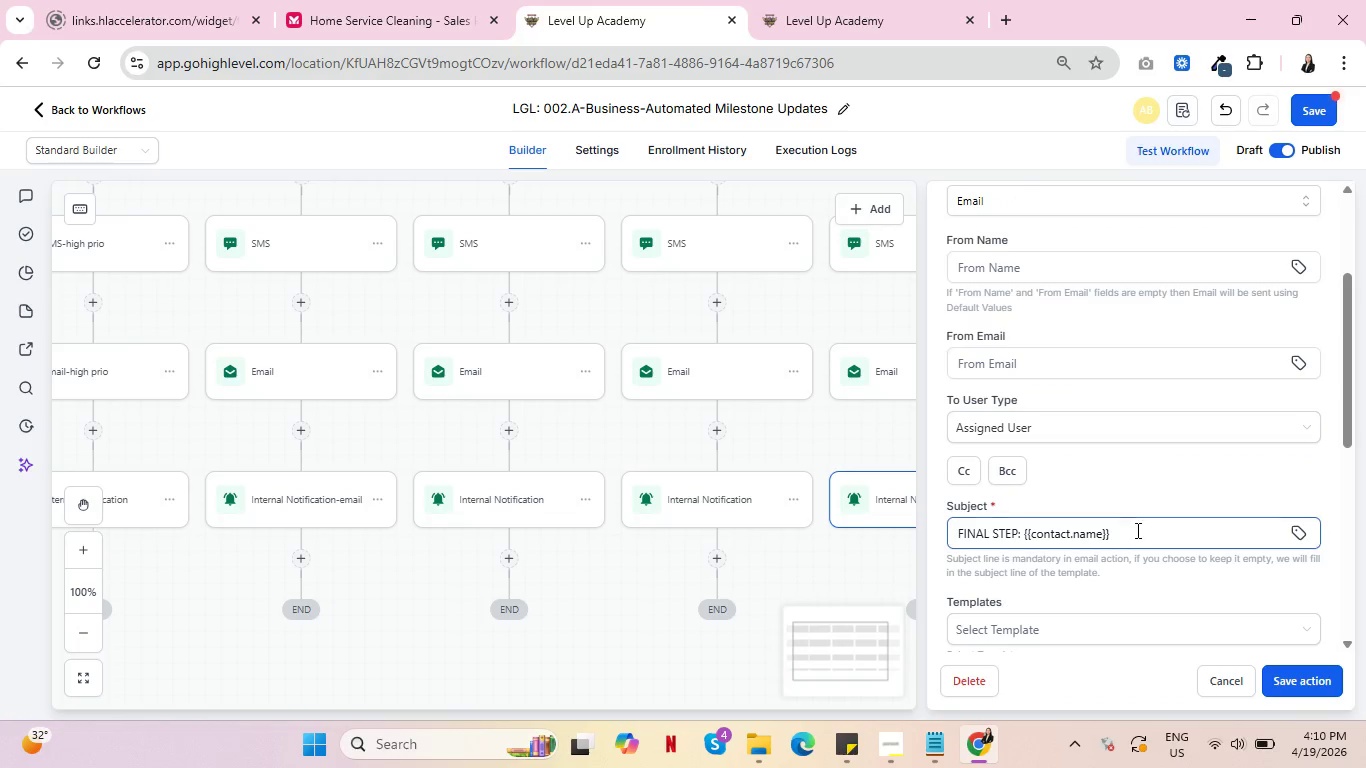 
left_click_drag(start_coordinate=[1141, 534], to_coordinate=[904, 531])
 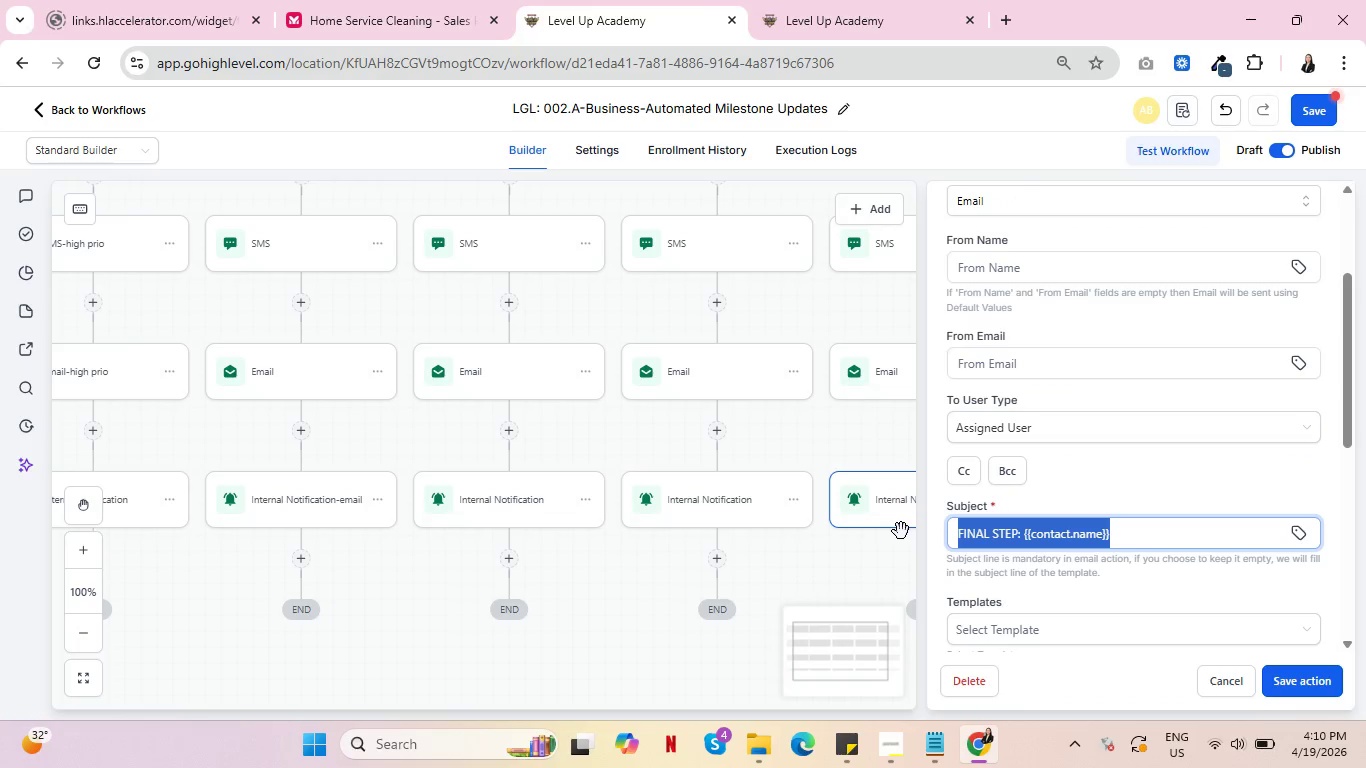 
key(Control+V)
 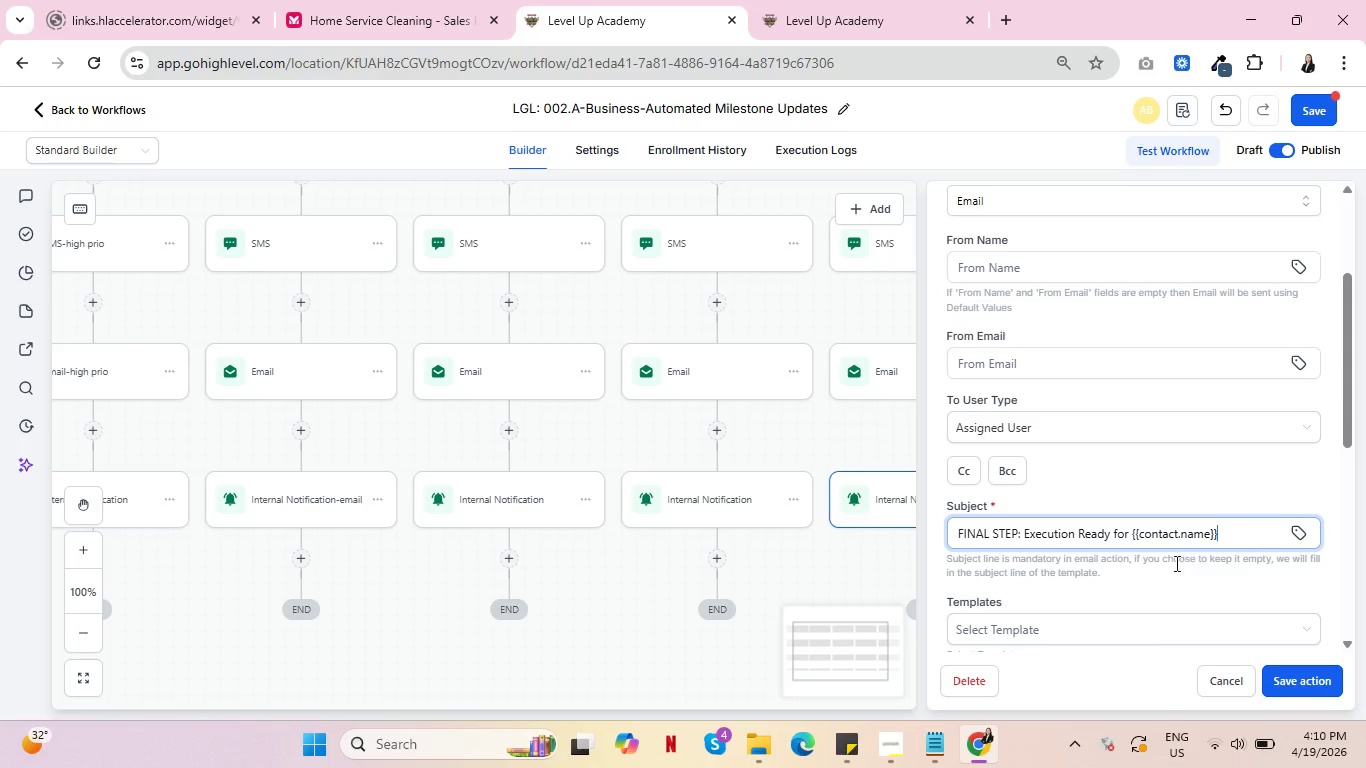 
left_click([1303, 674])
 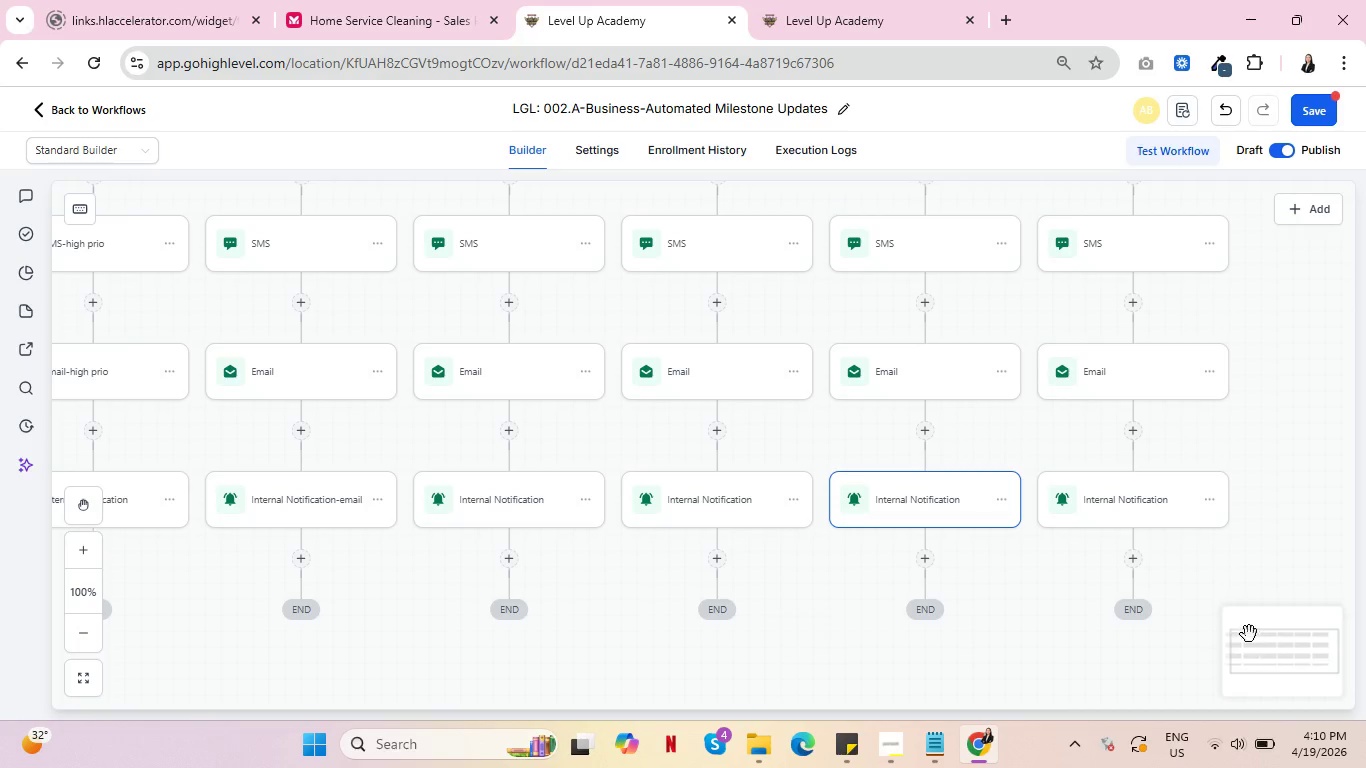 
left_click([1120, 503])
 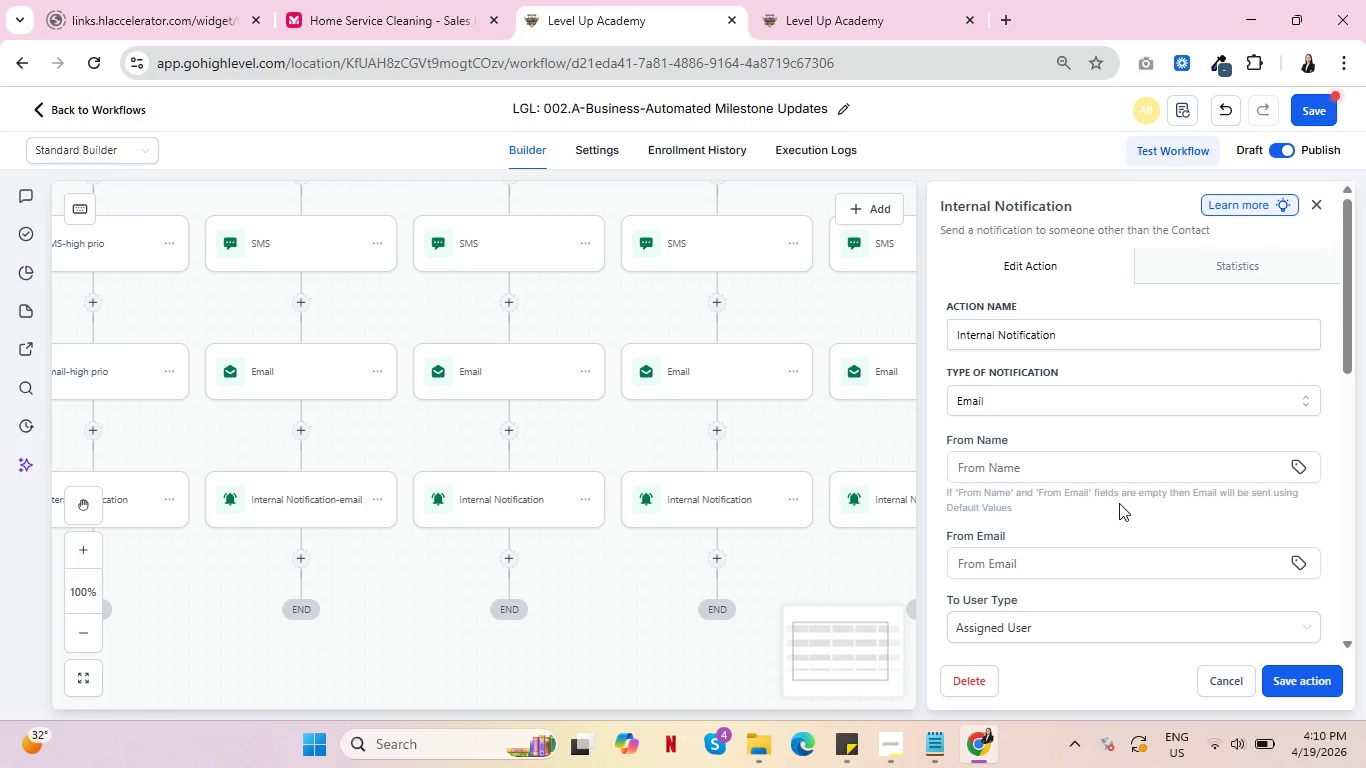 
scroll: coordinate [1137, 521], scroll_direction: down, amount: 6.0
 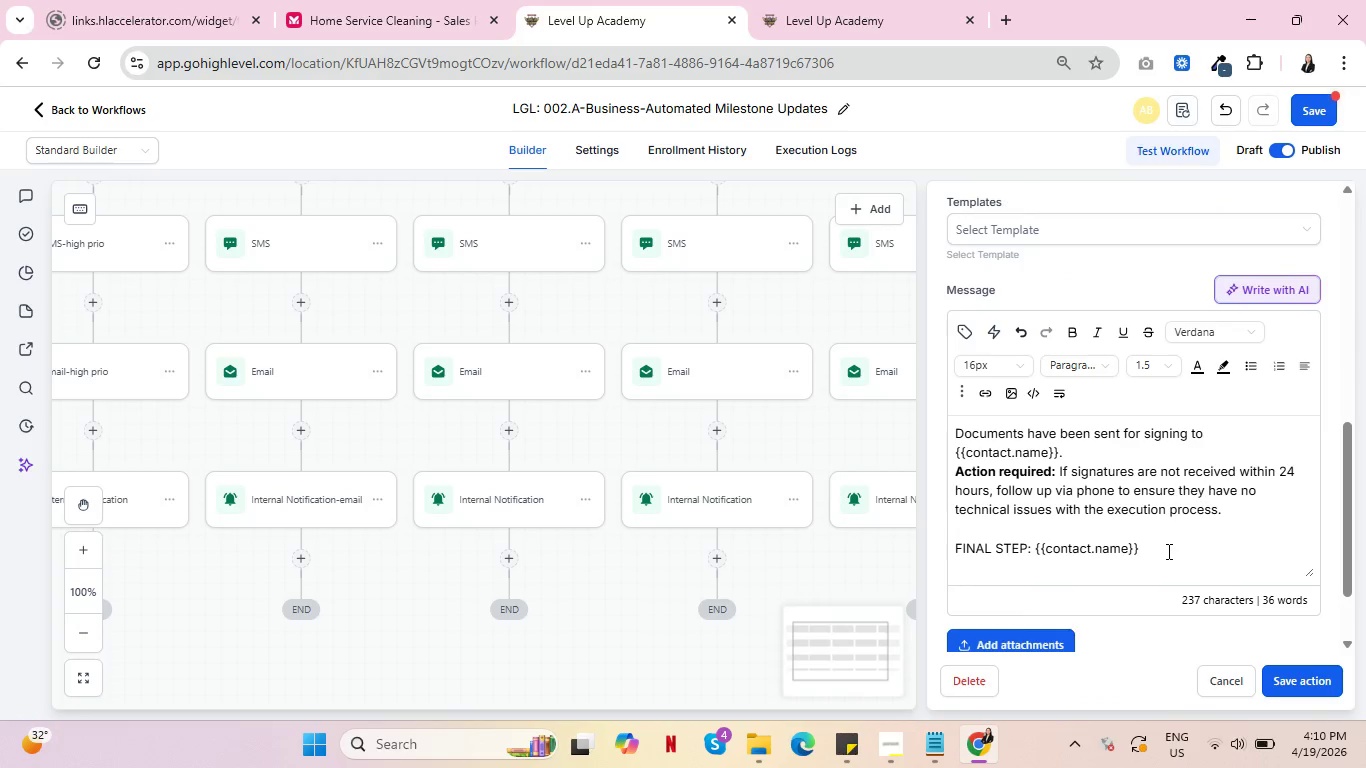 
left_click_drag(start_coordinate=[1165, 548], to_coordinate=[951, 548])
 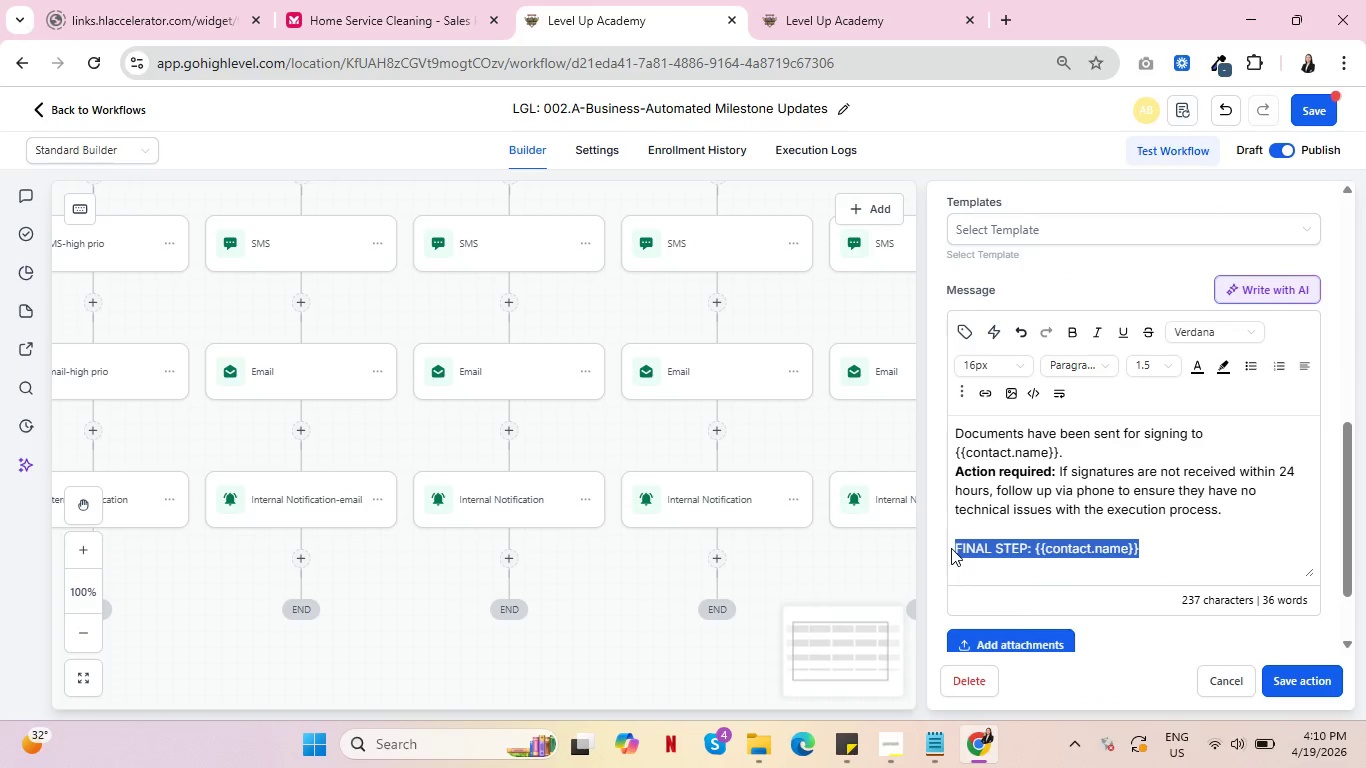 
key(Control+X)
 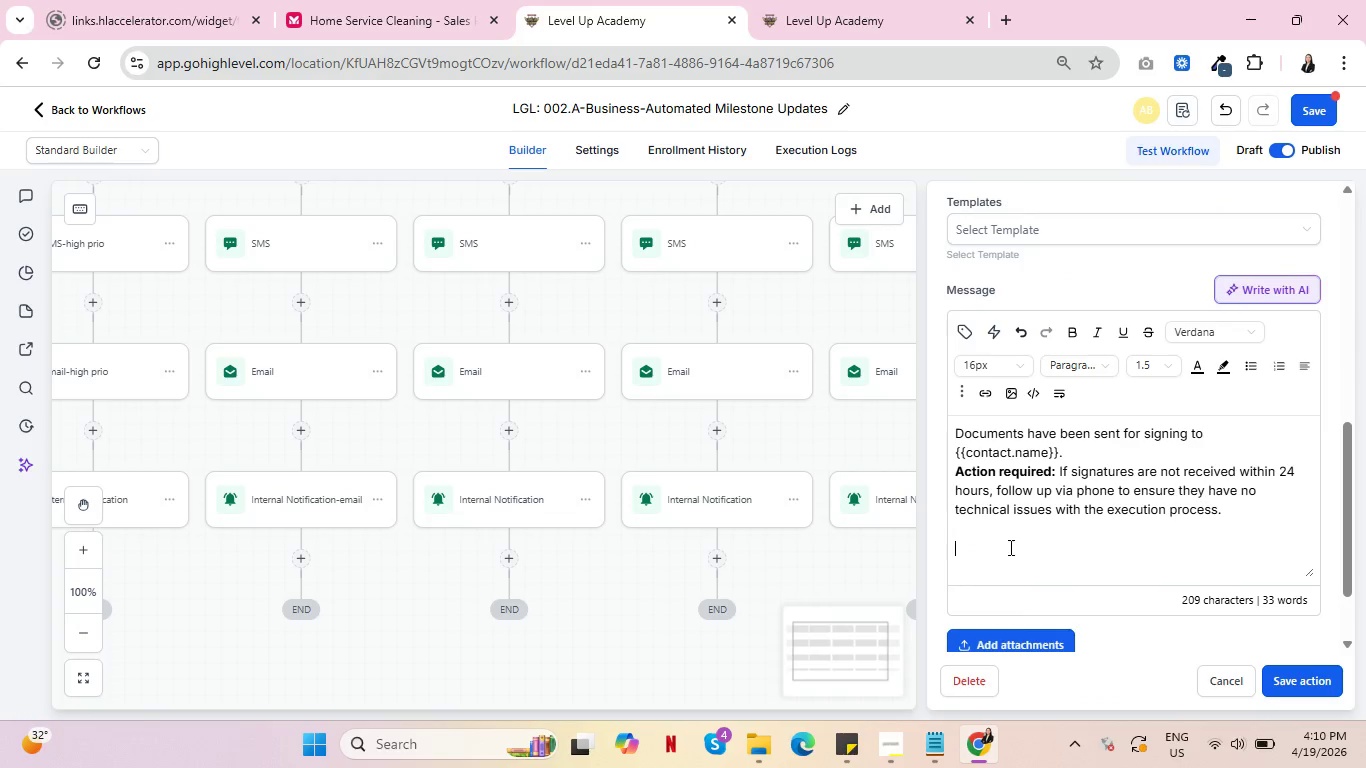 
scroll: coordinate [1034, 525], scroll_direction: up, amount: 2.0
 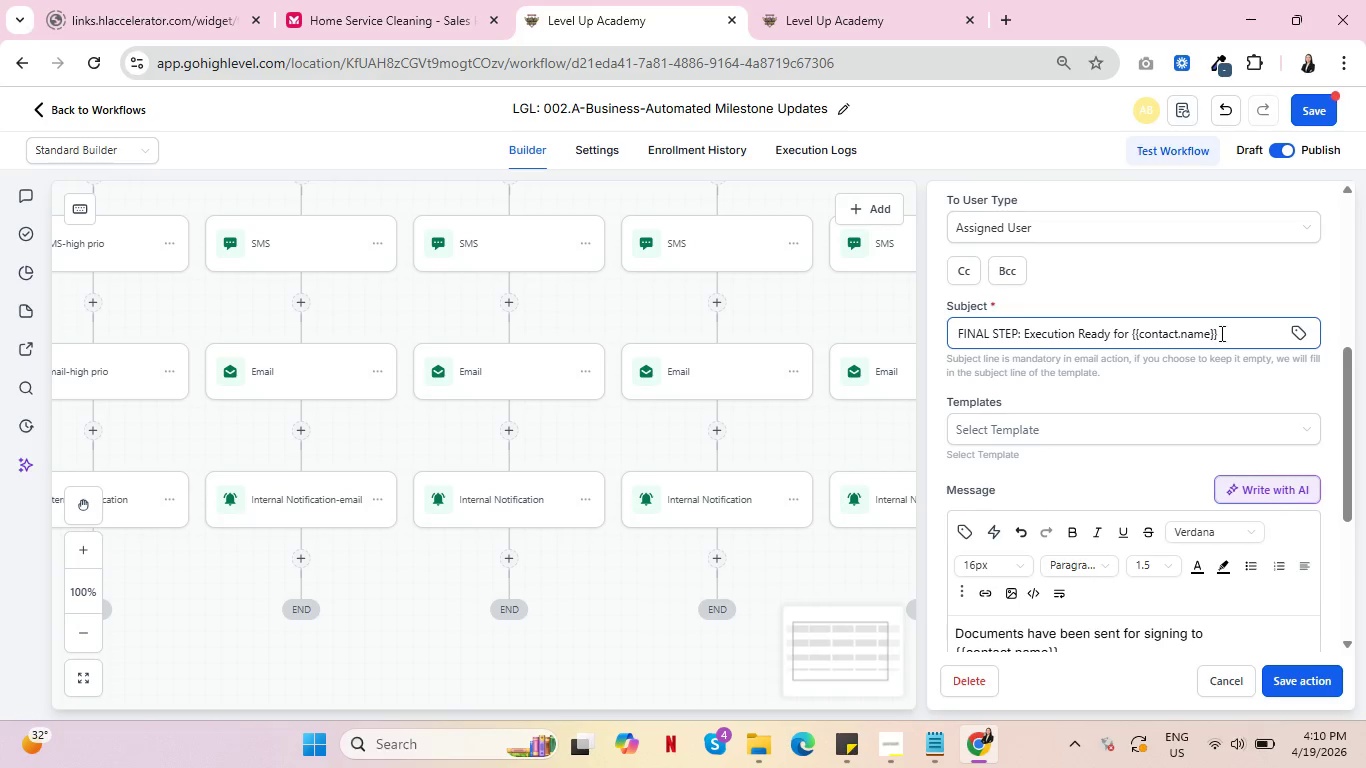 
left_click_drag(start_coordinate=[1240, 329], to_coordinate=[915, 329])
 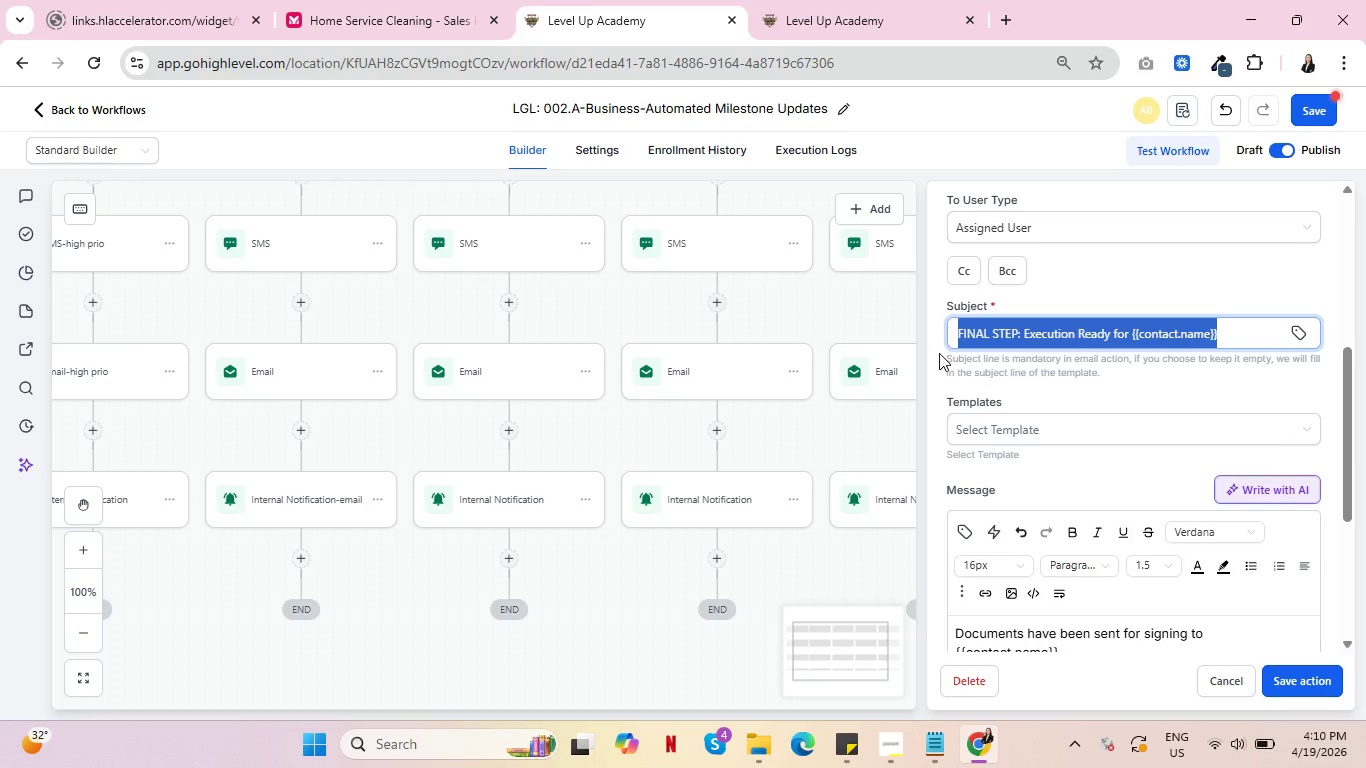 
hold_key(key=ControlLeft, duration=1.5)
 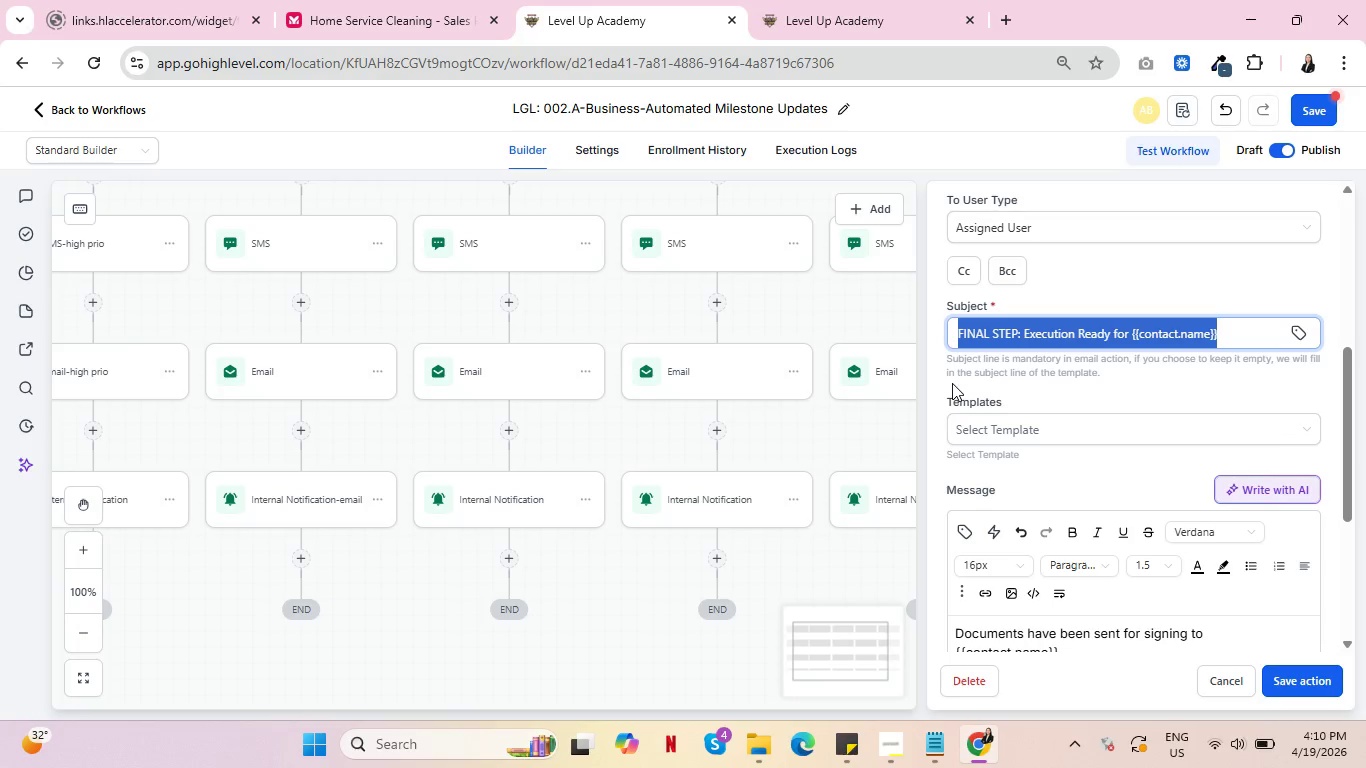 
hold_key(key=ControlLeft, duration=1.51)
 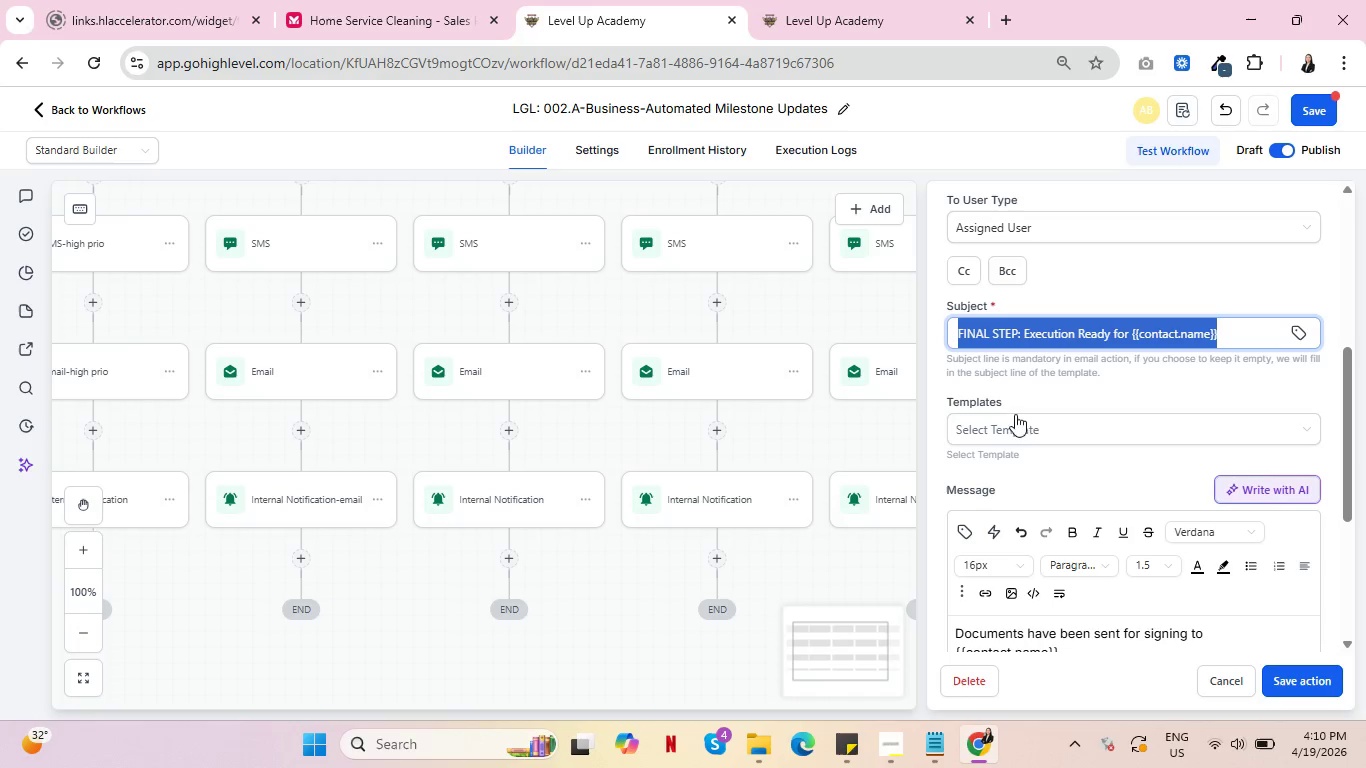 
hold_key(key=ControlLeft, duration=0.58)
 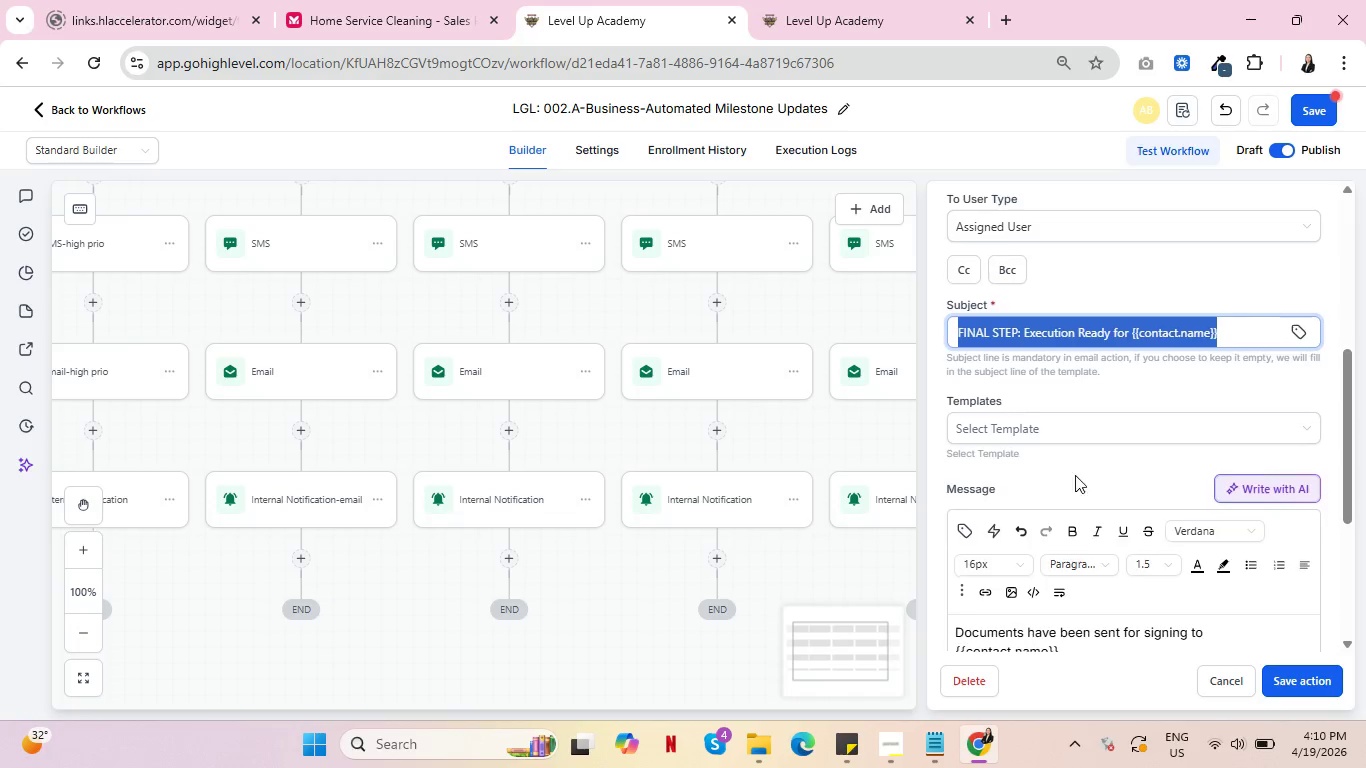 
scroll: coordinate [1076, 476], scroll_direction: down, amount: 2.0
 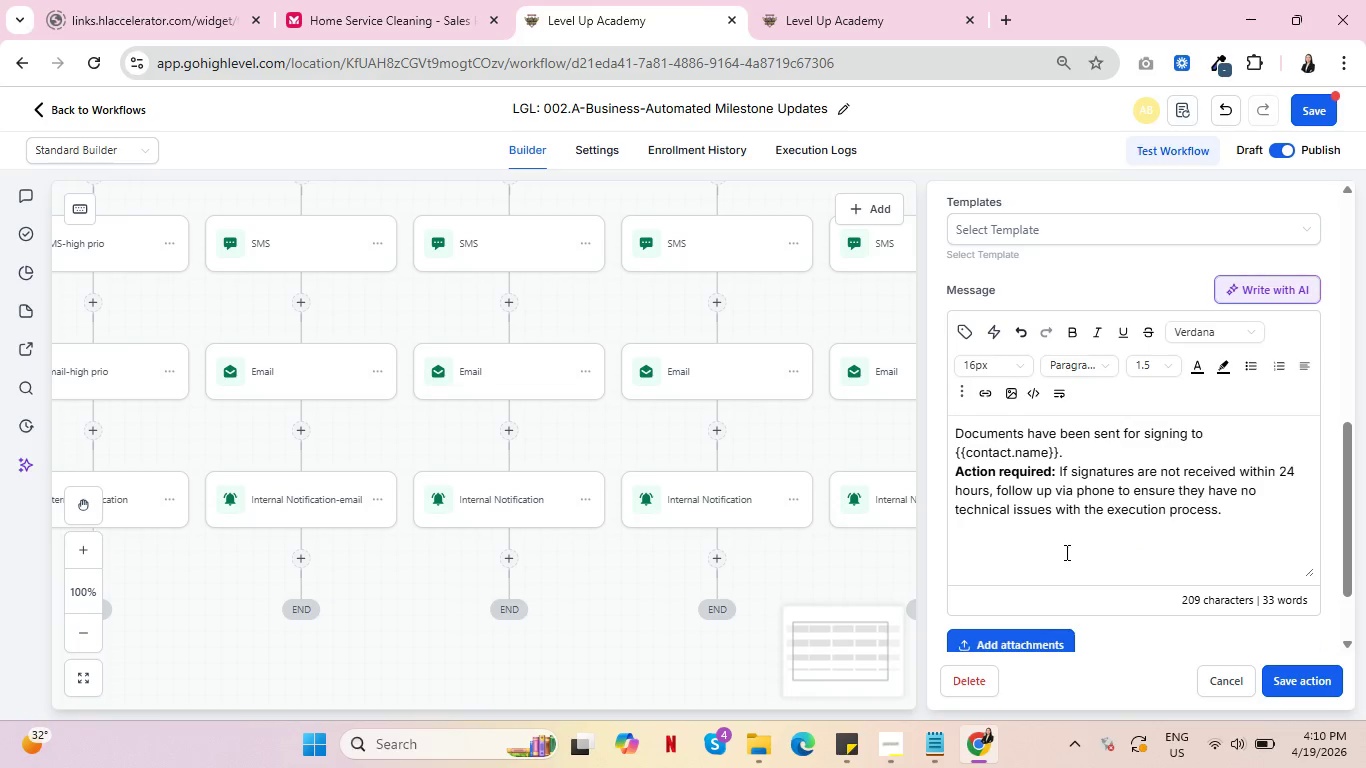 
left_click([1057, 544])
 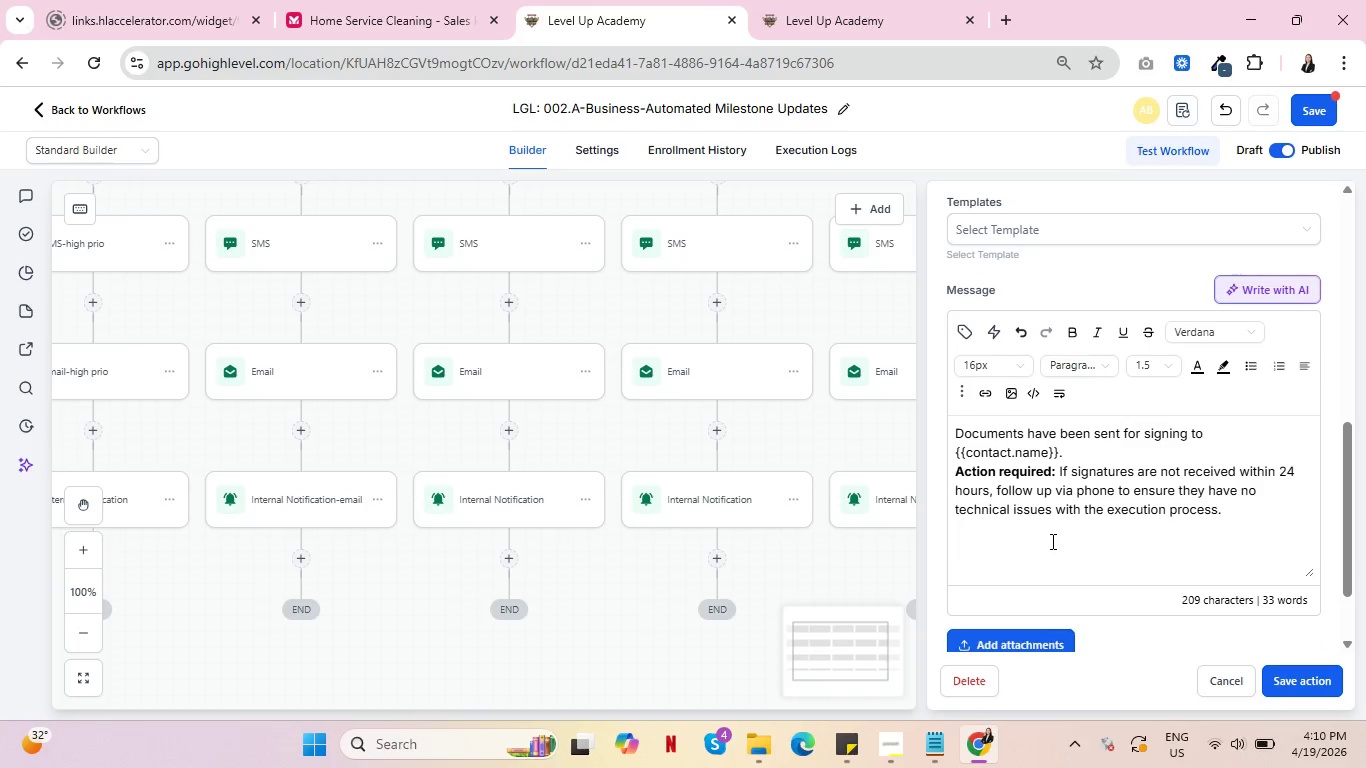 
key(Backspace)
 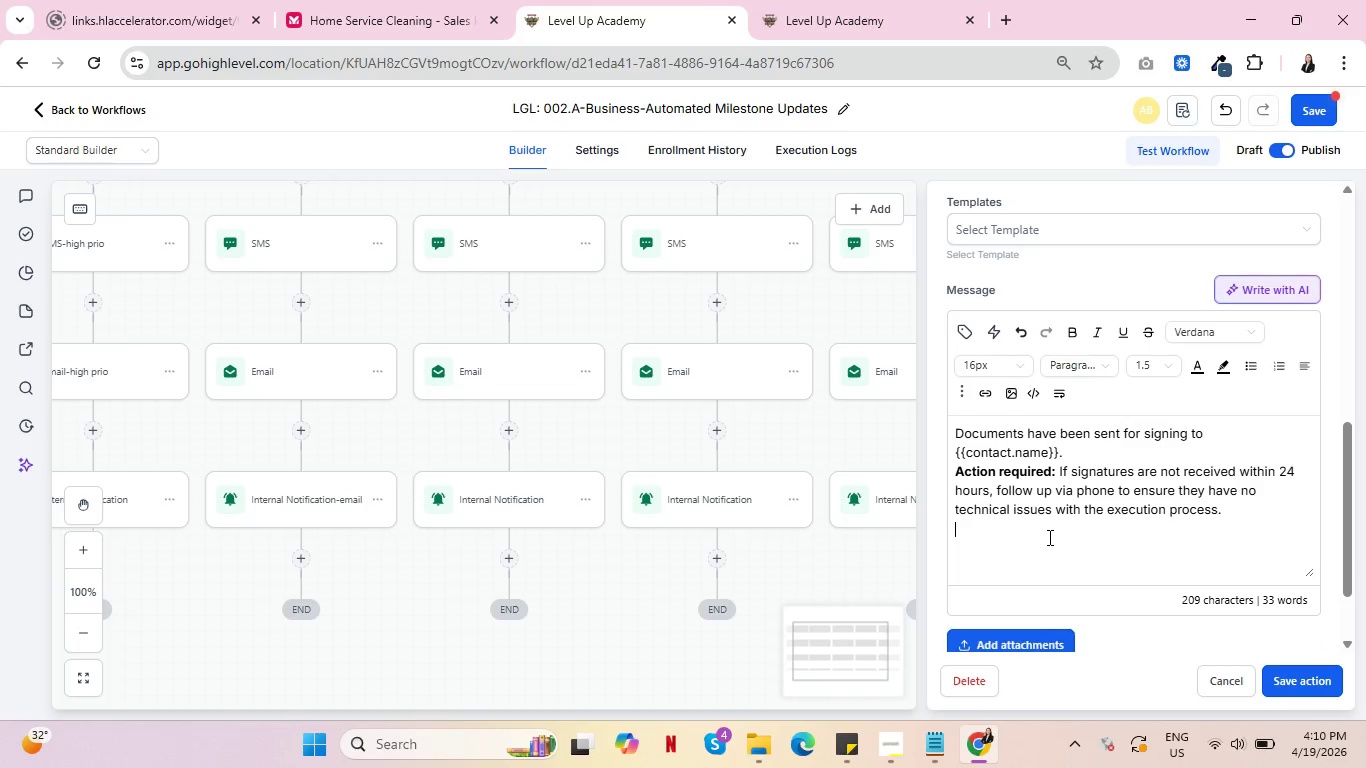 
key(Backspace)
 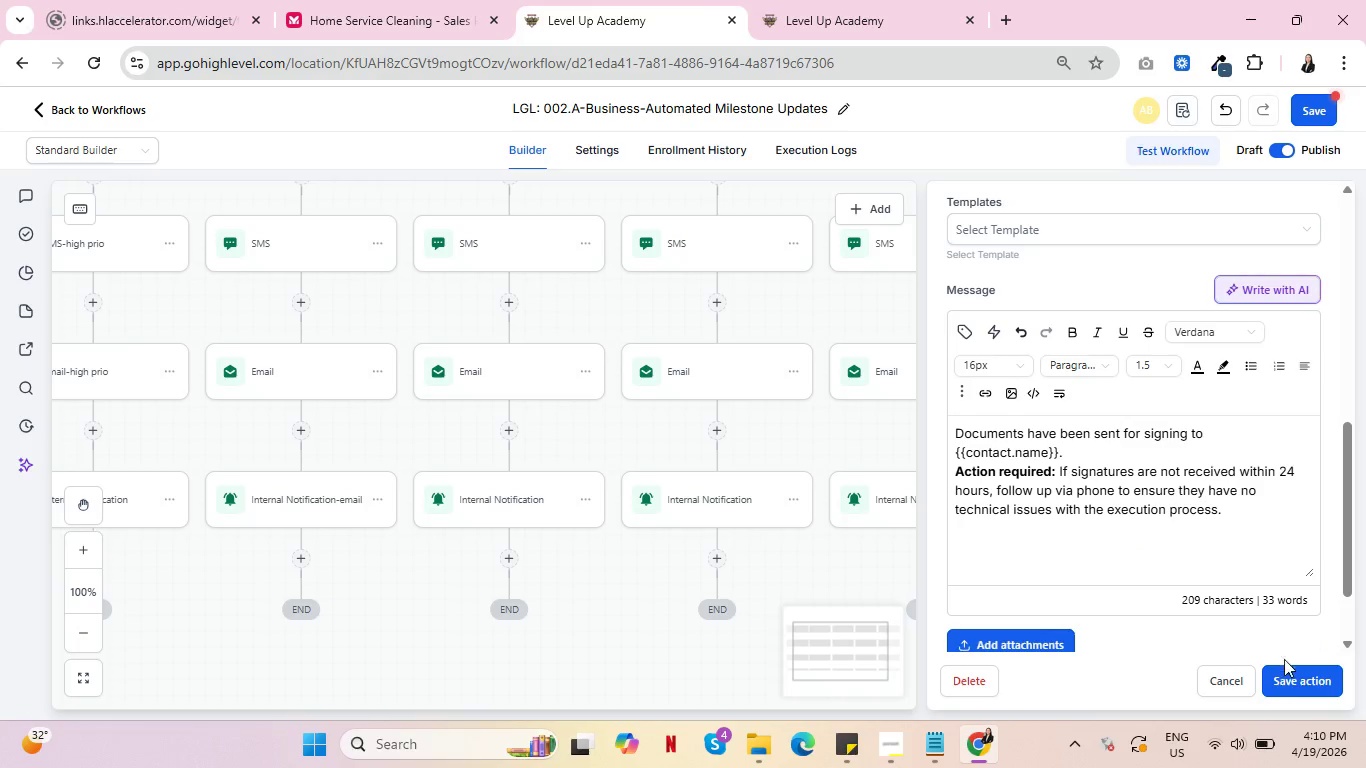 
left_click([1310, 679])
 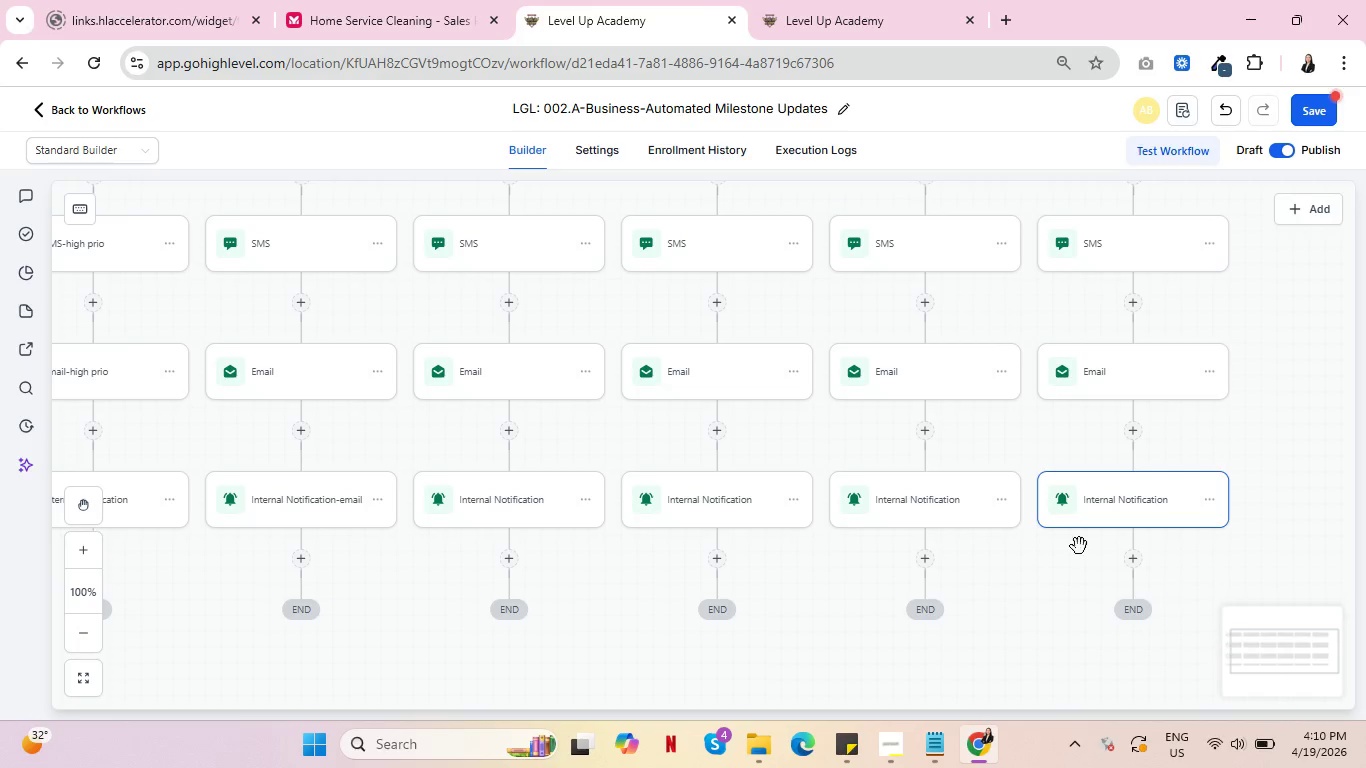 
left_click([915, 499])
 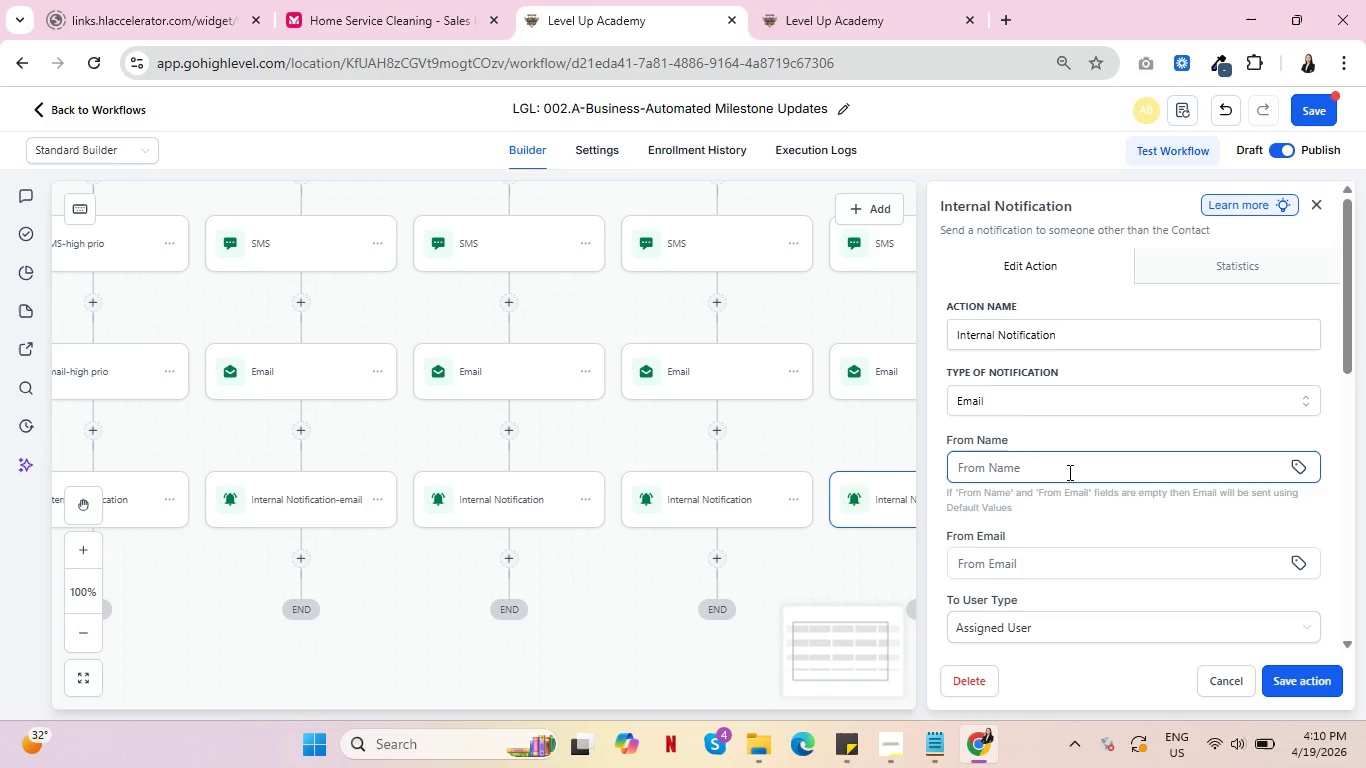 
scroll: coordinate [1128, 481], scroll_direction: down, amount: 6.0
 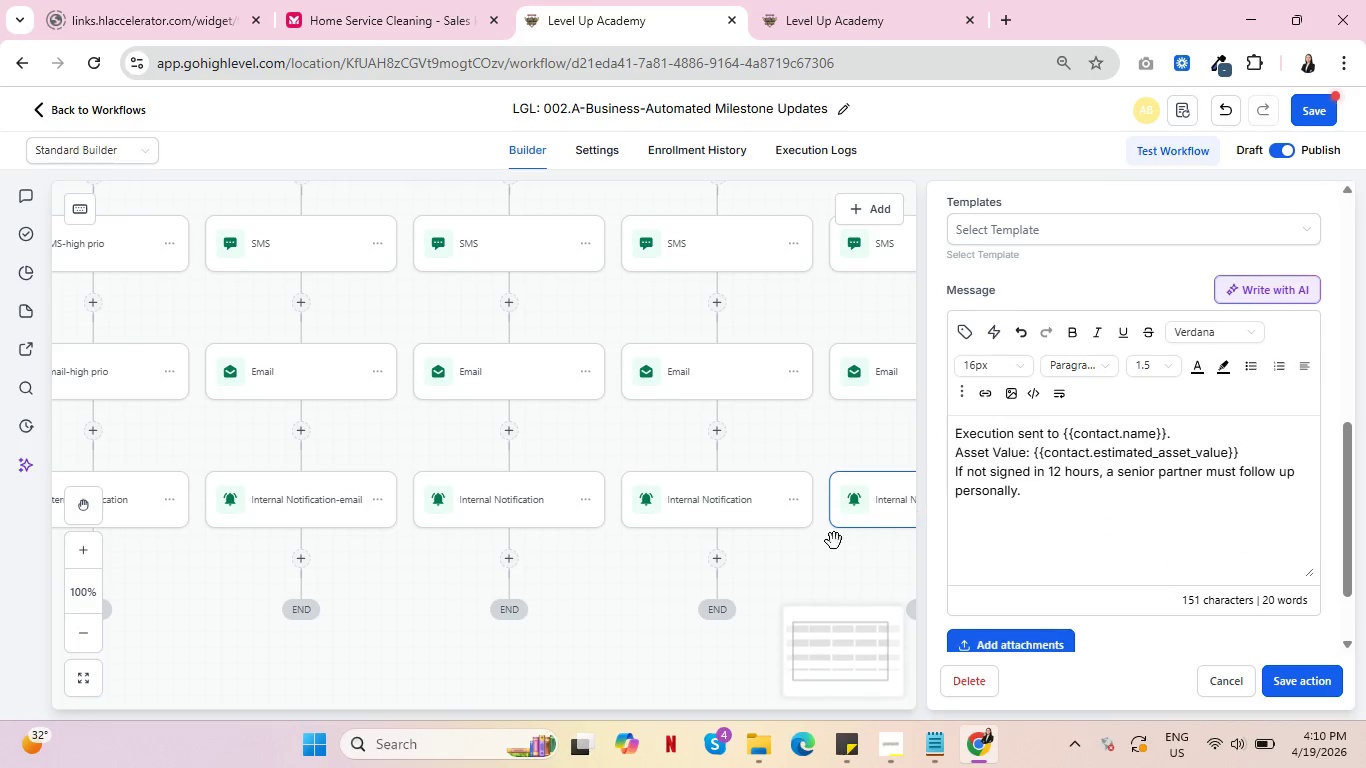 
left_click([842, 571])
 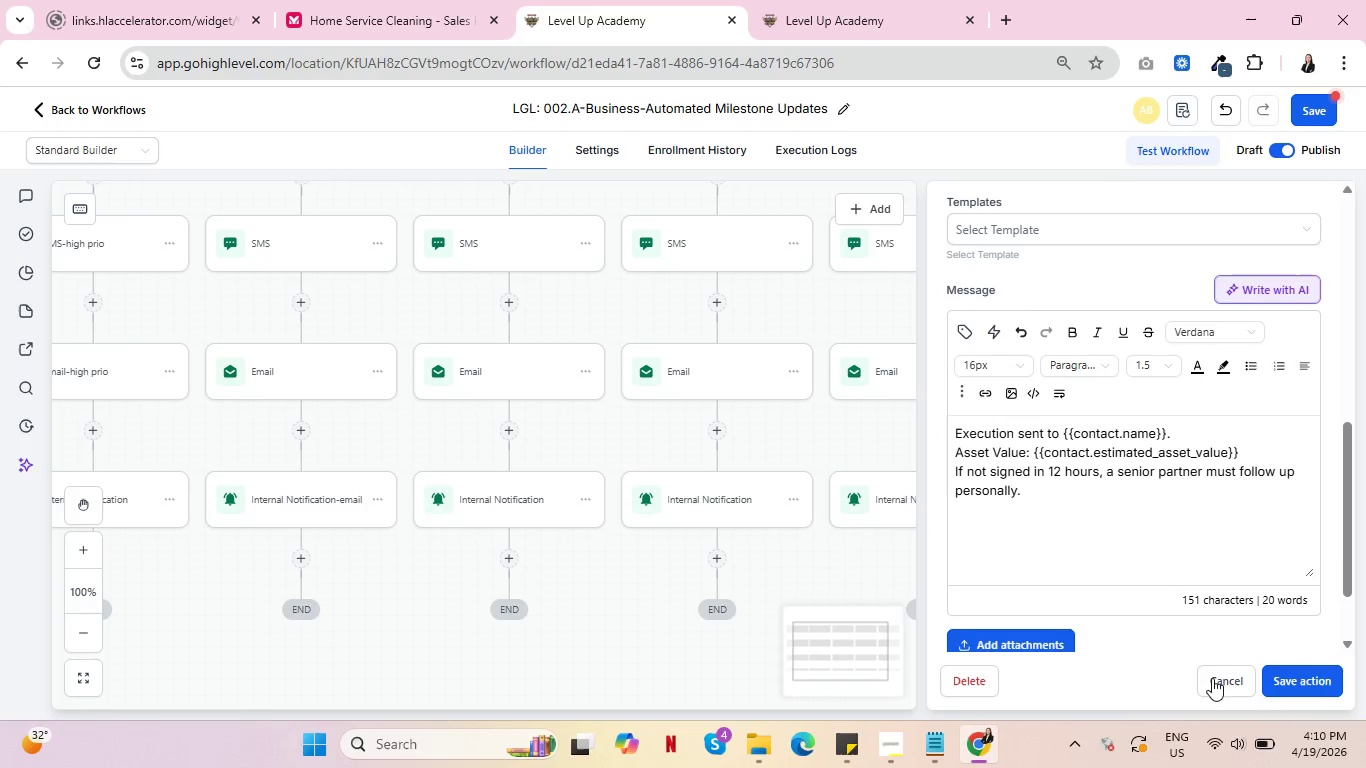 
left_click([1222, 679])
 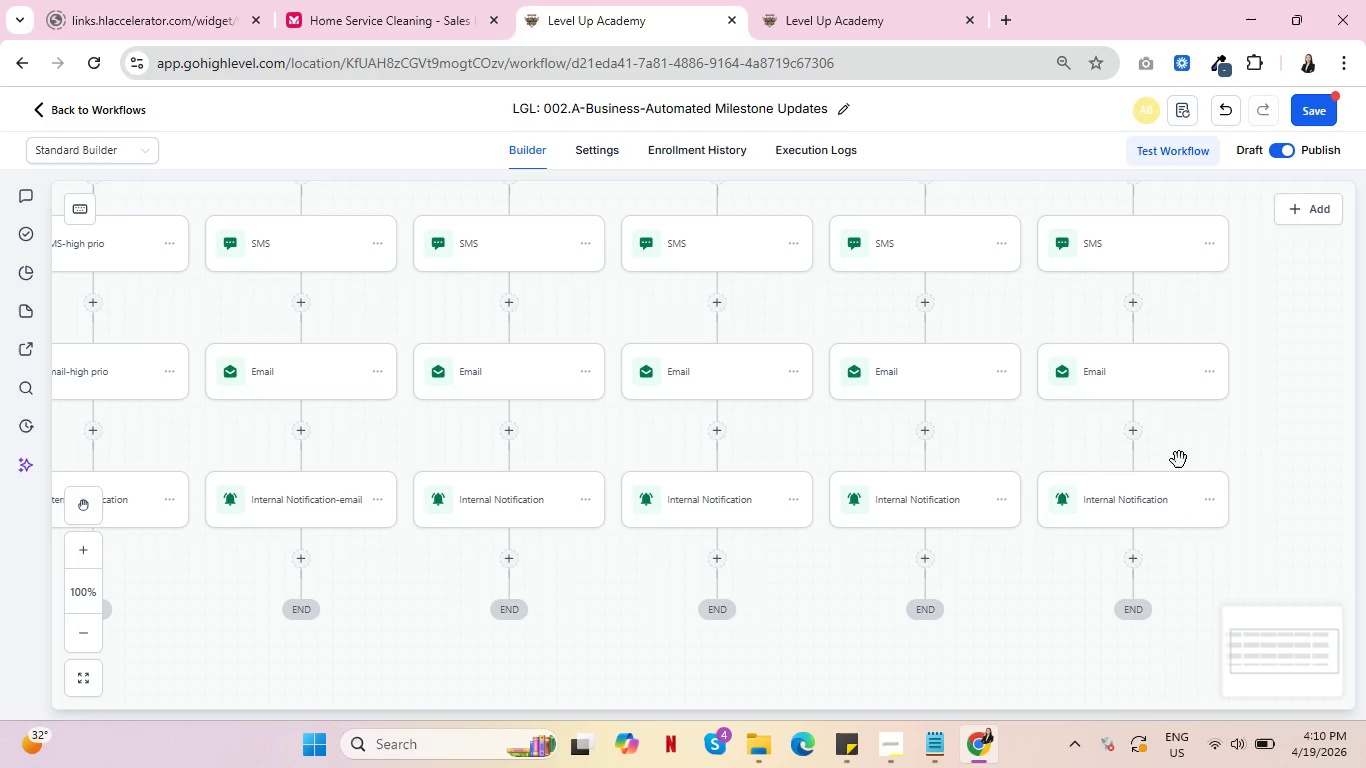 
left_click([1156, 501])
 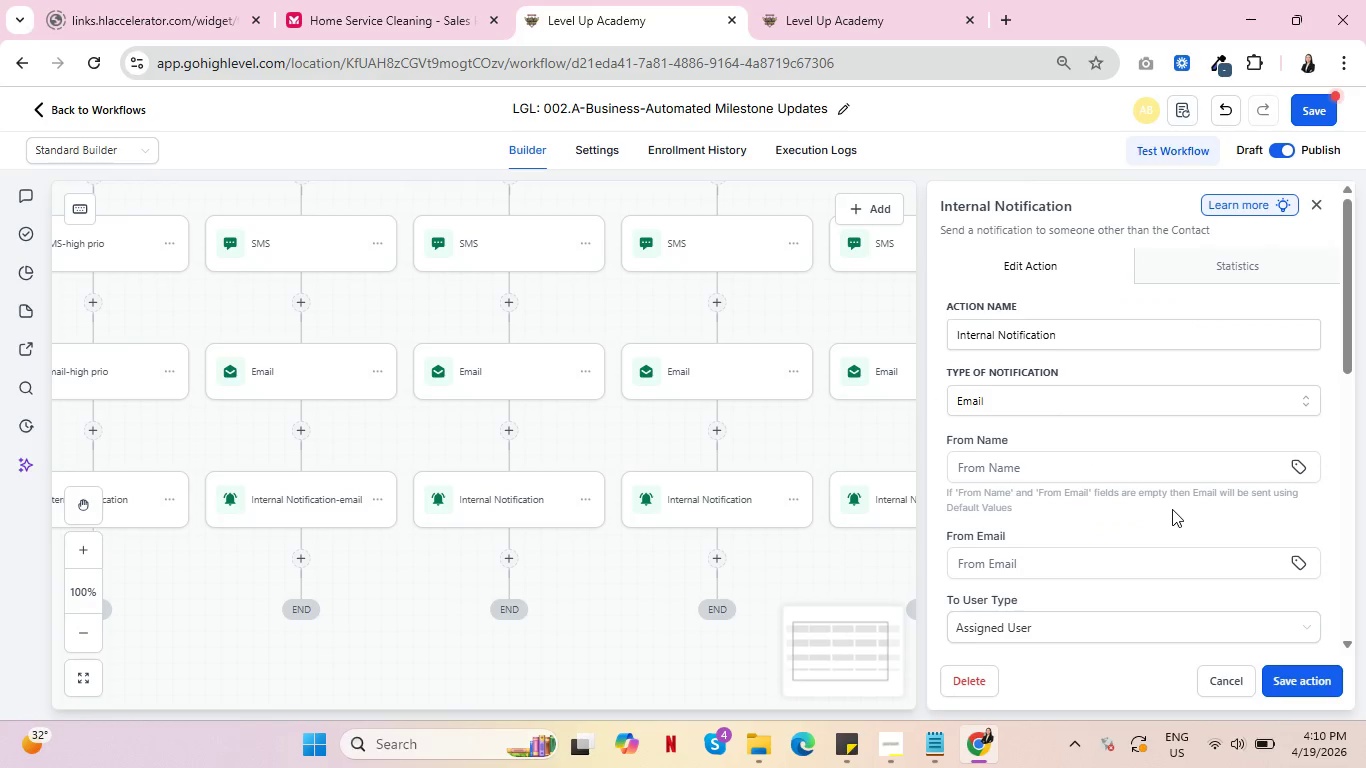 
scroll: coordinate [1230, 492], scroll_direction: down, amount: 6.0
 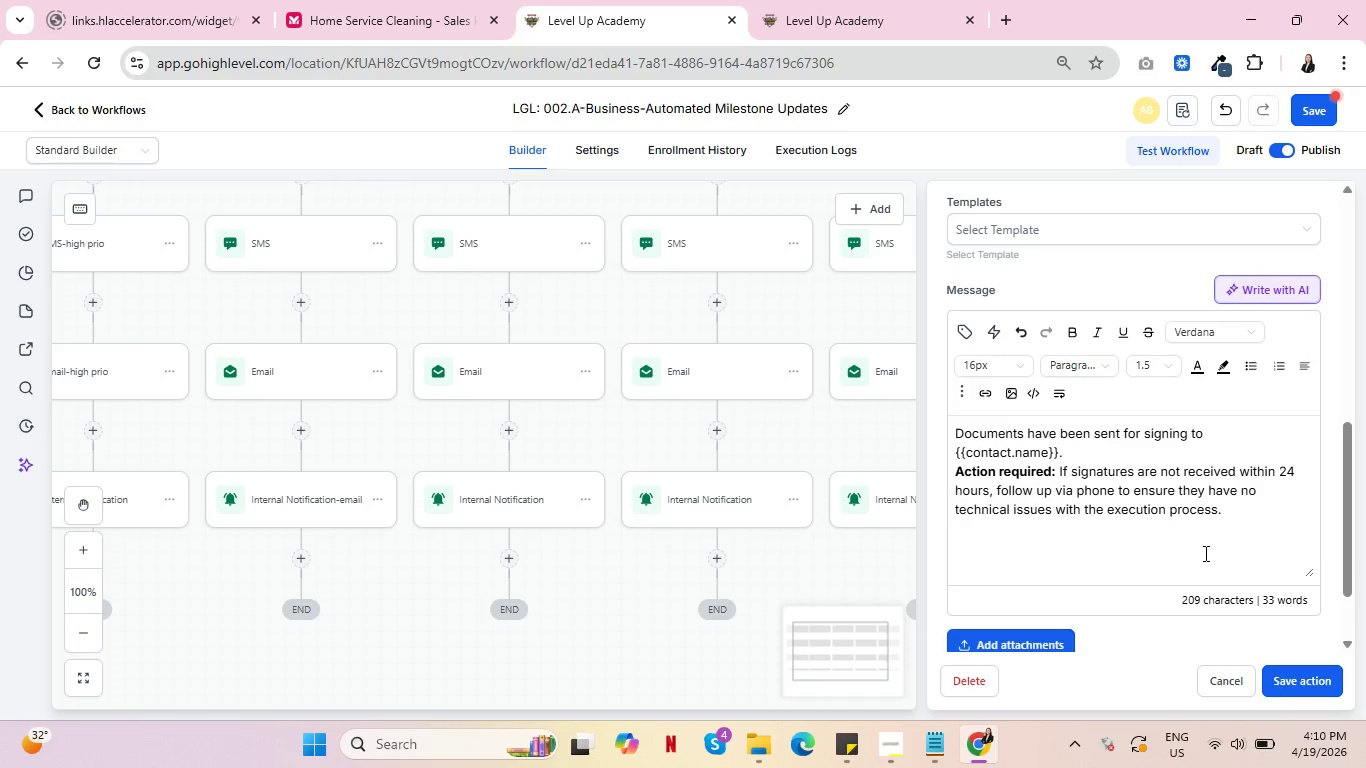 
wait(10.27)
 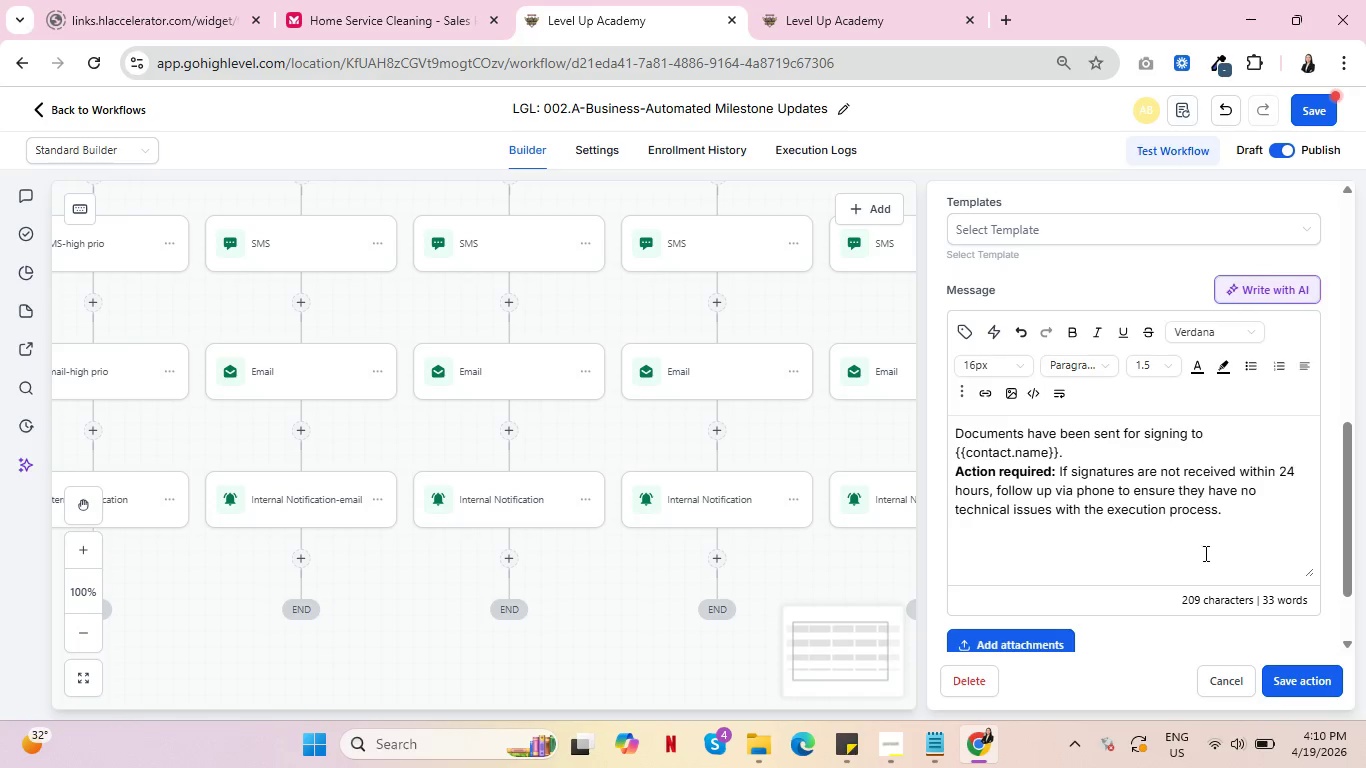 
left_click_drag(start_coordinate=[1119, 488], to_coordinate=[1249, 510])
 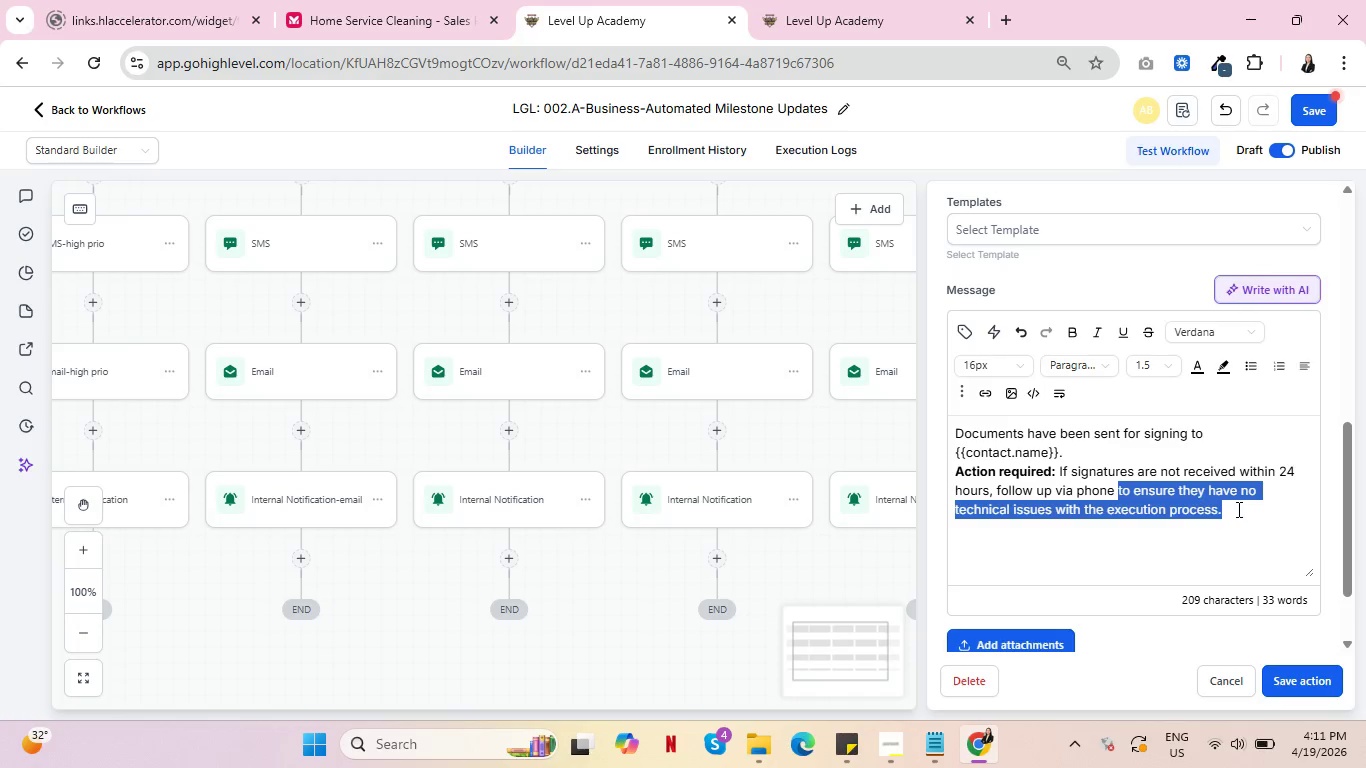 
key(Control+C)
 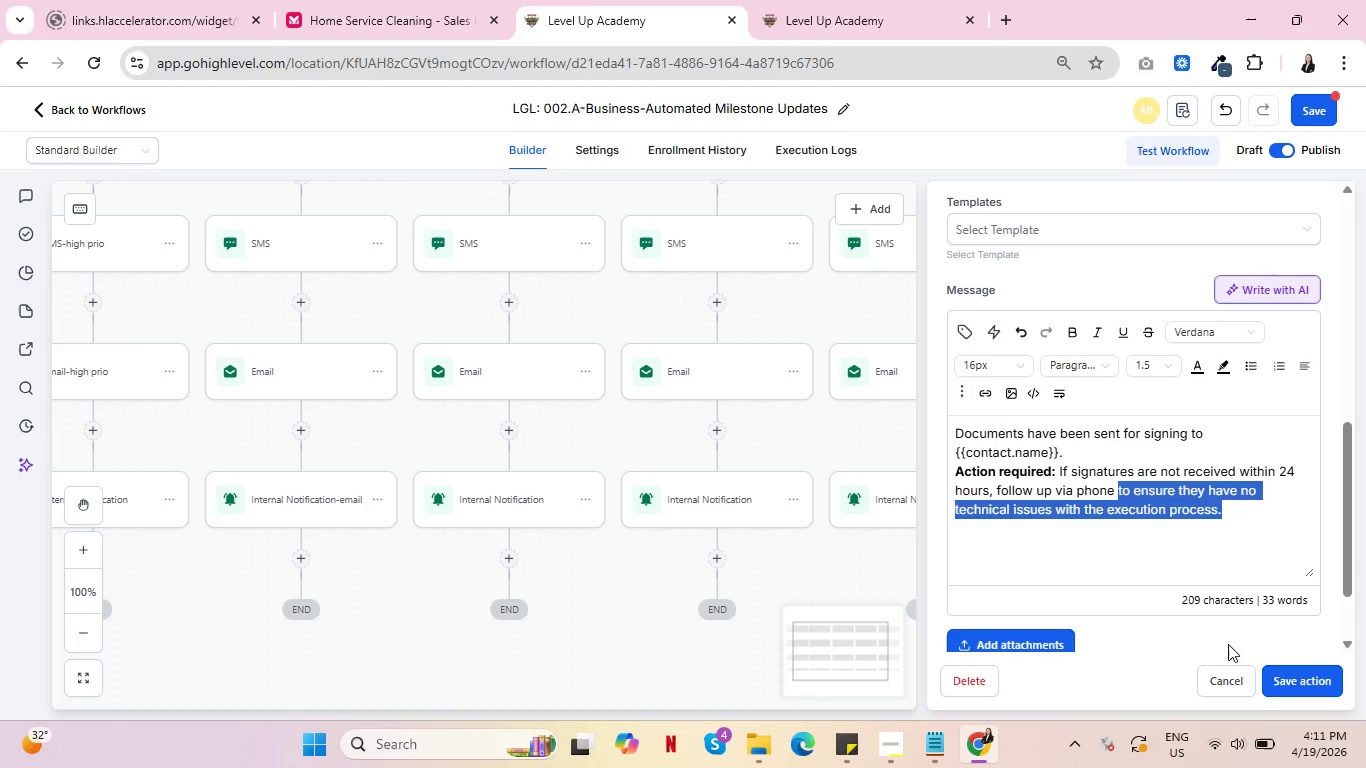 
key(Control+C)
 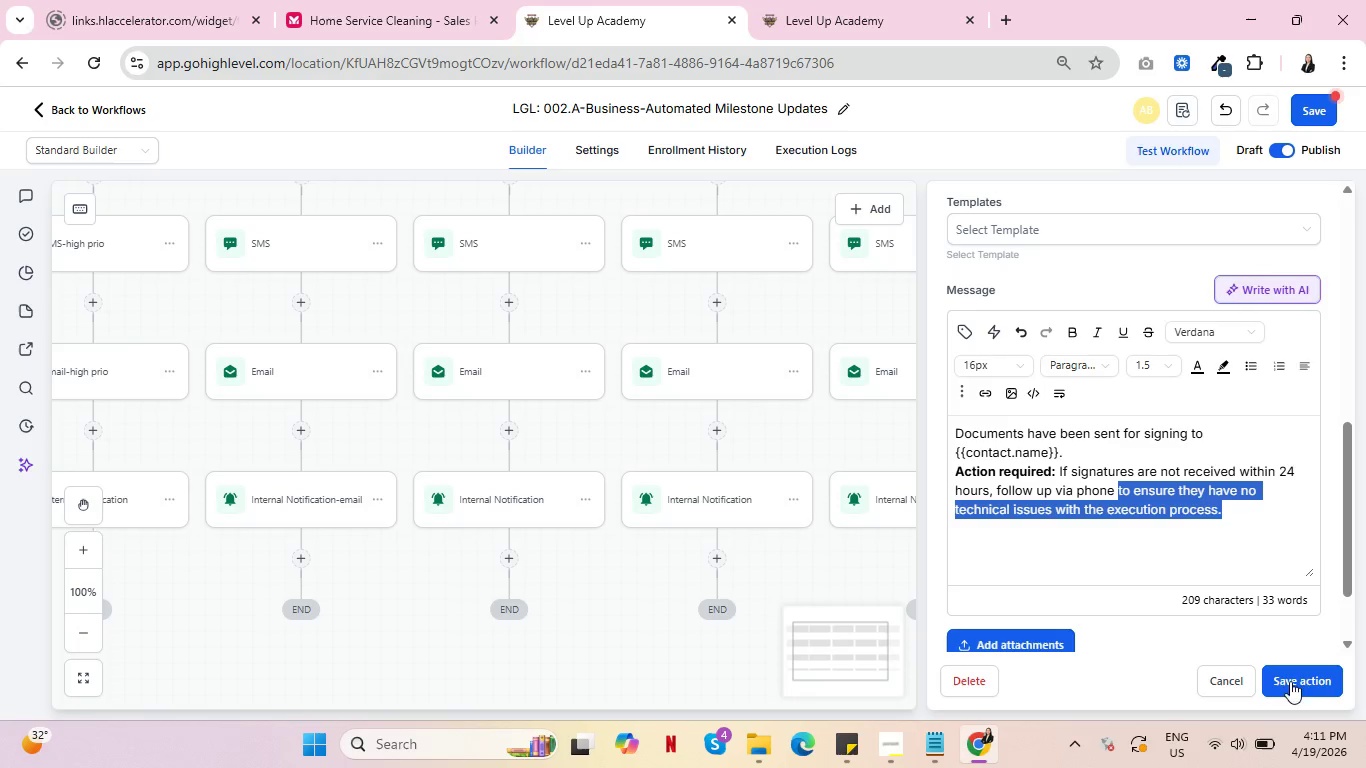 
left_click([1303, 667])
 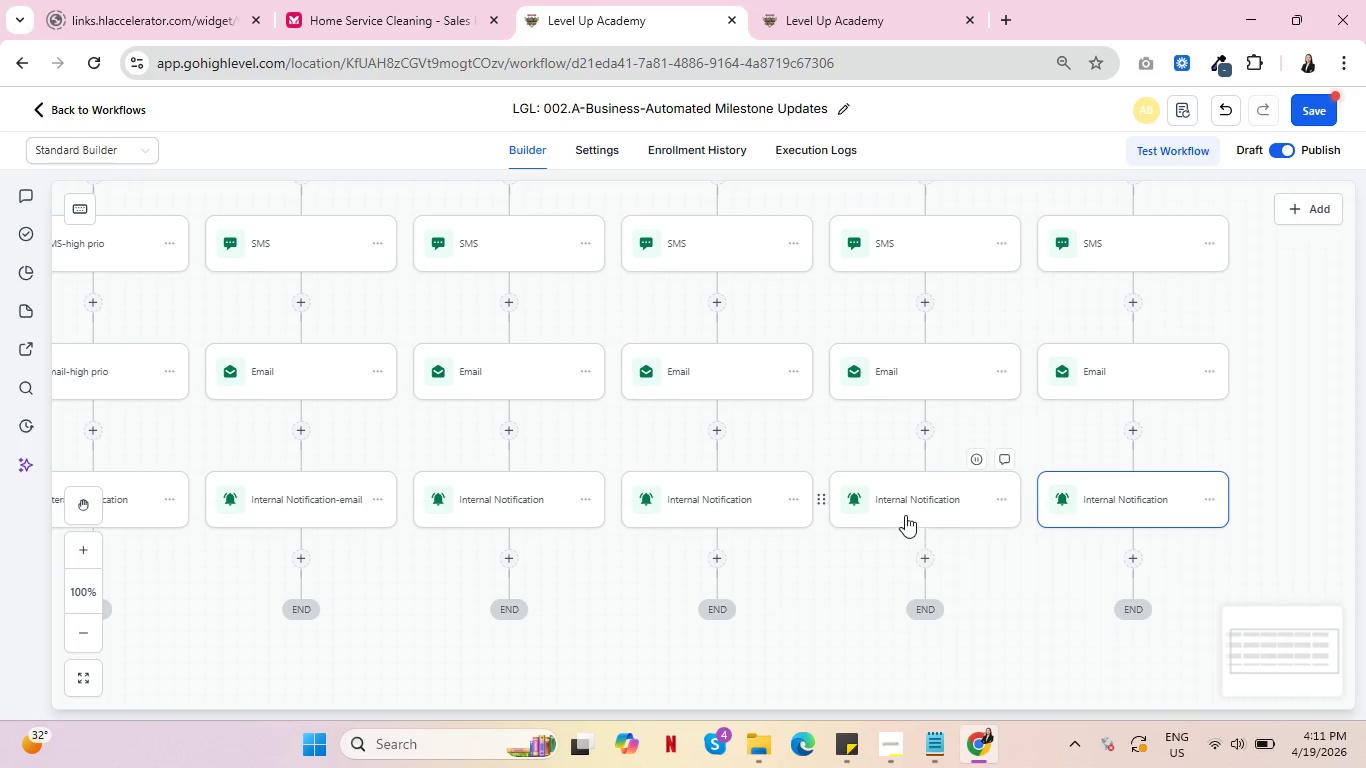 
left_click([920, 507])
 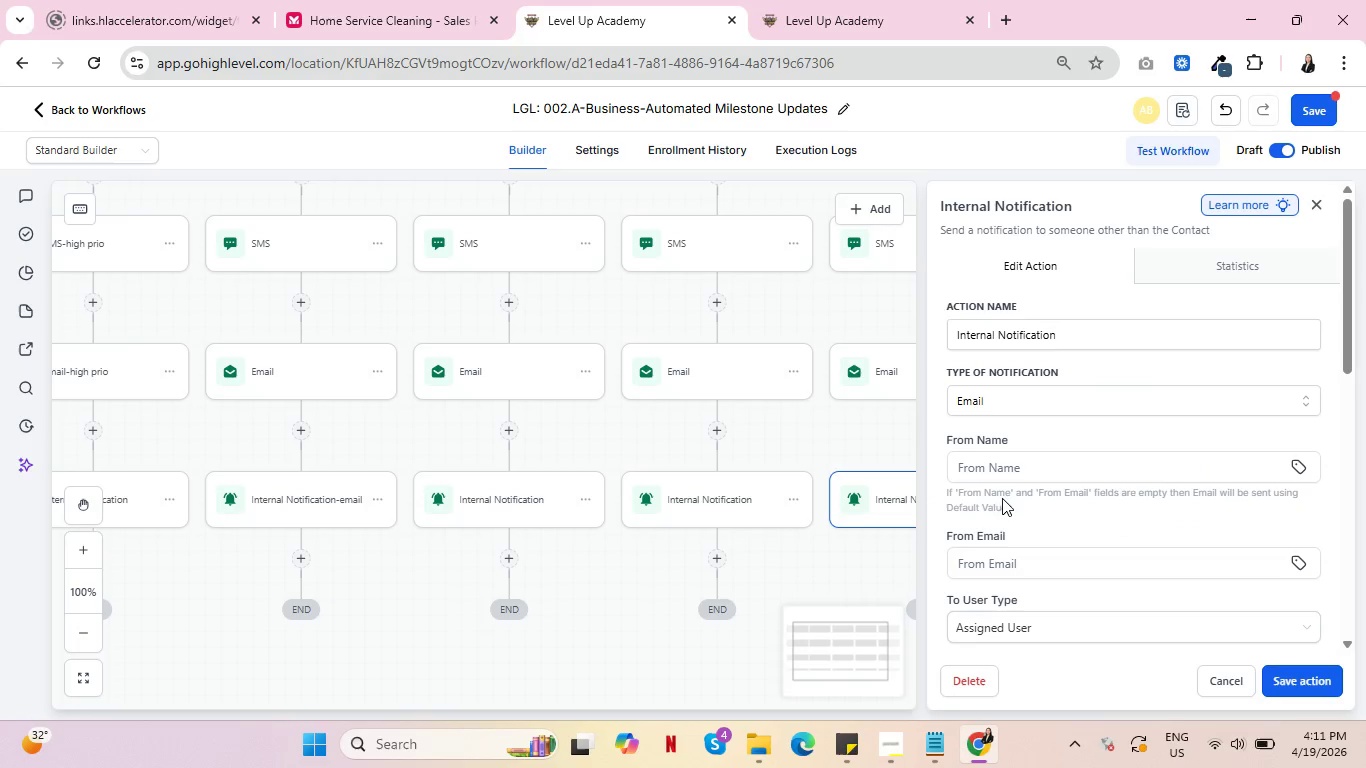 
scroll: coordinate [1214, 502], scroll_direction: down, amount: 7.0
 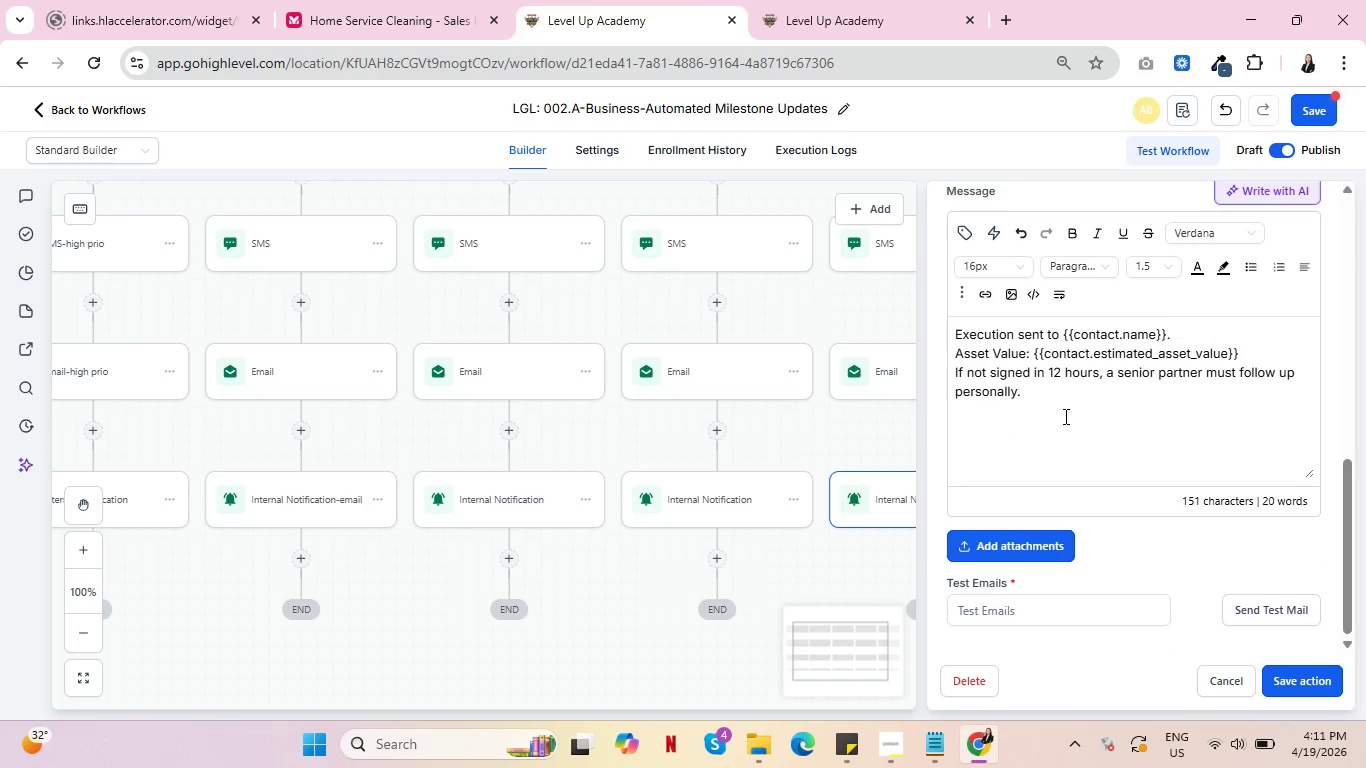 
left_click([1065, 408])
 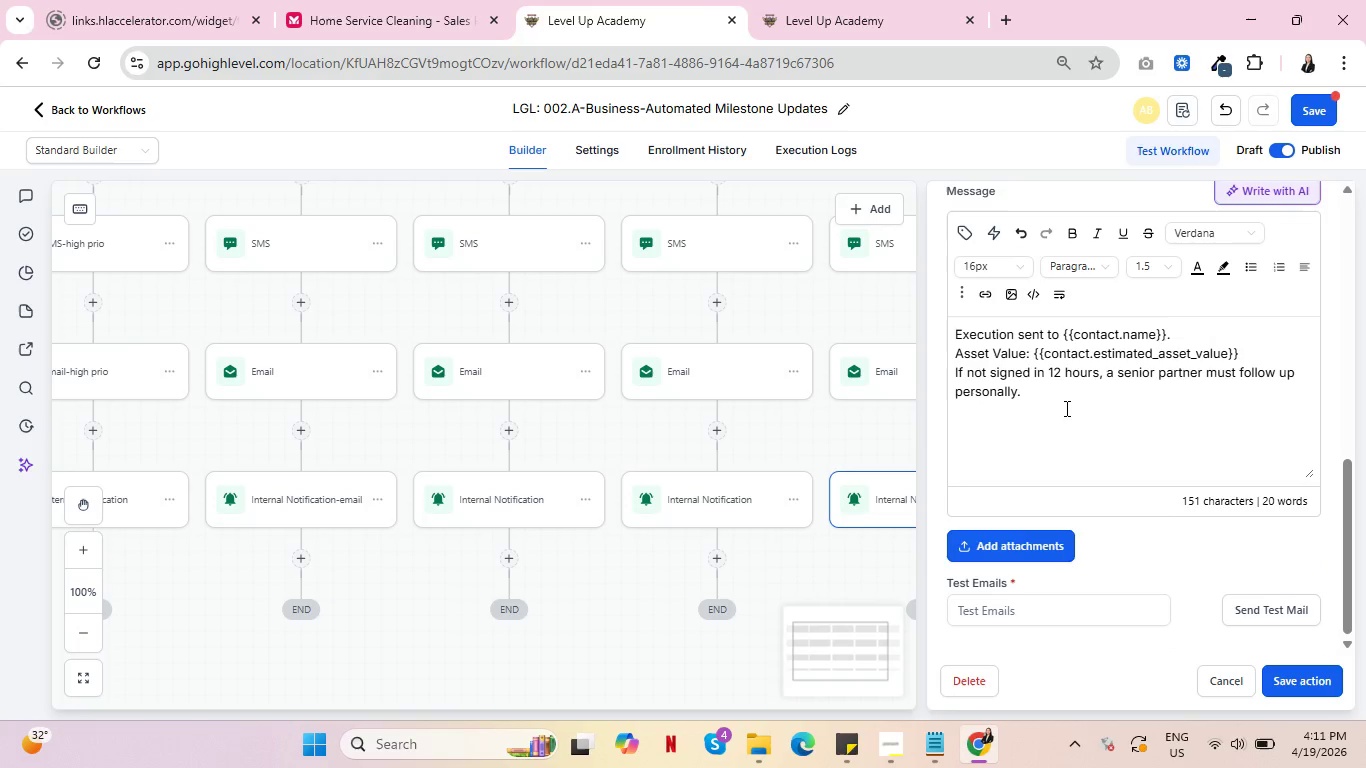 
key(Backspace)
 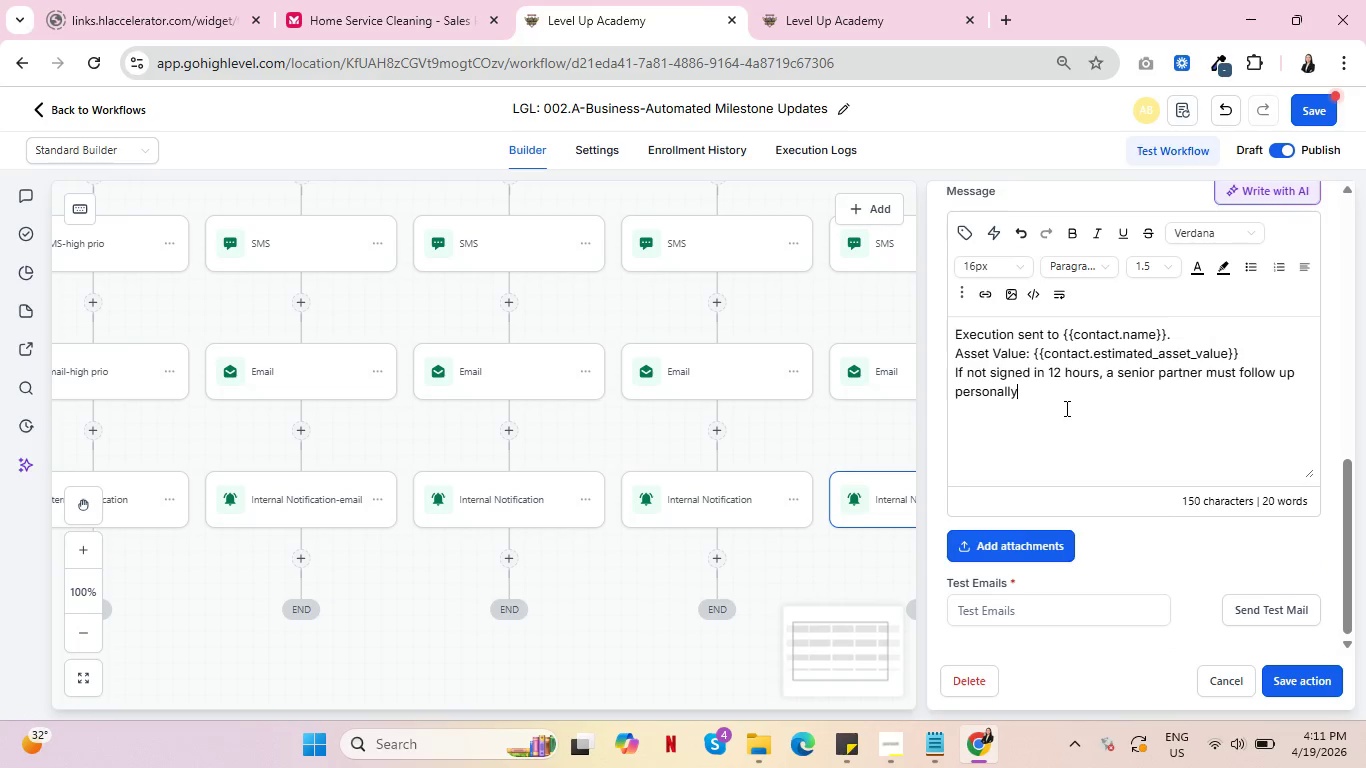 
key(Space)
 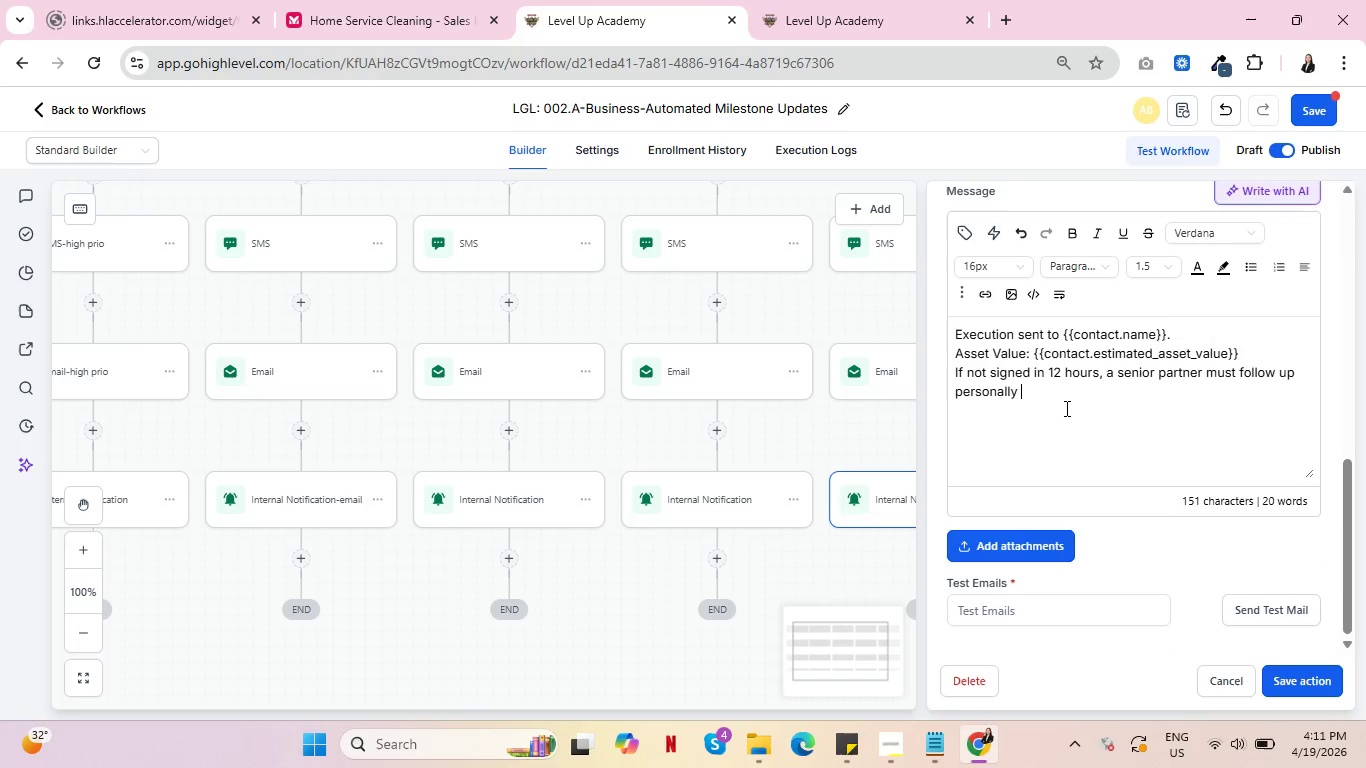 
key(Shift+ShiftLeft)
 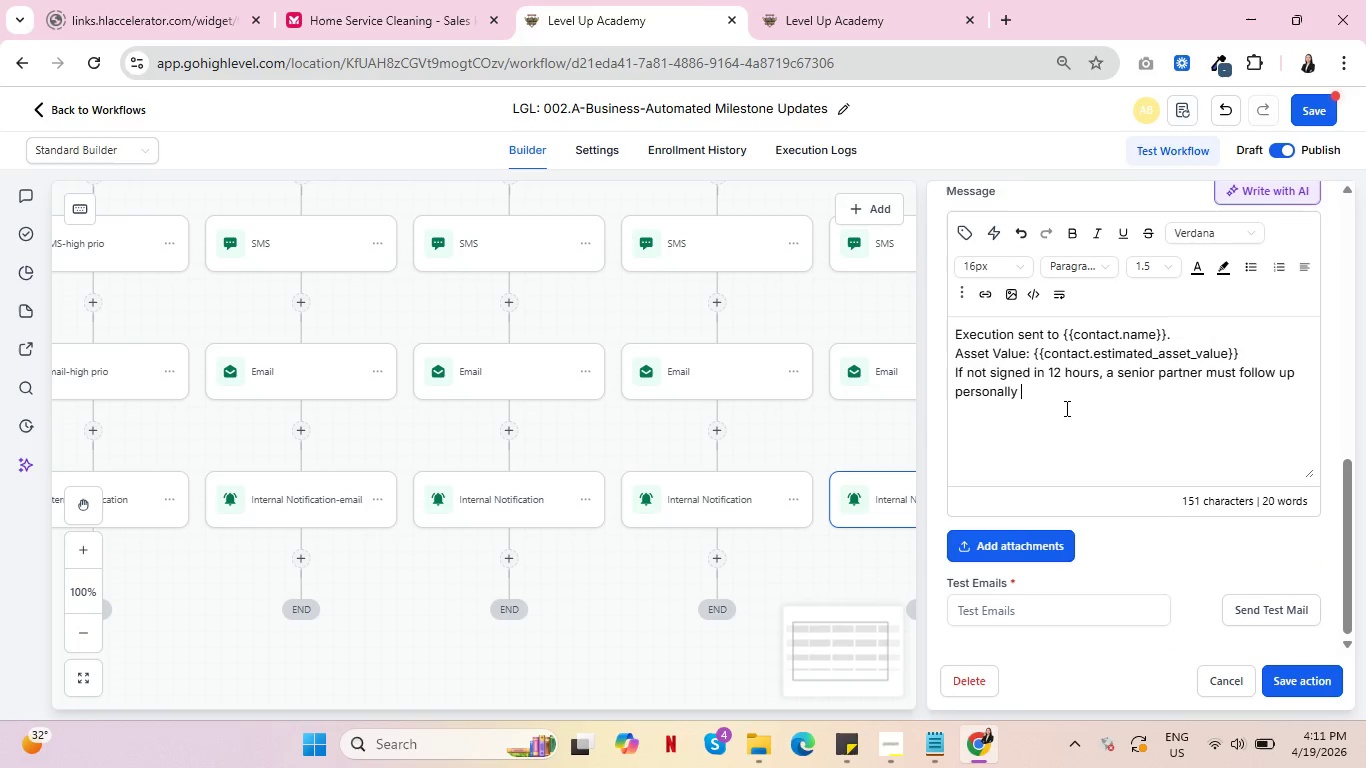 
key(Control+ControlLeft)
 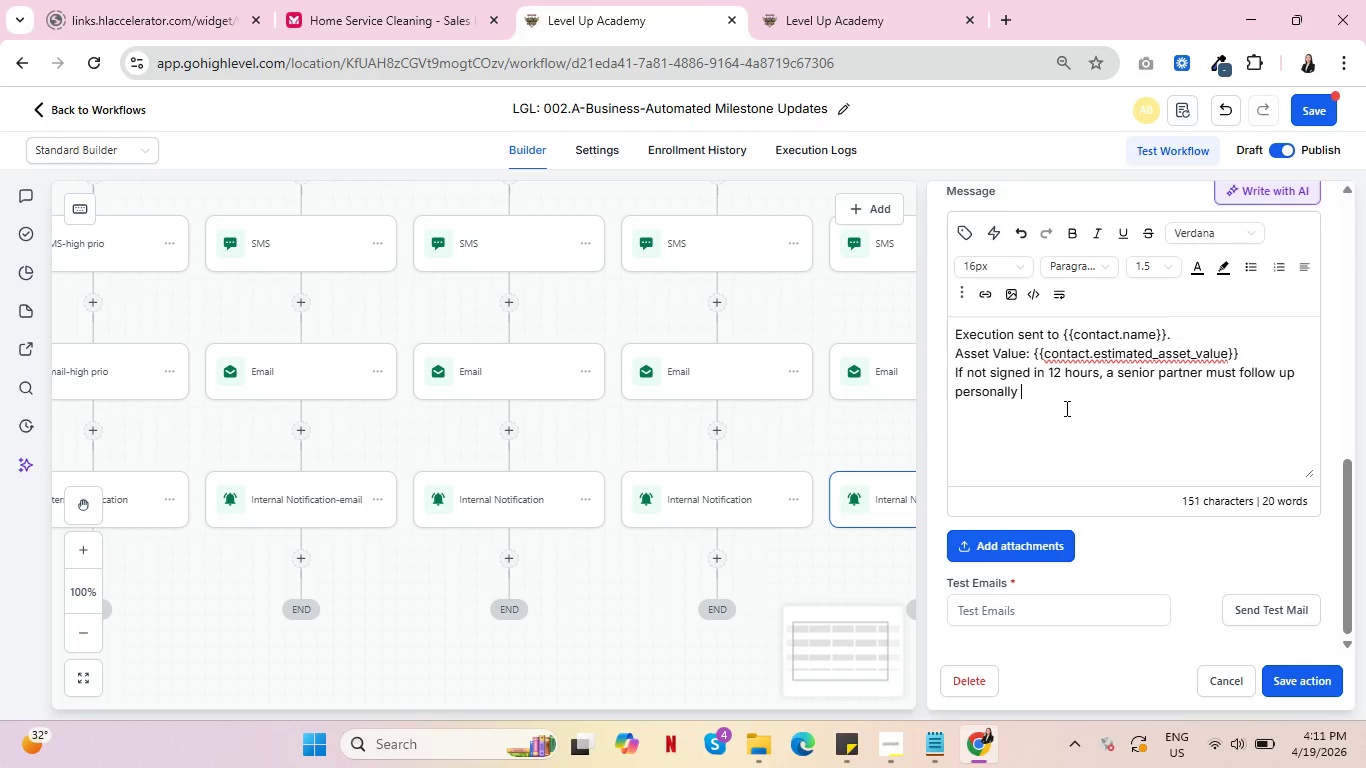 
key(Control+V)
 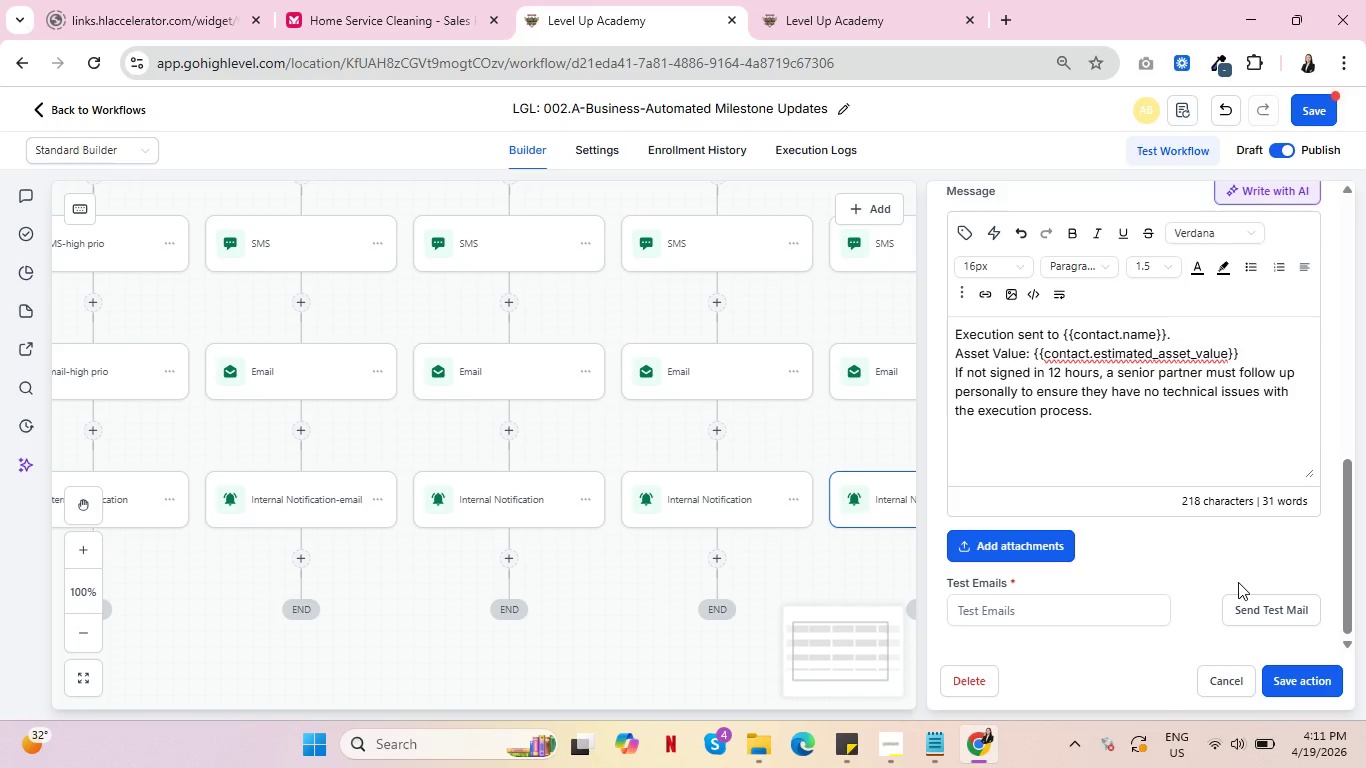 
left_click([1298, 682])
 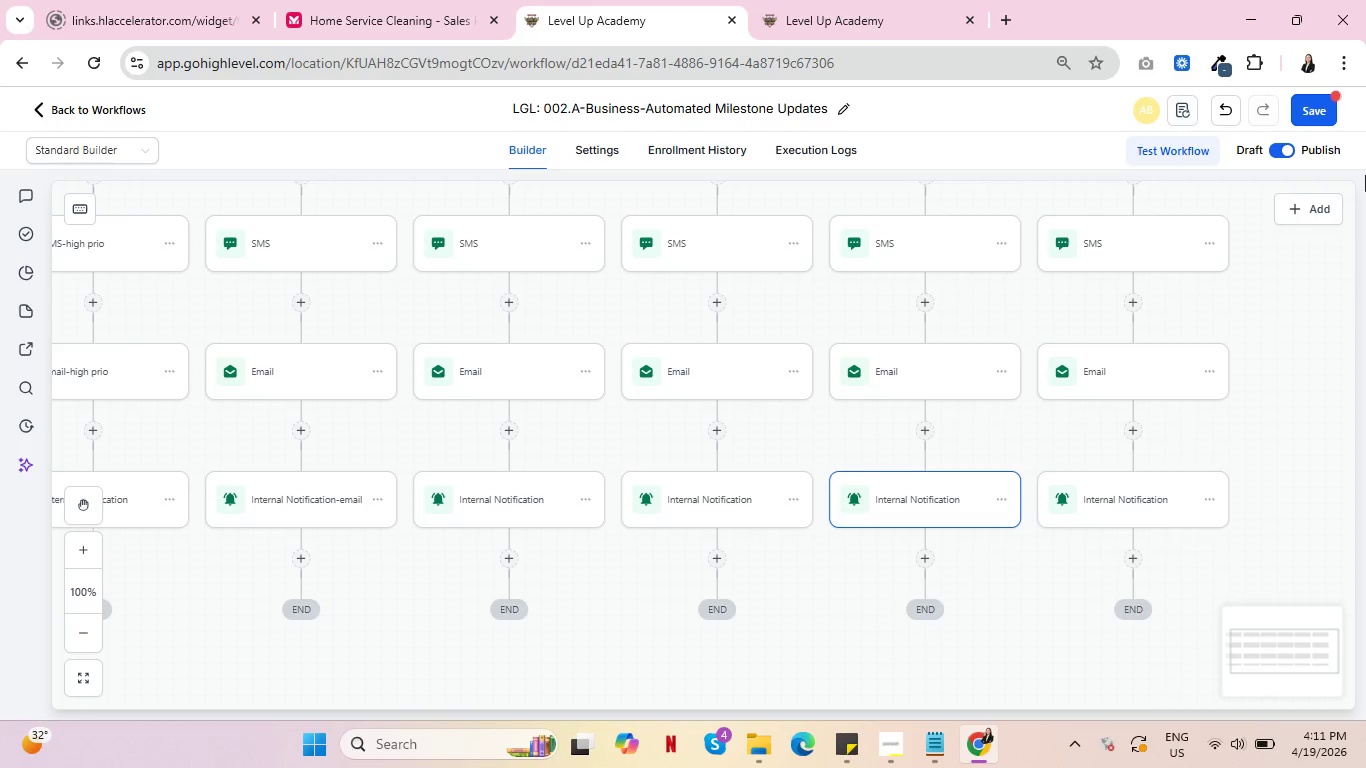 
left_click([1317, 106])
 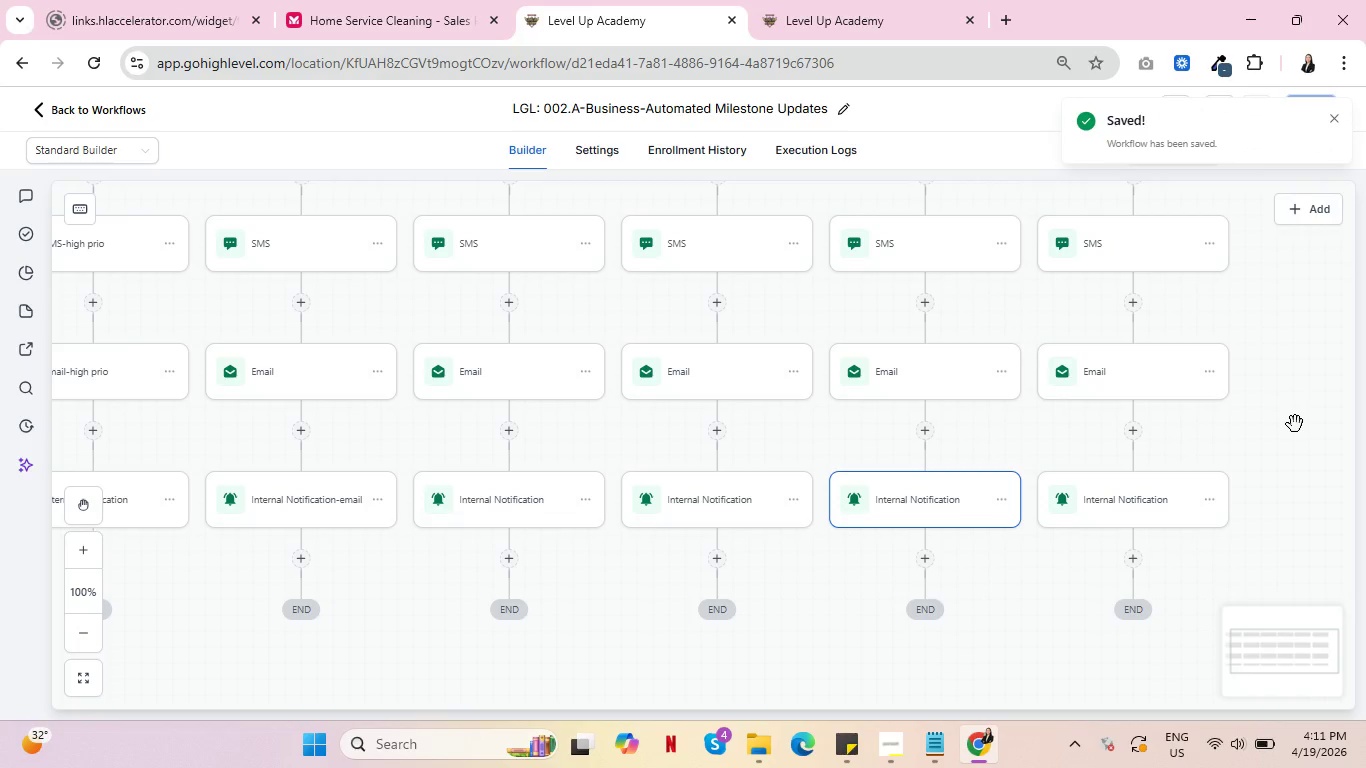 
scroll: coordinate [1094, 471], scroll_direction: up, amount: 17.0
 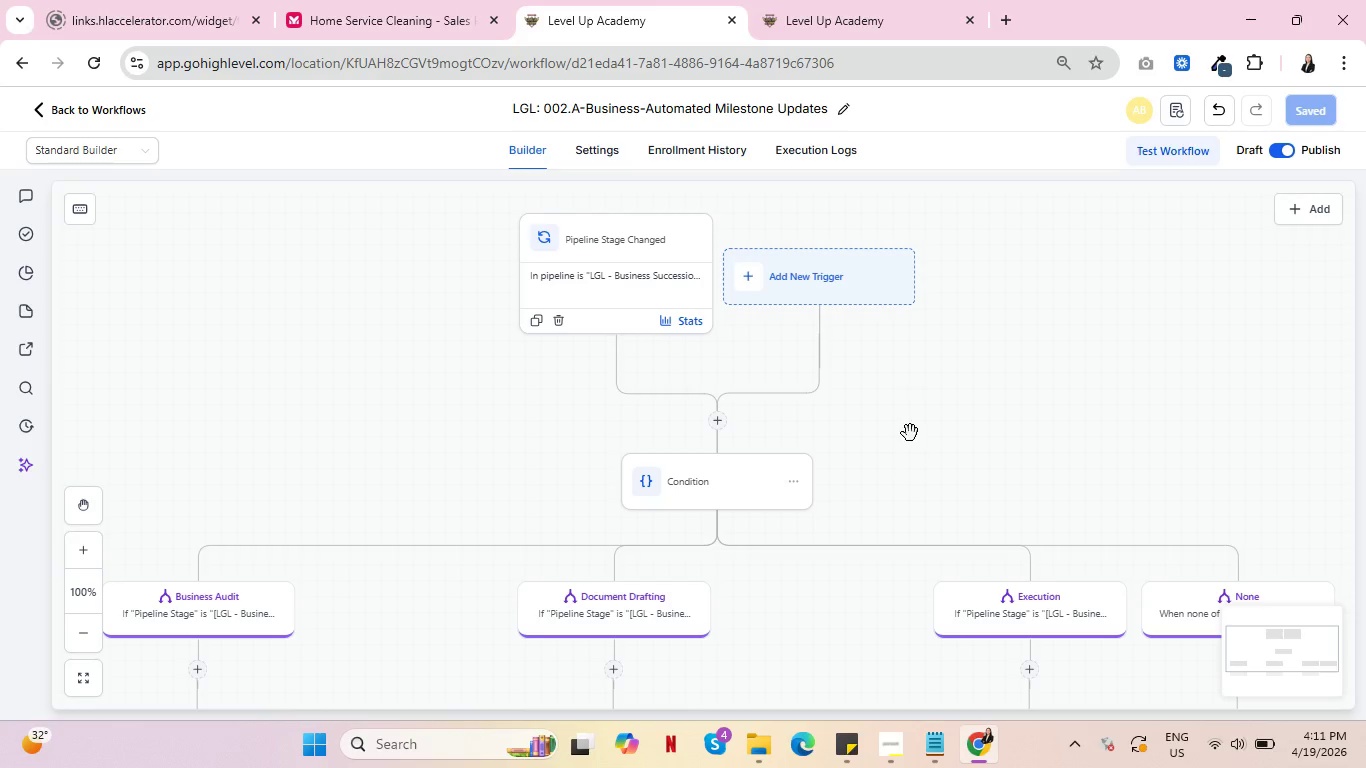 
left_click_drag(start_coordinate=[910, 431], to_coordinate=[1115, 369])
 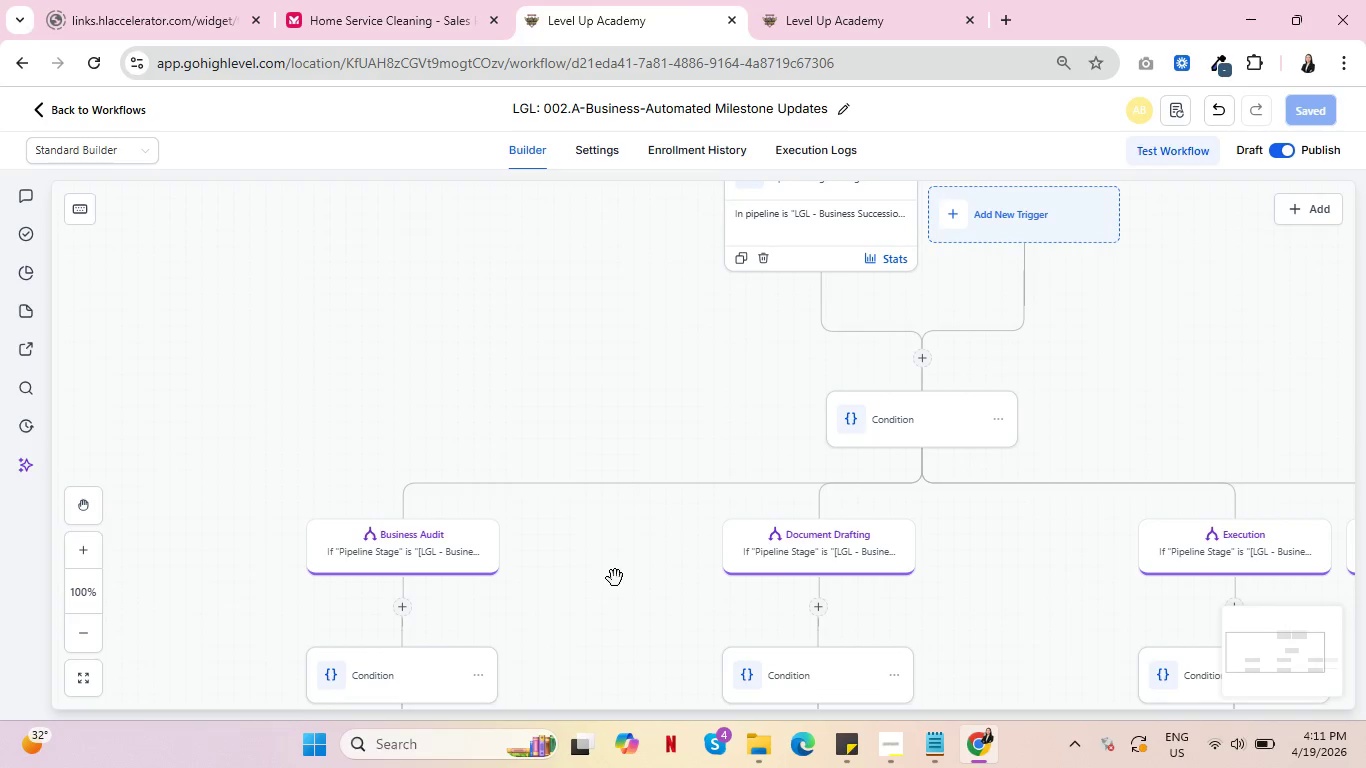 
left_click_drag(start_coordinate=[621, 572], to_coordinate=[680, 348])
 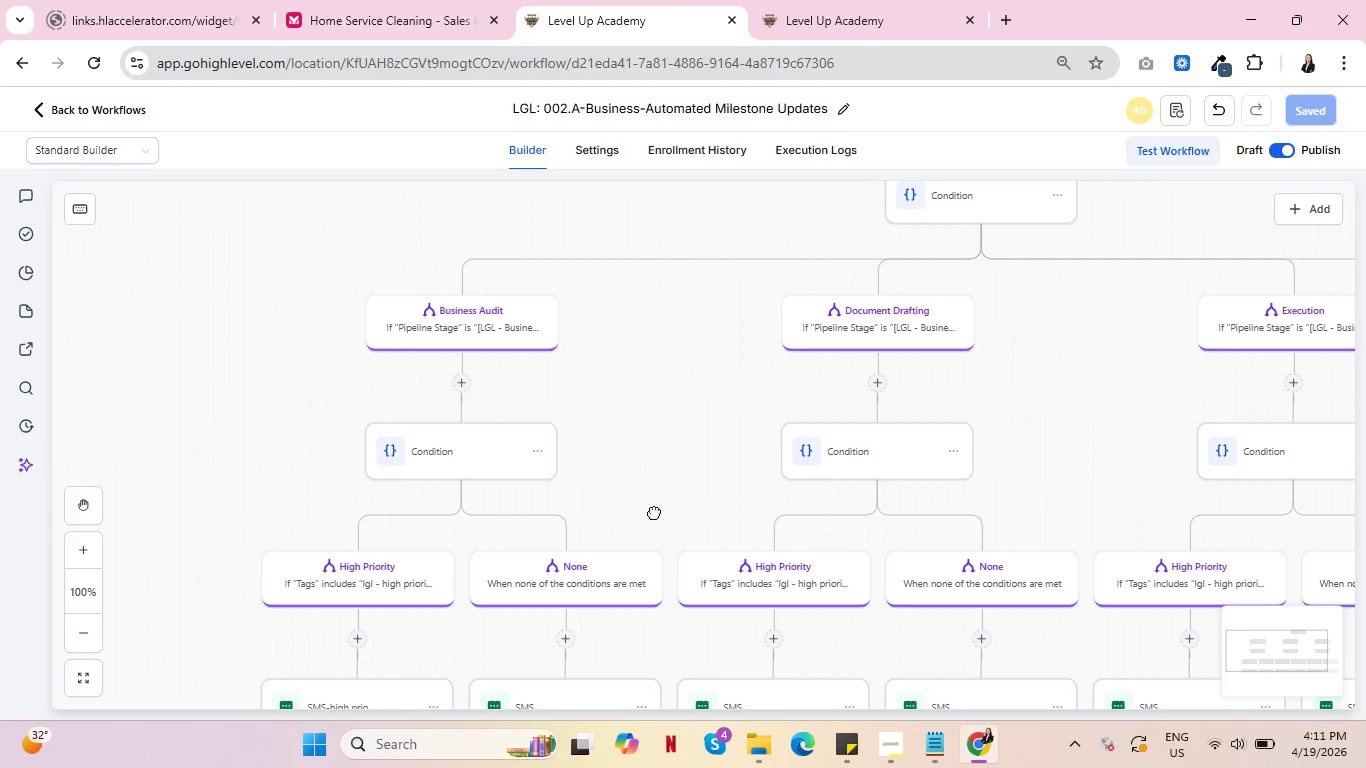 
left_click_drag(start_coordinate=[650, 529], to_coordinate=[670, 340])
 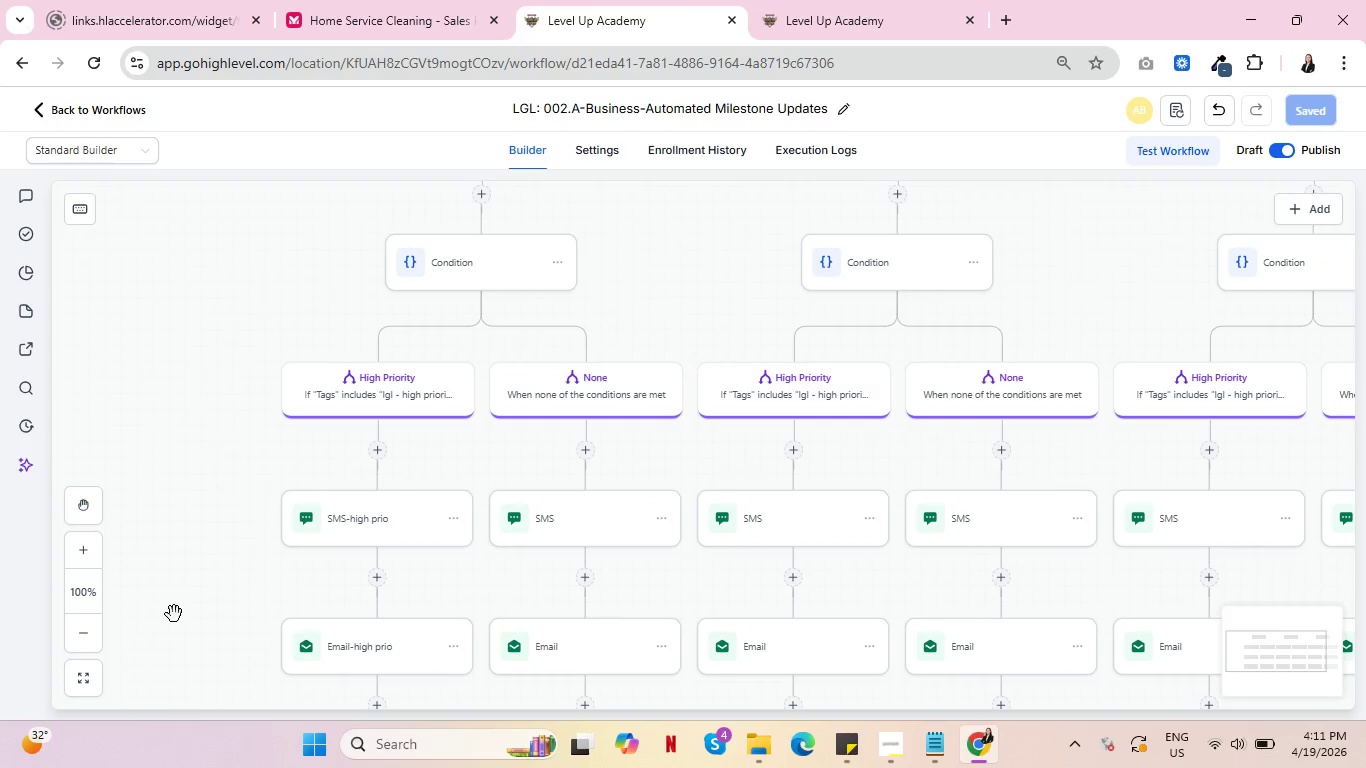 
left_click_drag(start_coordinate=[174, 614], to_coordinate=[221, 449])
 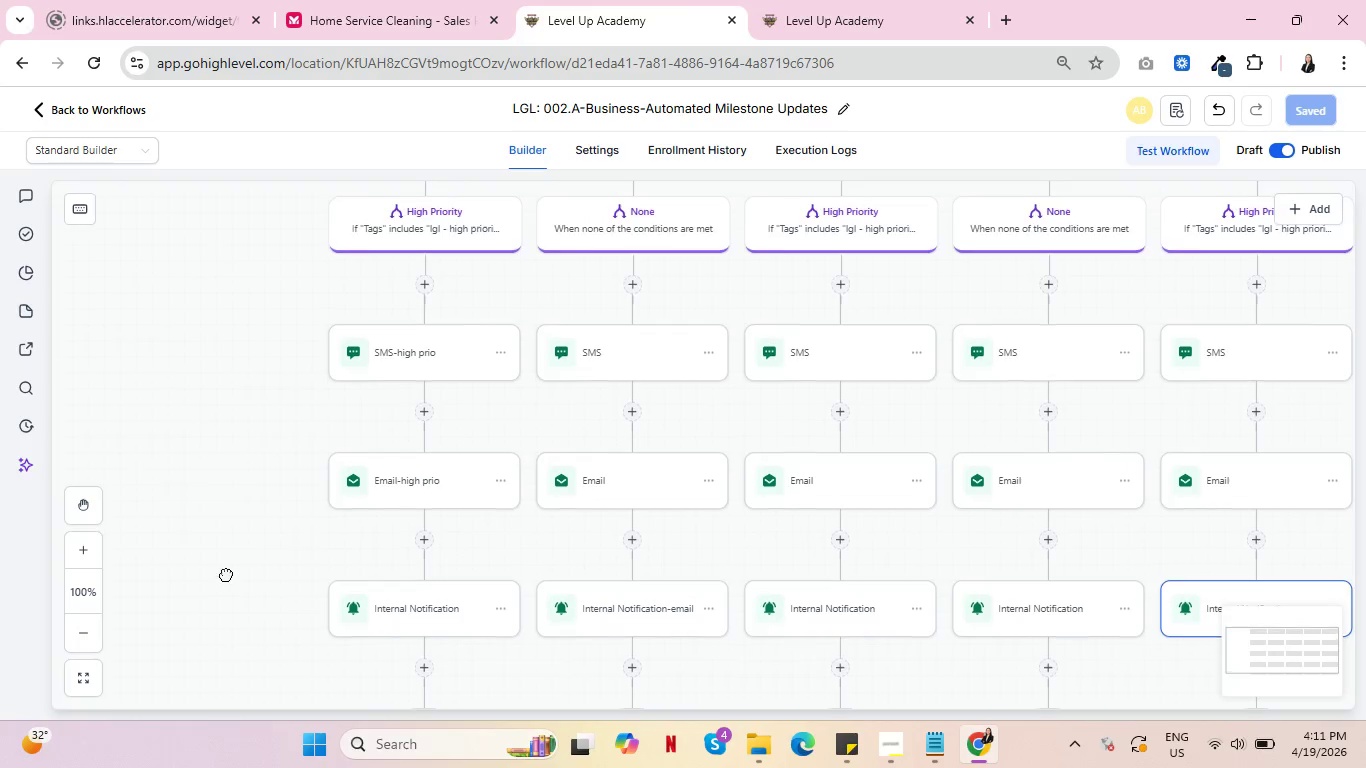 
left_click_drag(start_coordinate=[230, 593], to_coordinate=[199, 474])
 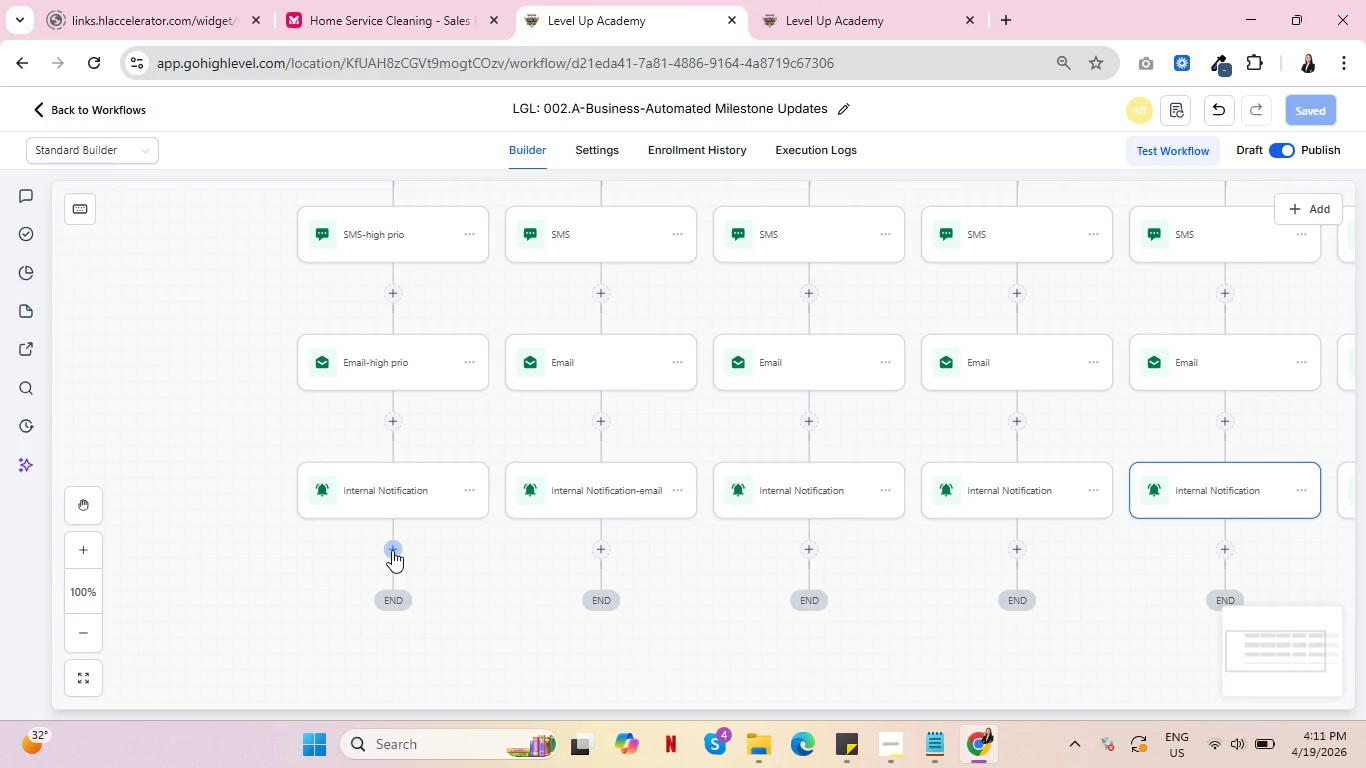 
left_click([391, 421])
 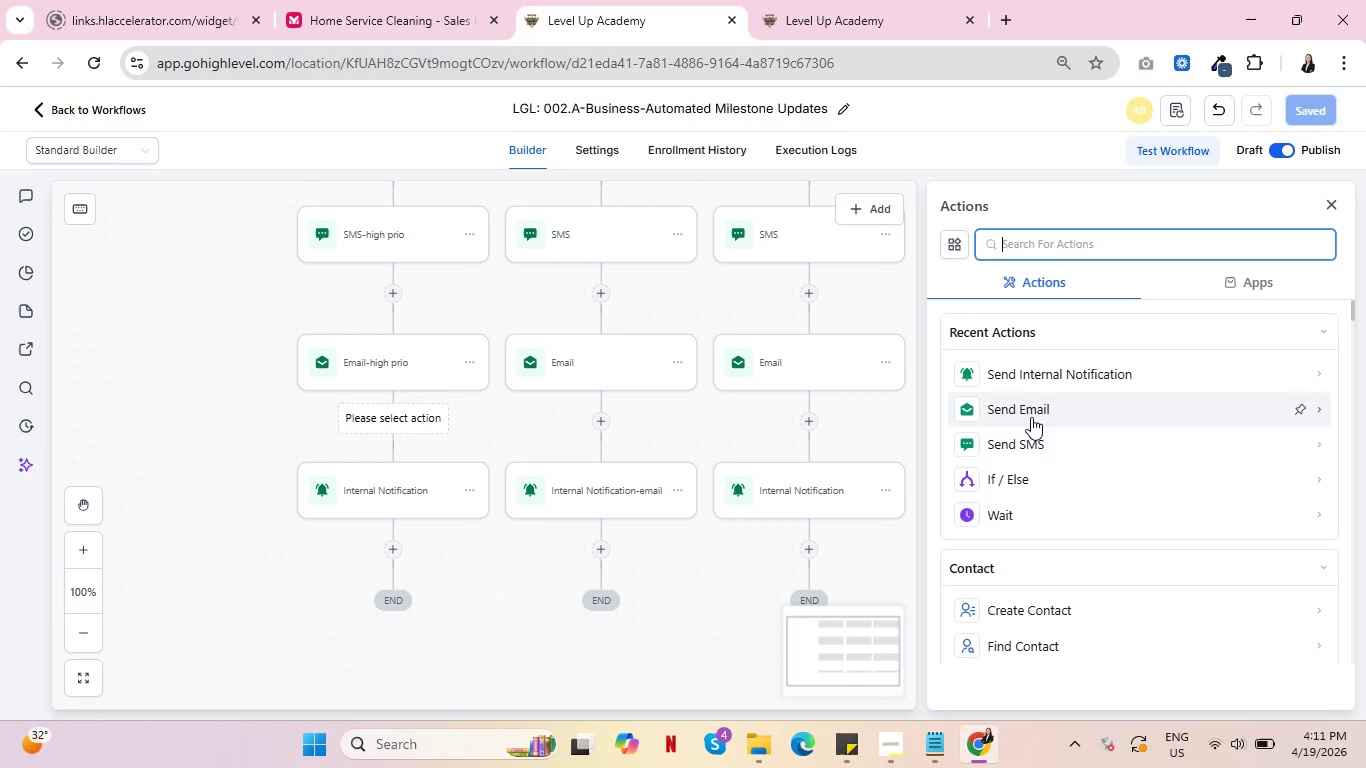 
wait(7.66)
 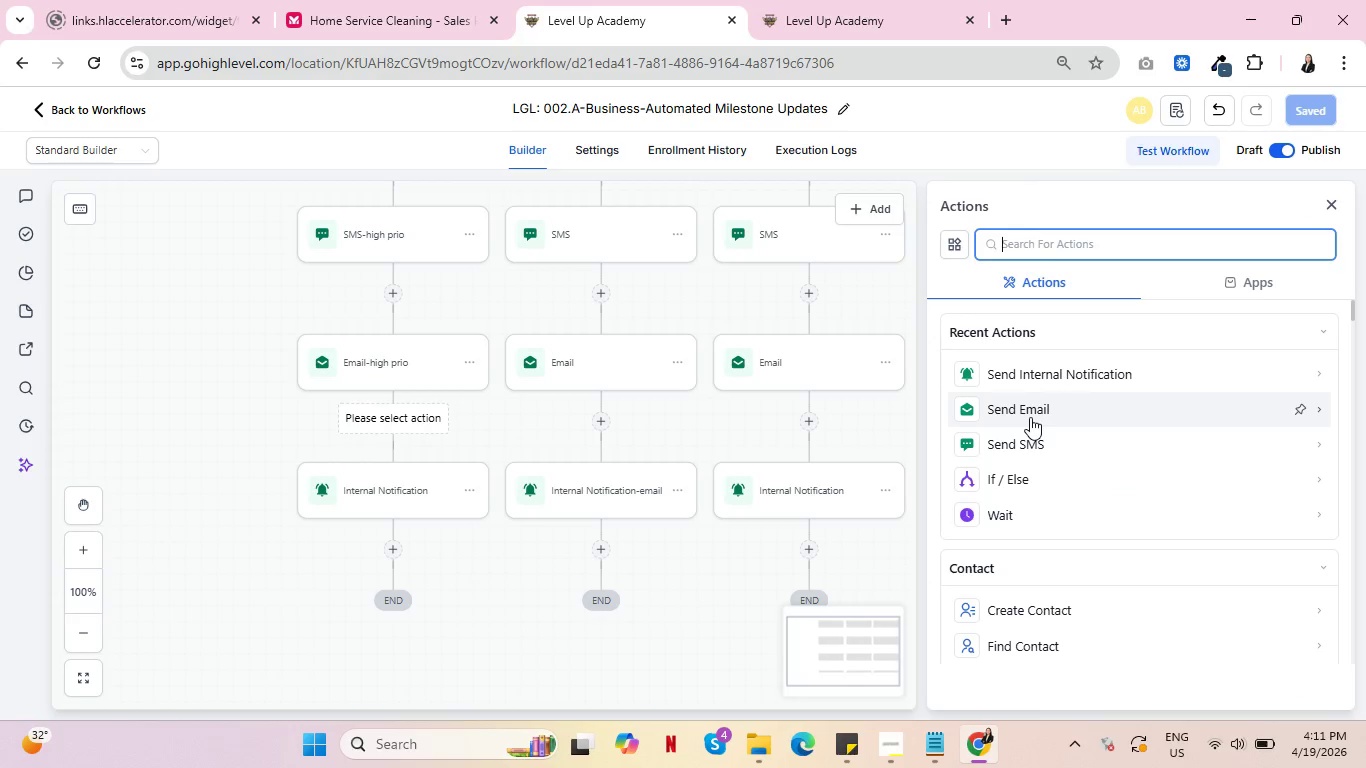 
left_click([913, 0])
 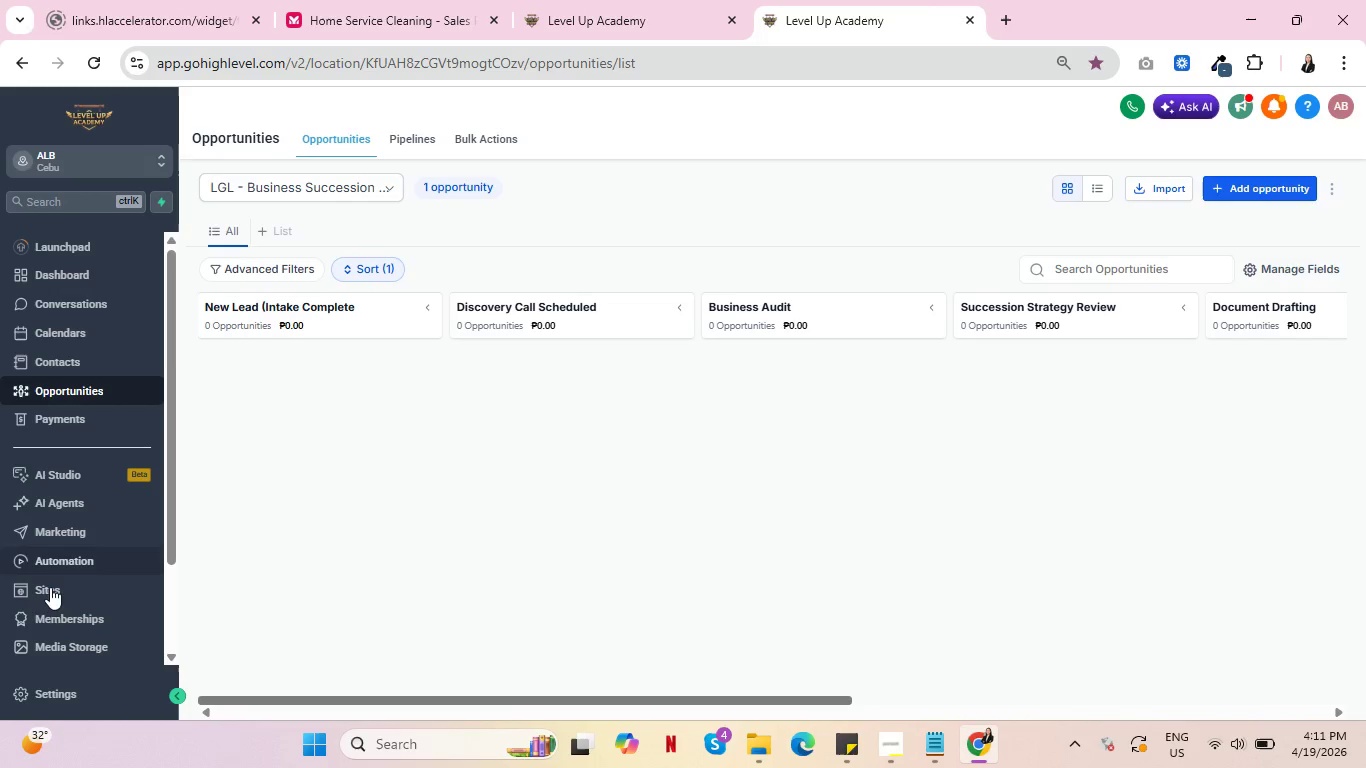 
scroll: coordinate [56, 621], scroll_direction: down, amount: 2.0
 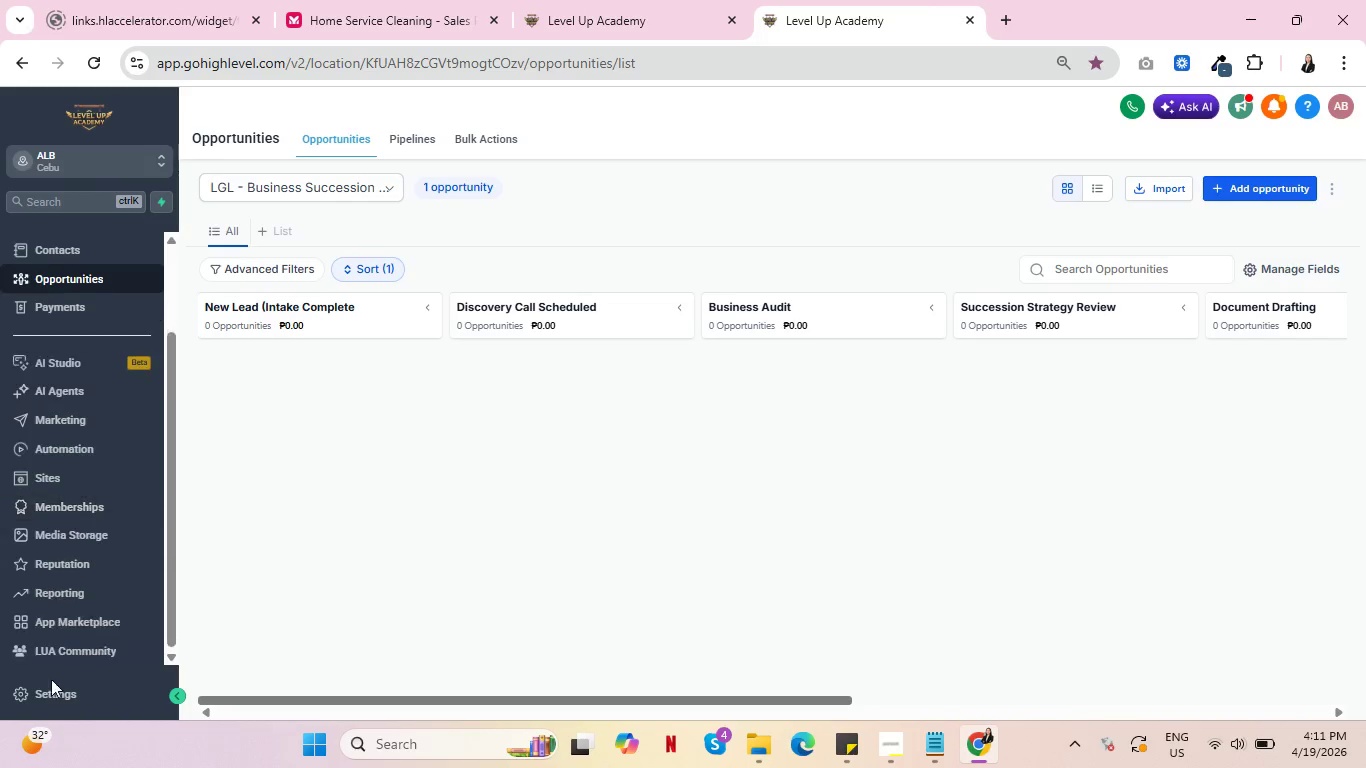 
mouse_move([57, 655])
 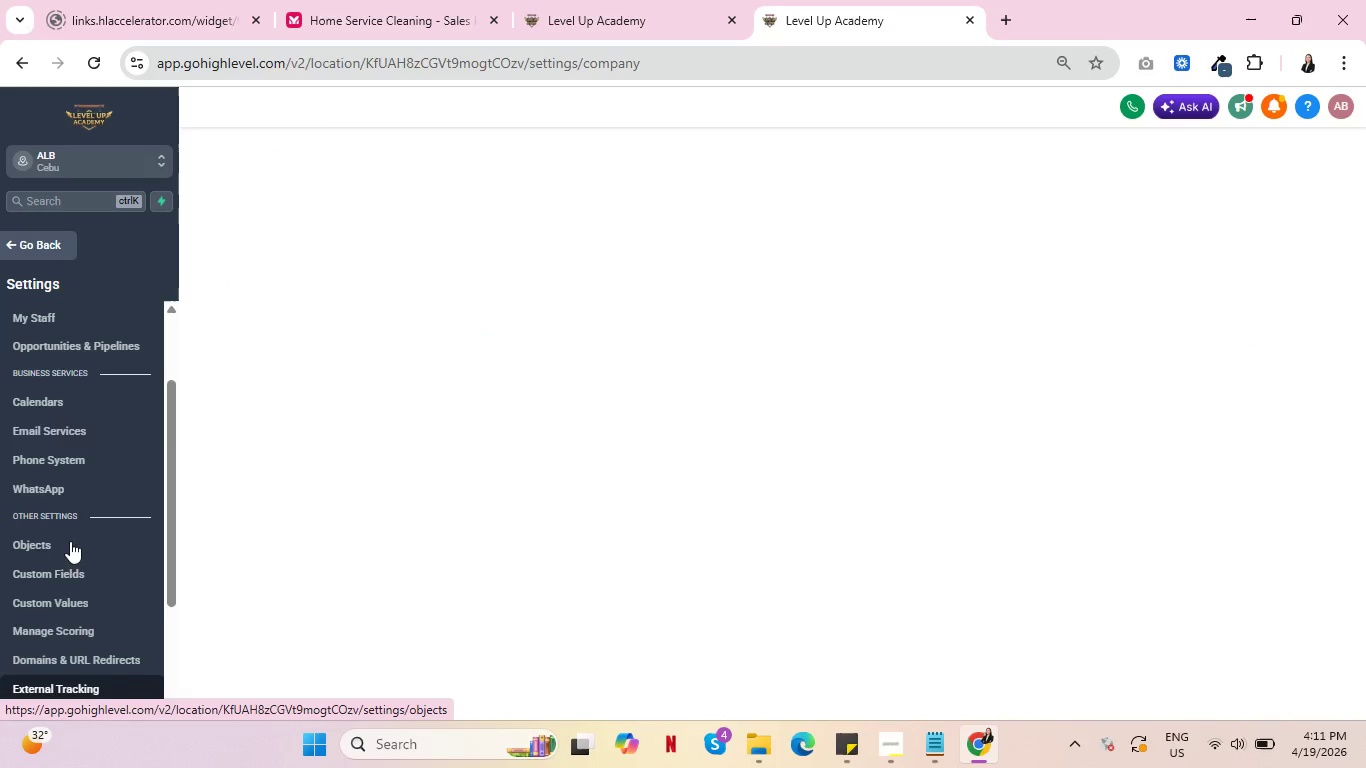 
scroll: coordinate [71, 540], scroll_direction: down, amount: 2.0
 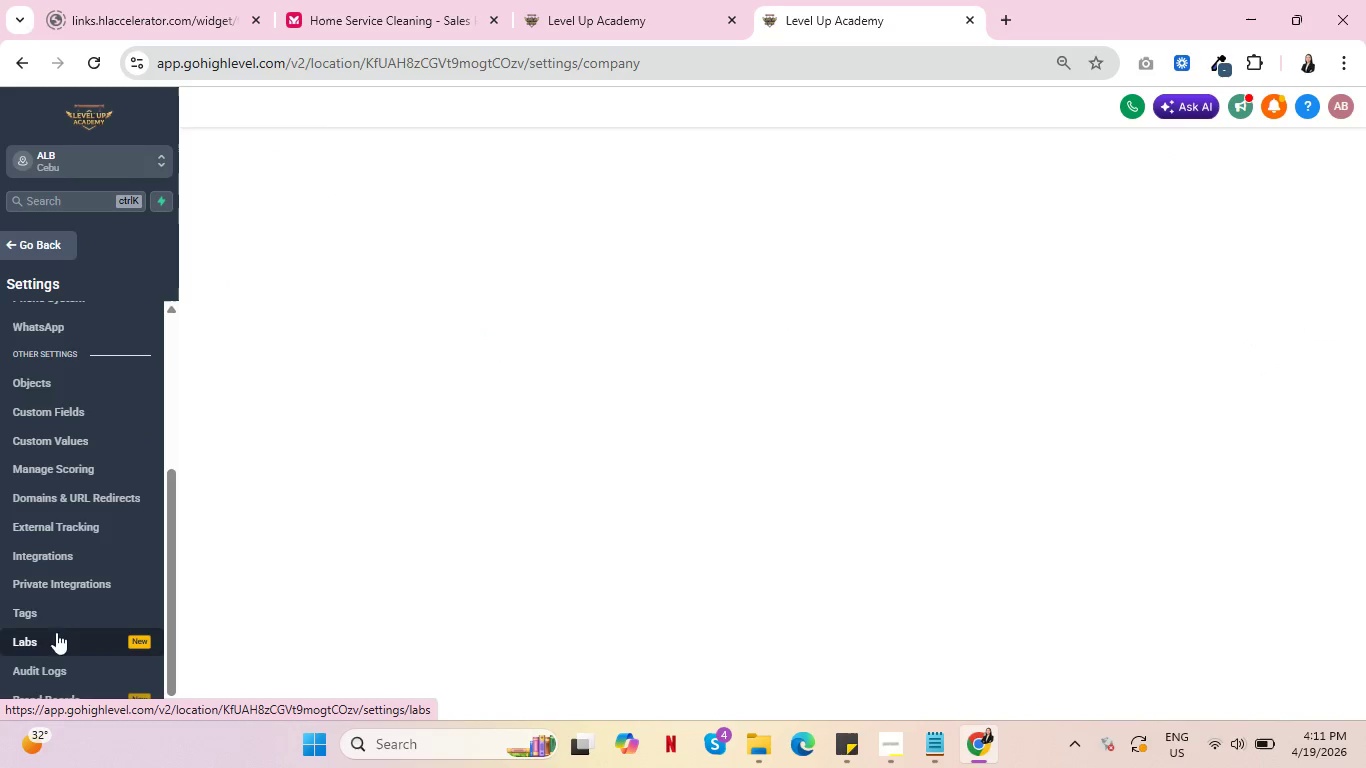 
left_click([51, 609])
 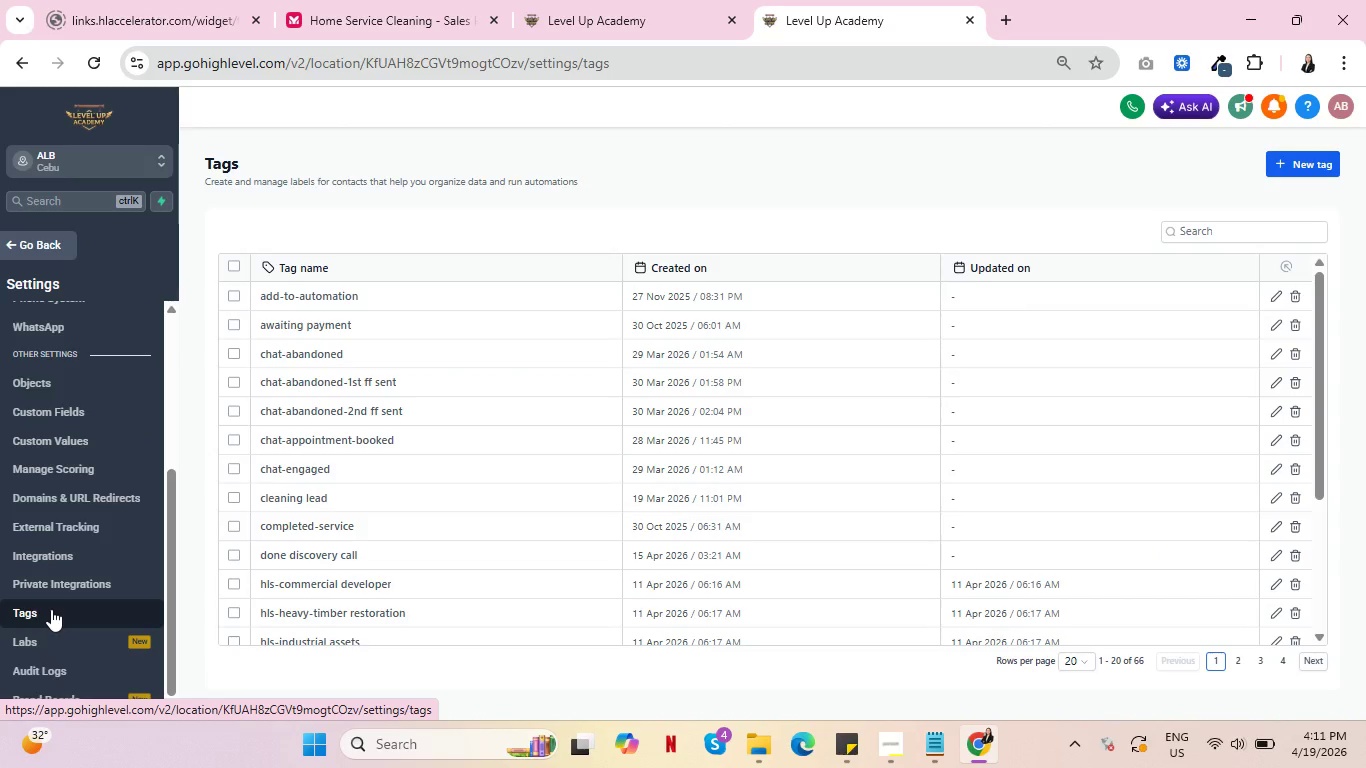 
scroll: coordinate [818, 494], scroll_direction: down, amount: 5.0
 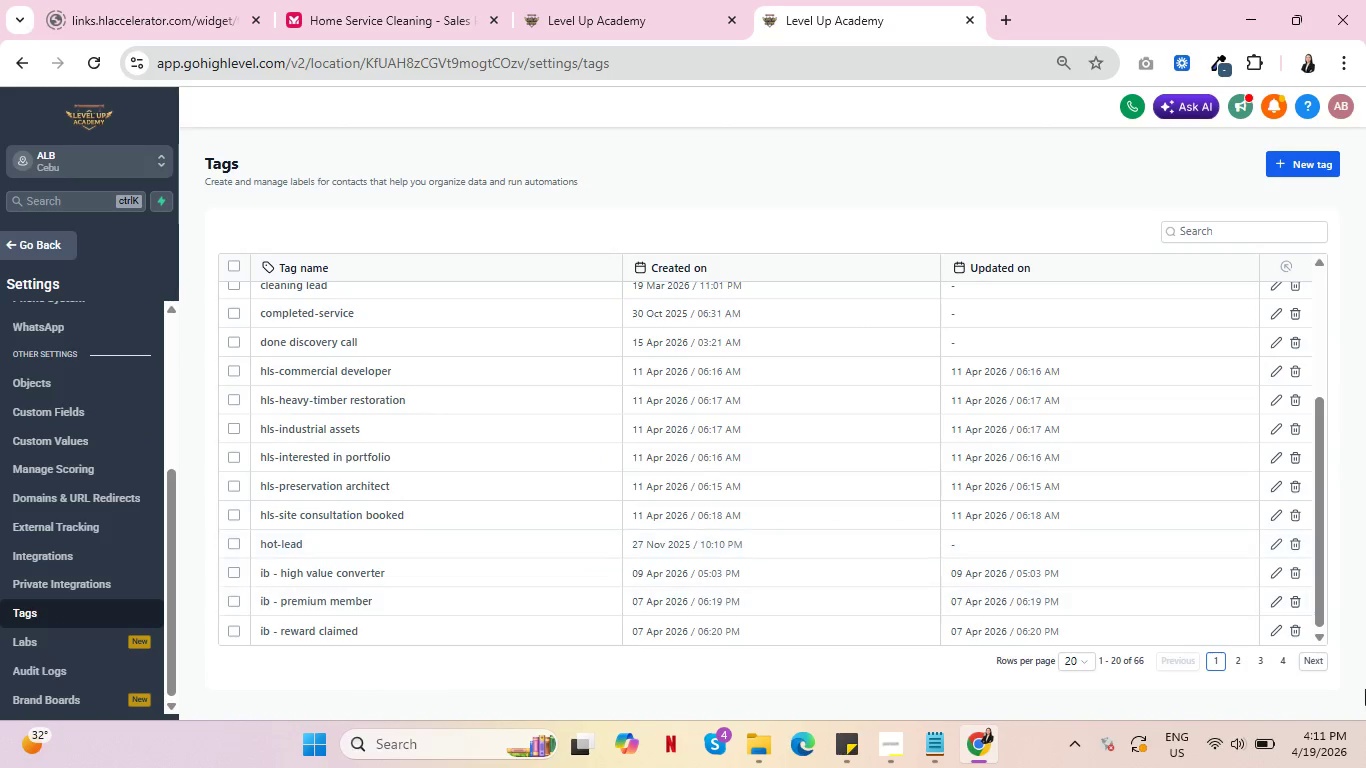 
left_click([1080, 663])
 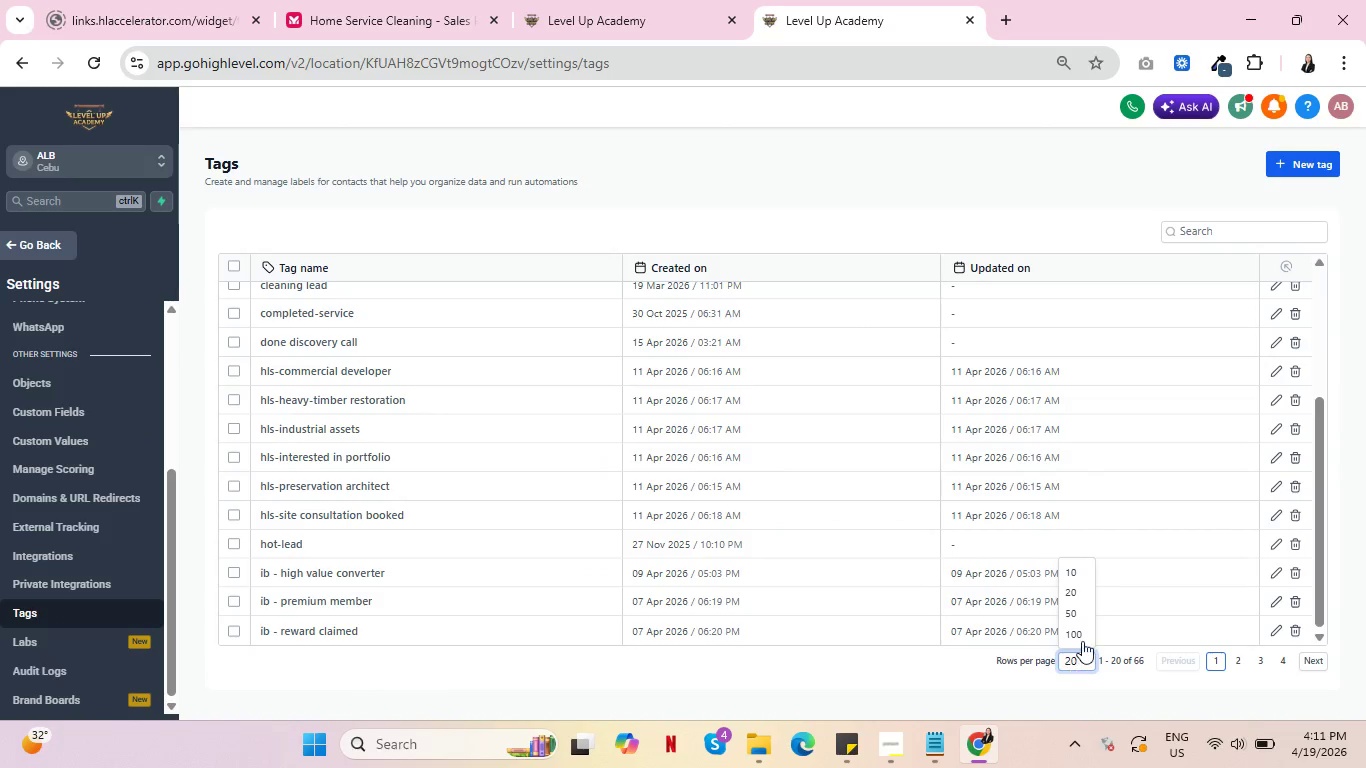 
left_click([1082, 641])
 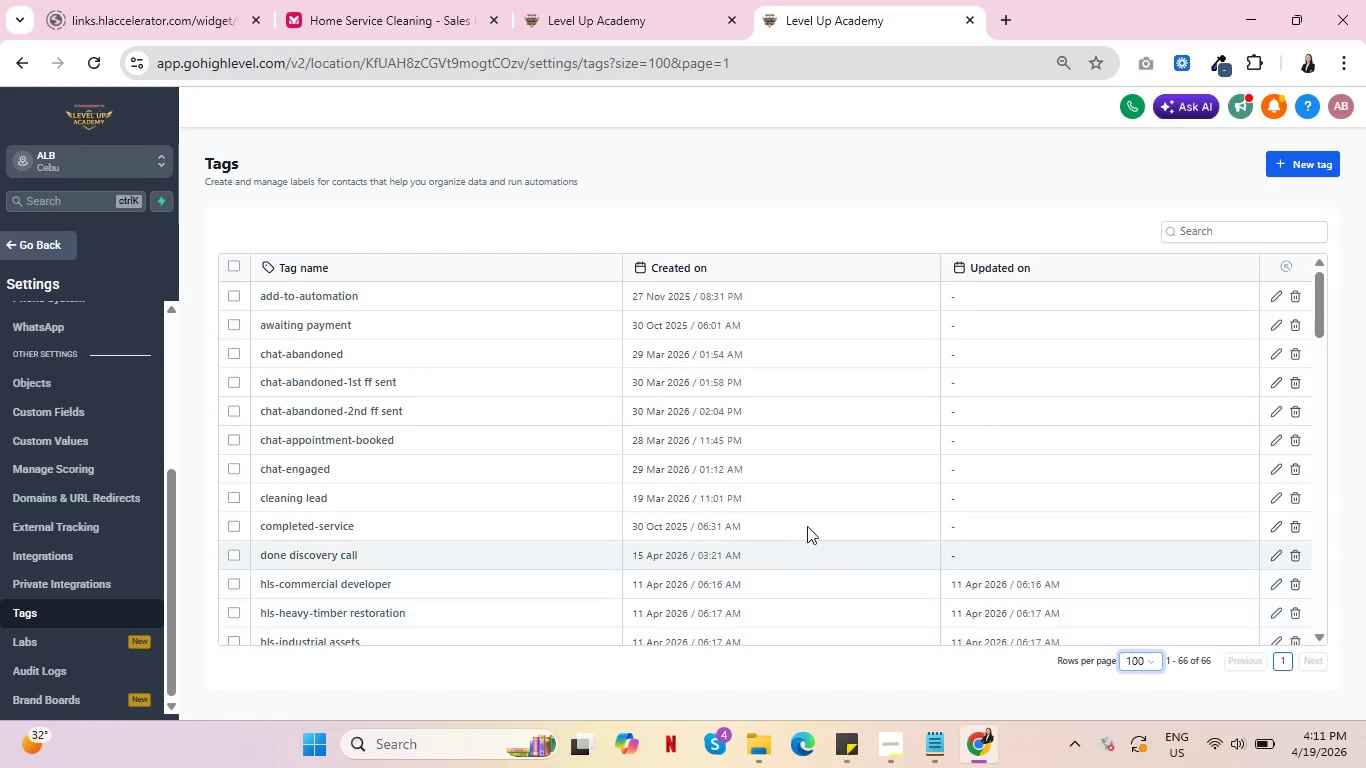 
scroll: coordinate [797, 466], scroll_direction: down, amount: 6.0
 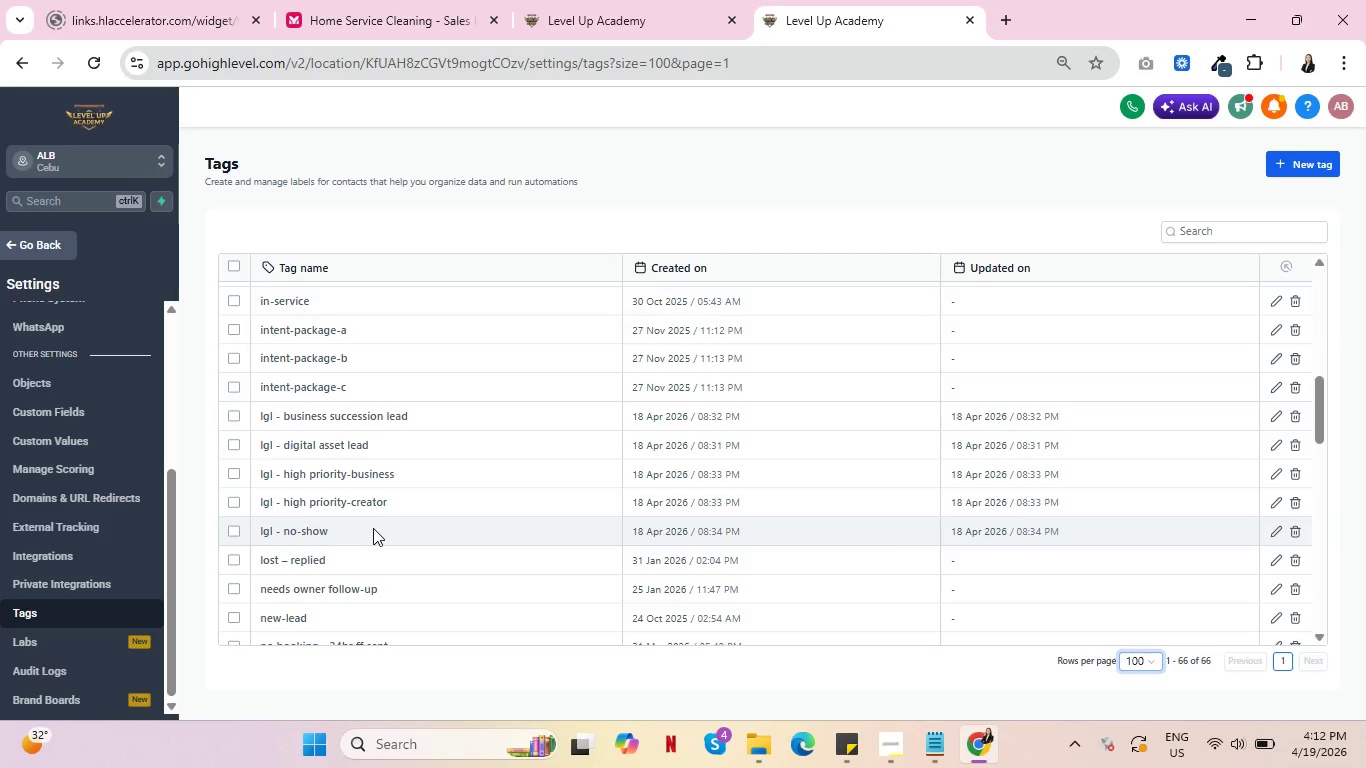 
wait(27.51)
 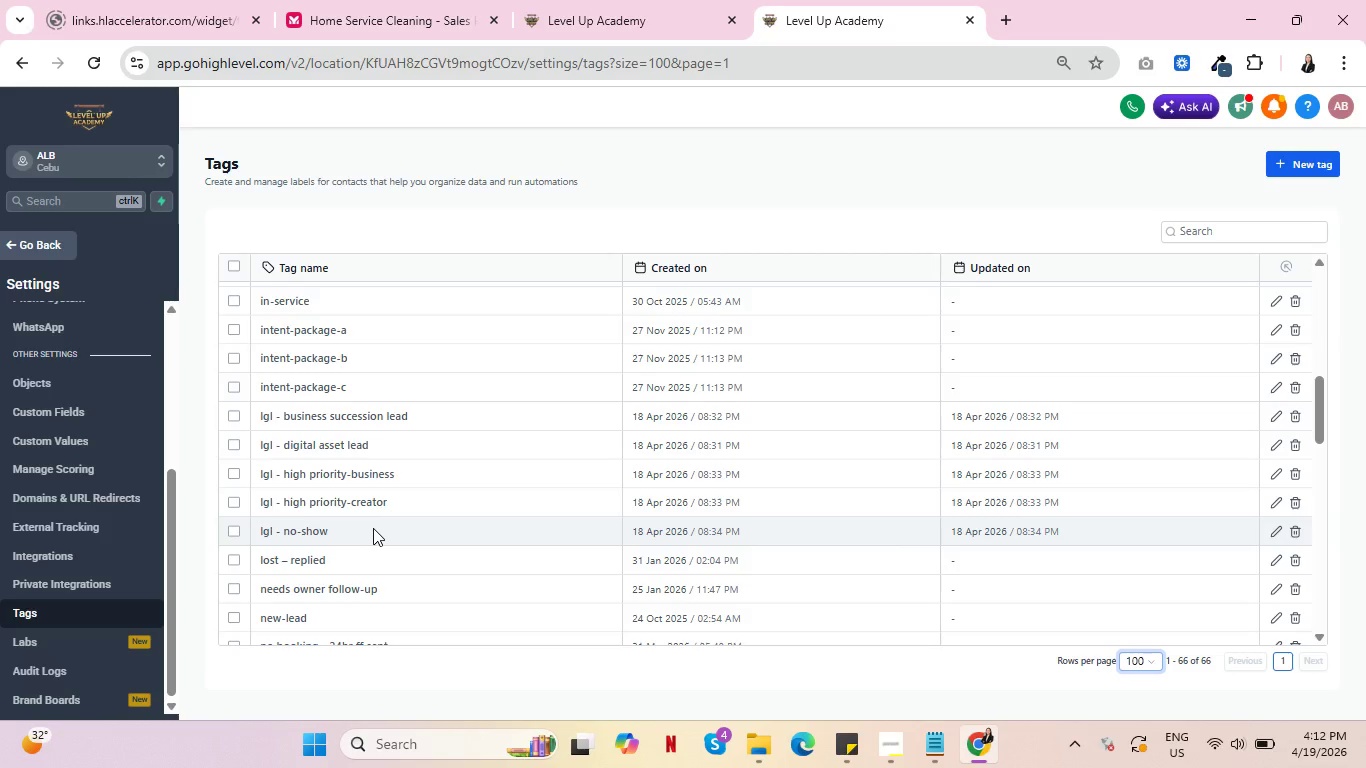 
left_click([642, 1])
 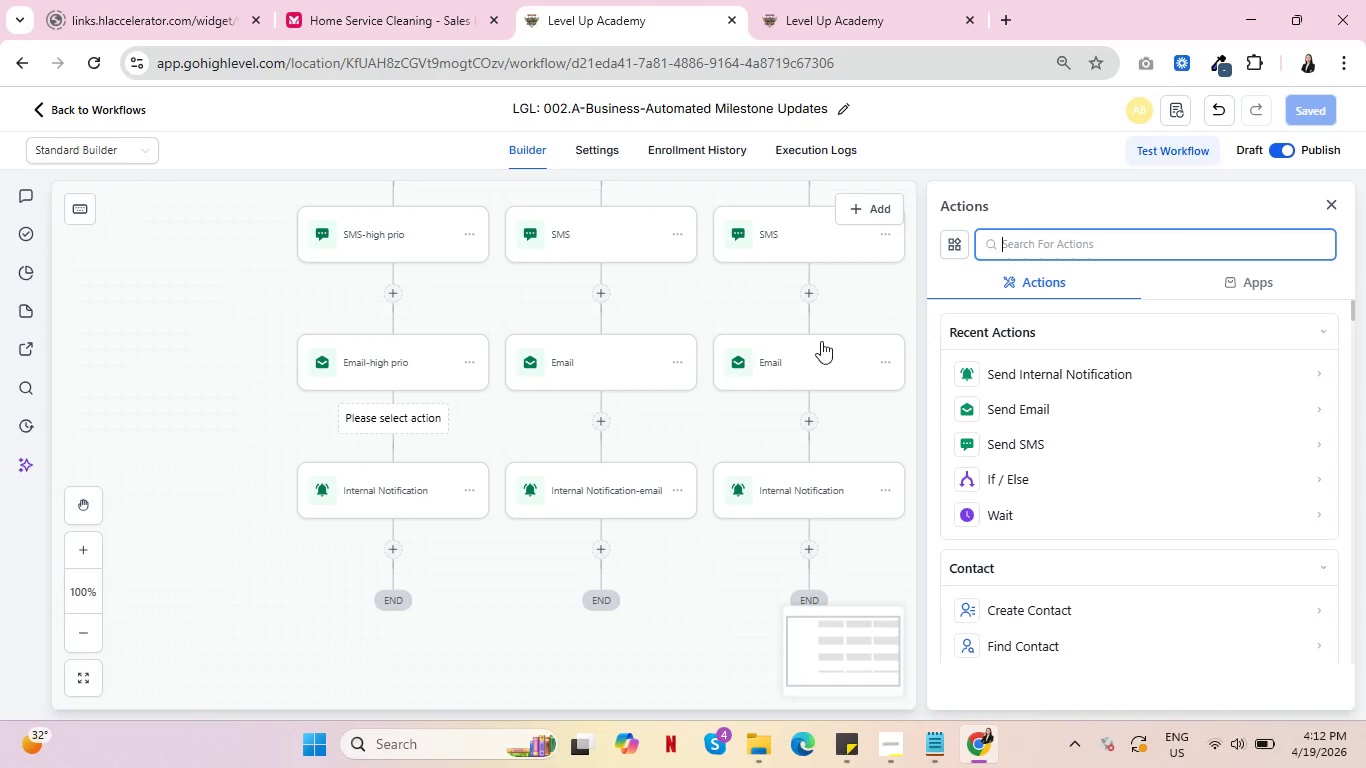 
scroll: coordinate [591, 436], scroll_direction: up, amount: 7.0
 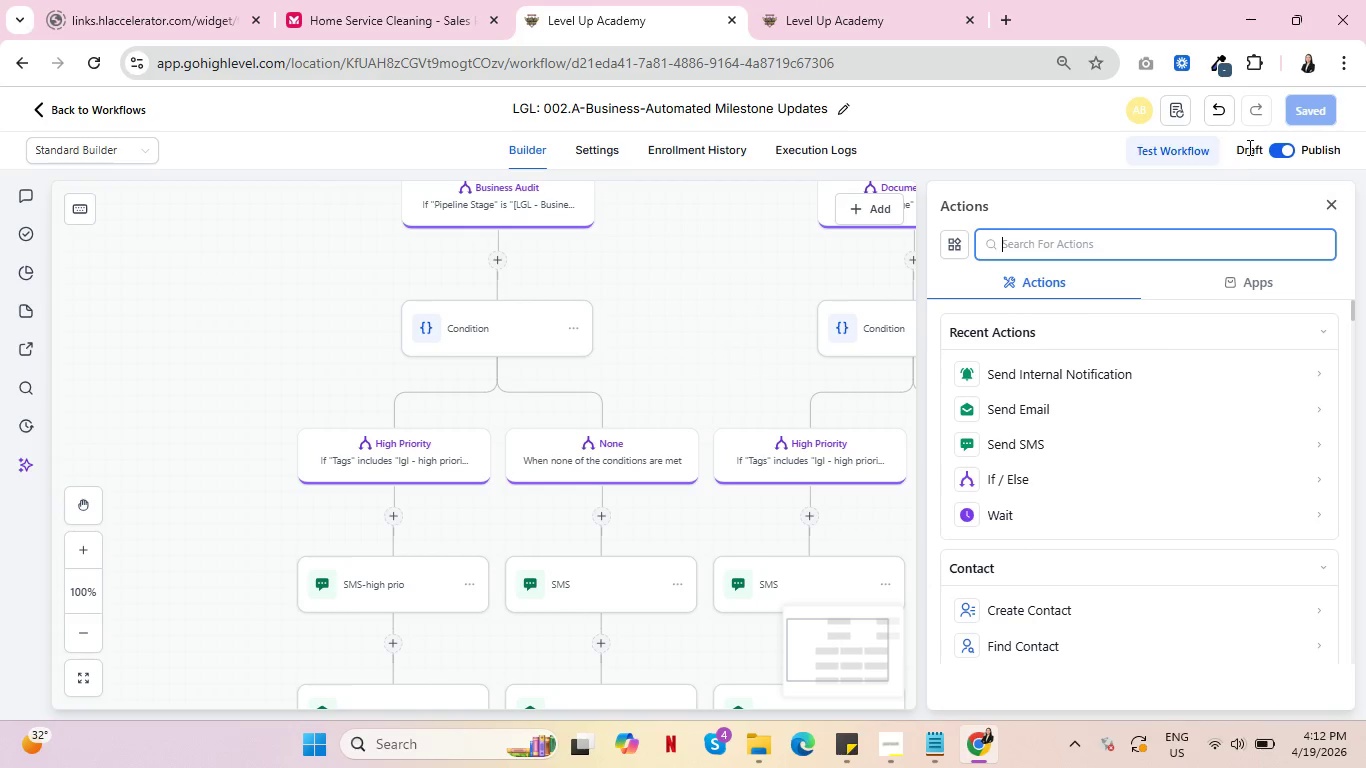 
left_click([743, 289])
 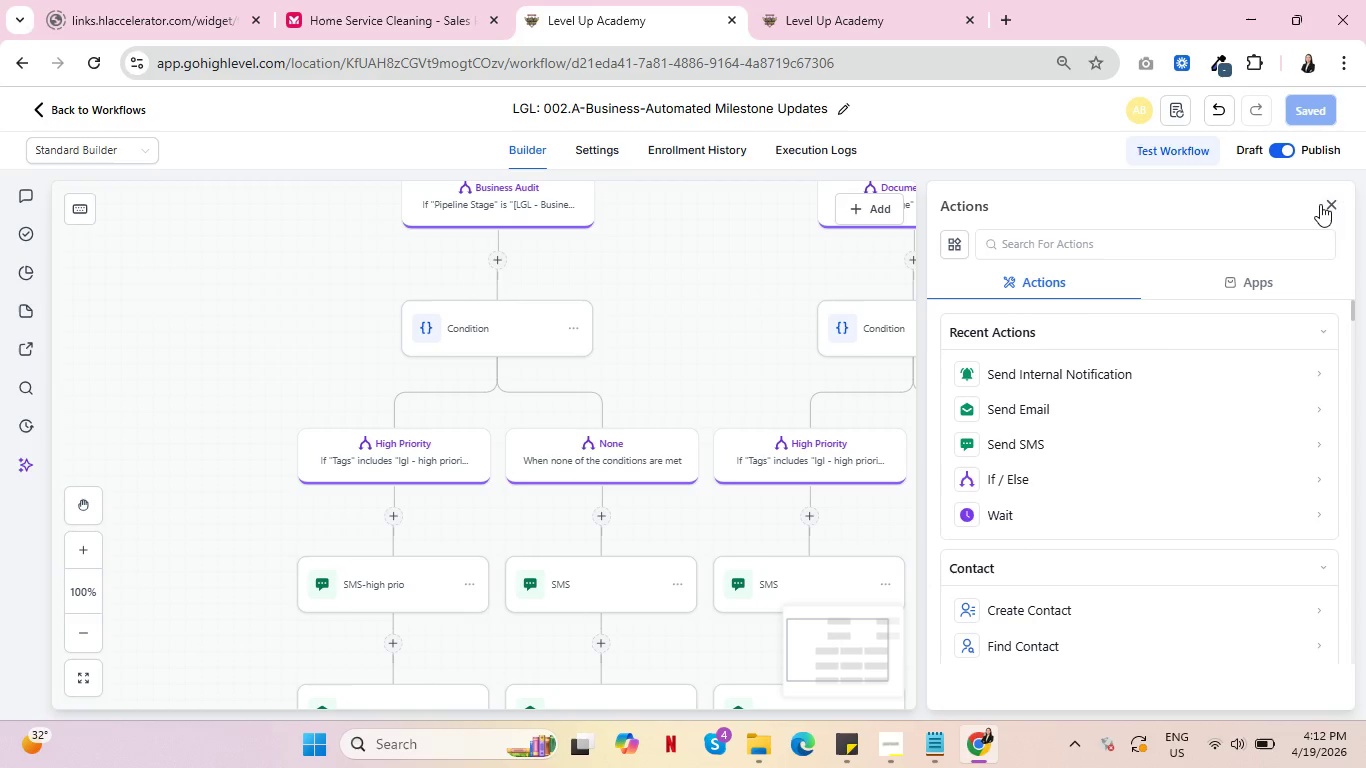 
left_click([1320, 204])
 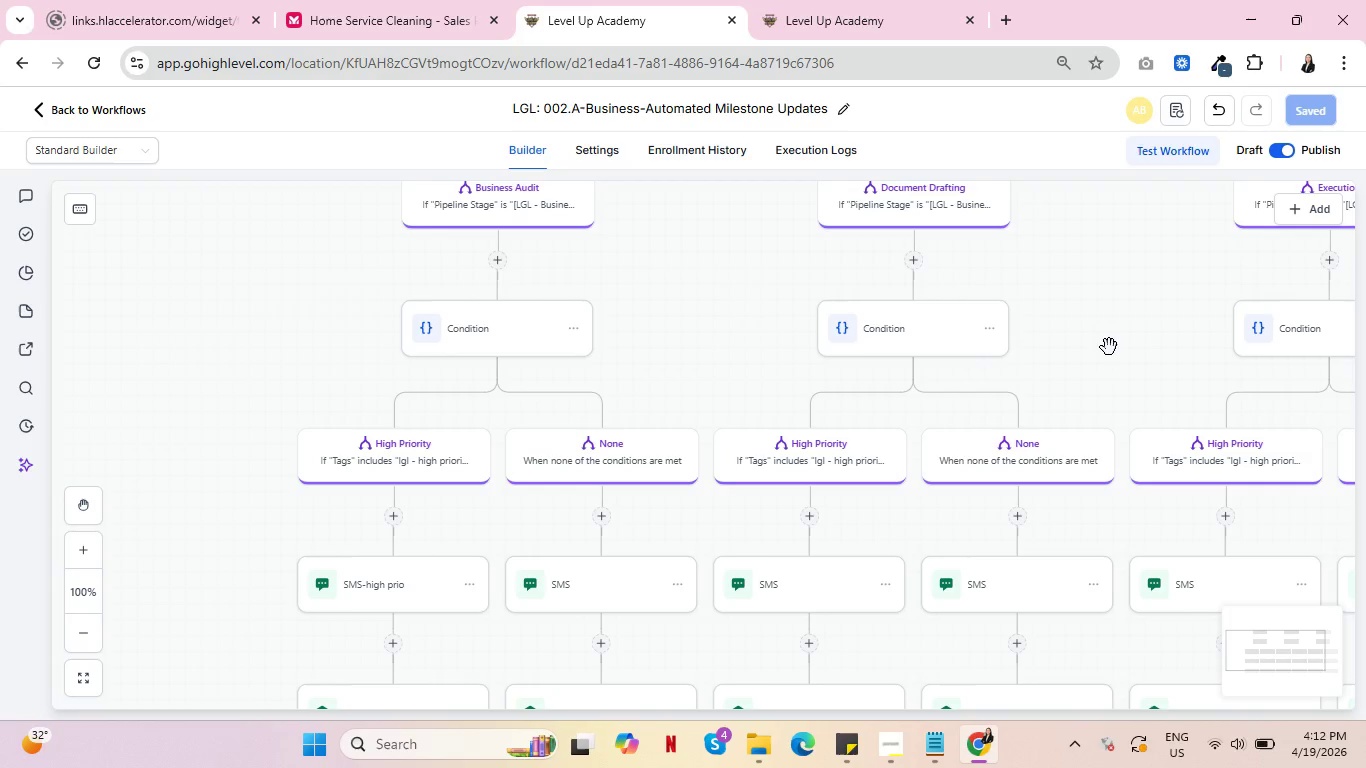 
left_click_drag(start_coordinate=[1144, 326], to_coordinate=[1056, 294])
 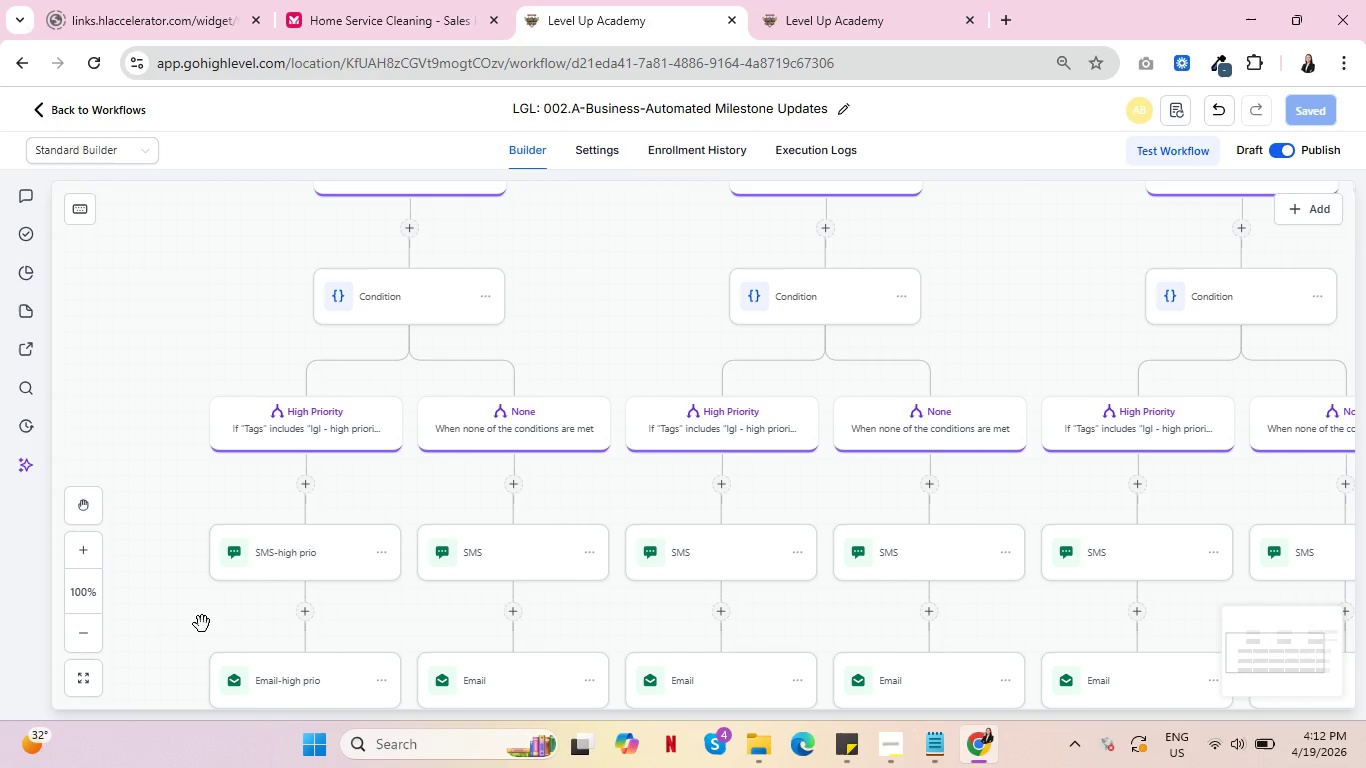 
left_click_drag(start_coordinate=[165, 626], to_coordinate=[170, 420])
 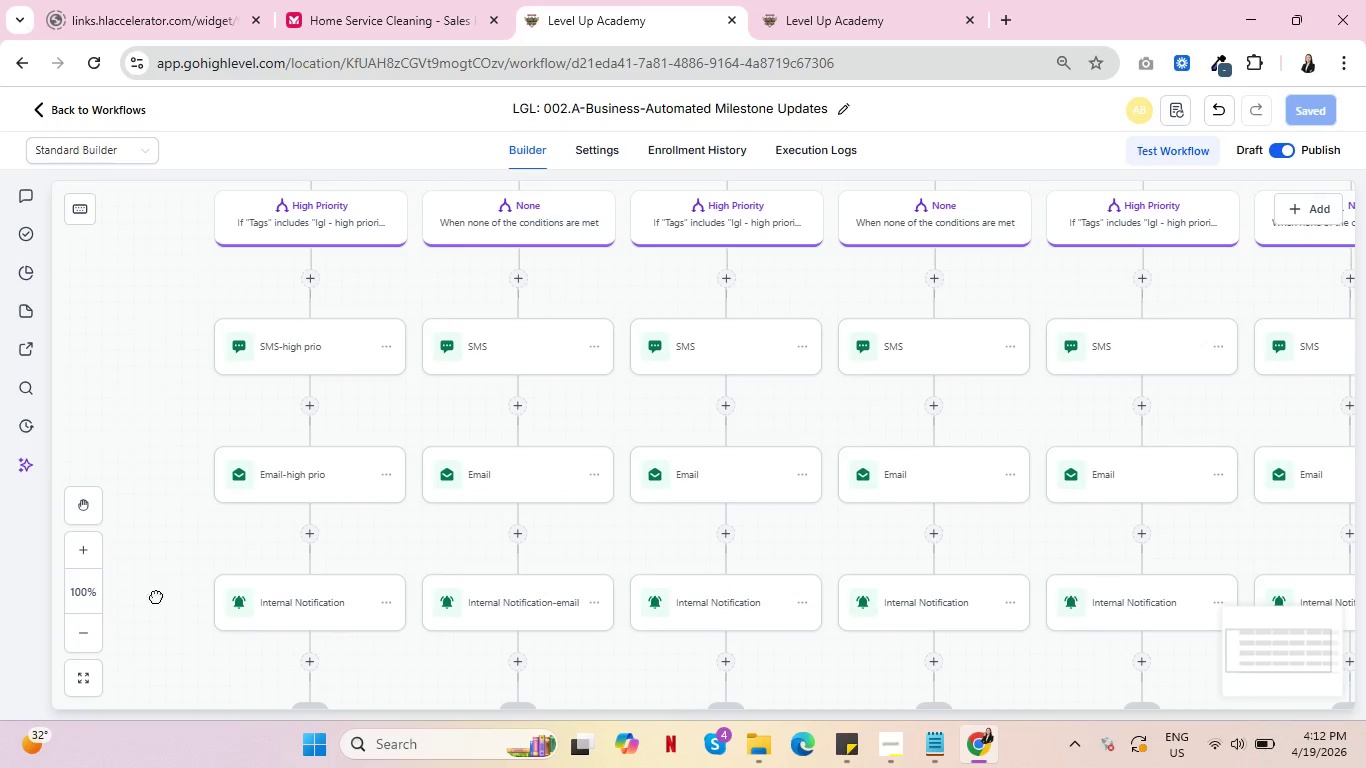 
left_click_drag(start_coordinate=[156, 597], to_coordinate=[187, 621])
 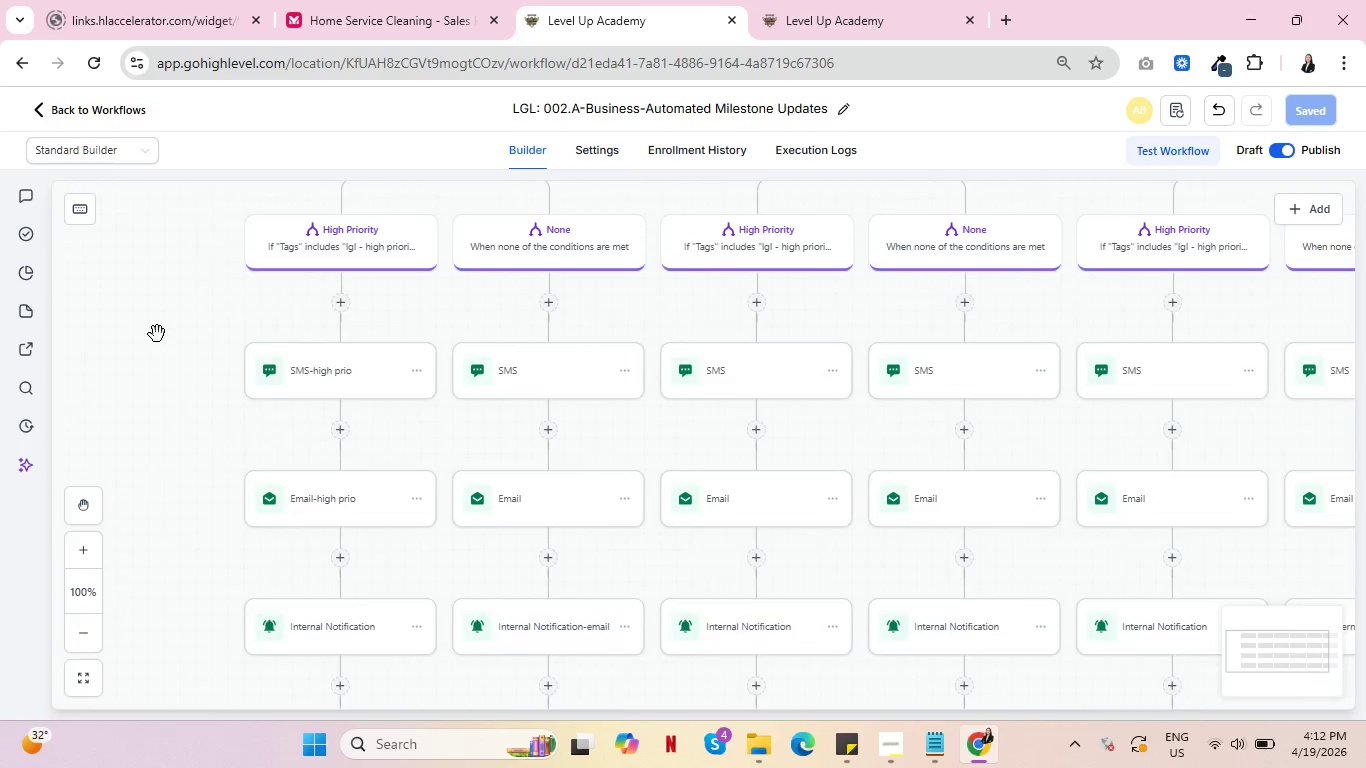 
left_click_drag(start_coordinate=[158, 334], to_coordinate=[181, 514])
 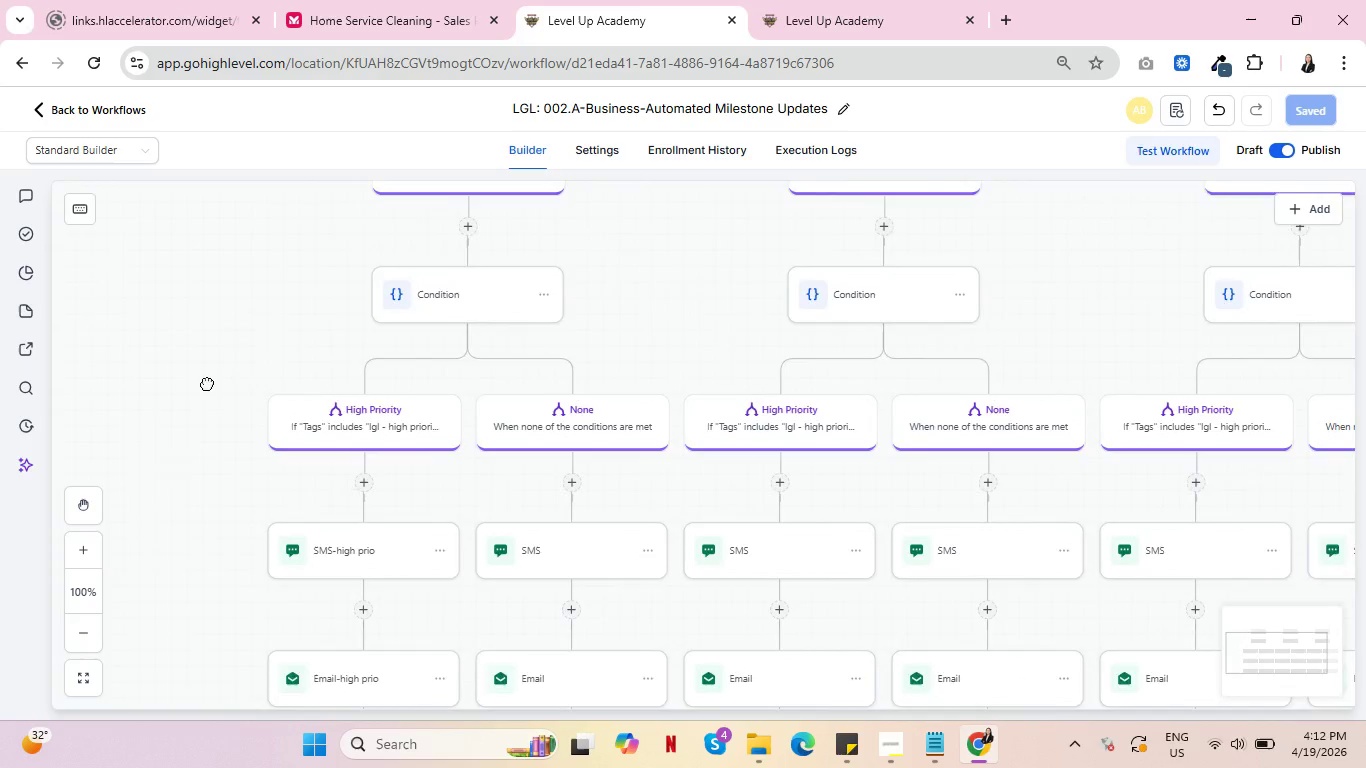 
left_click_drag(start_coordinate=[206, 383], to_coordinate=[211, 440])
 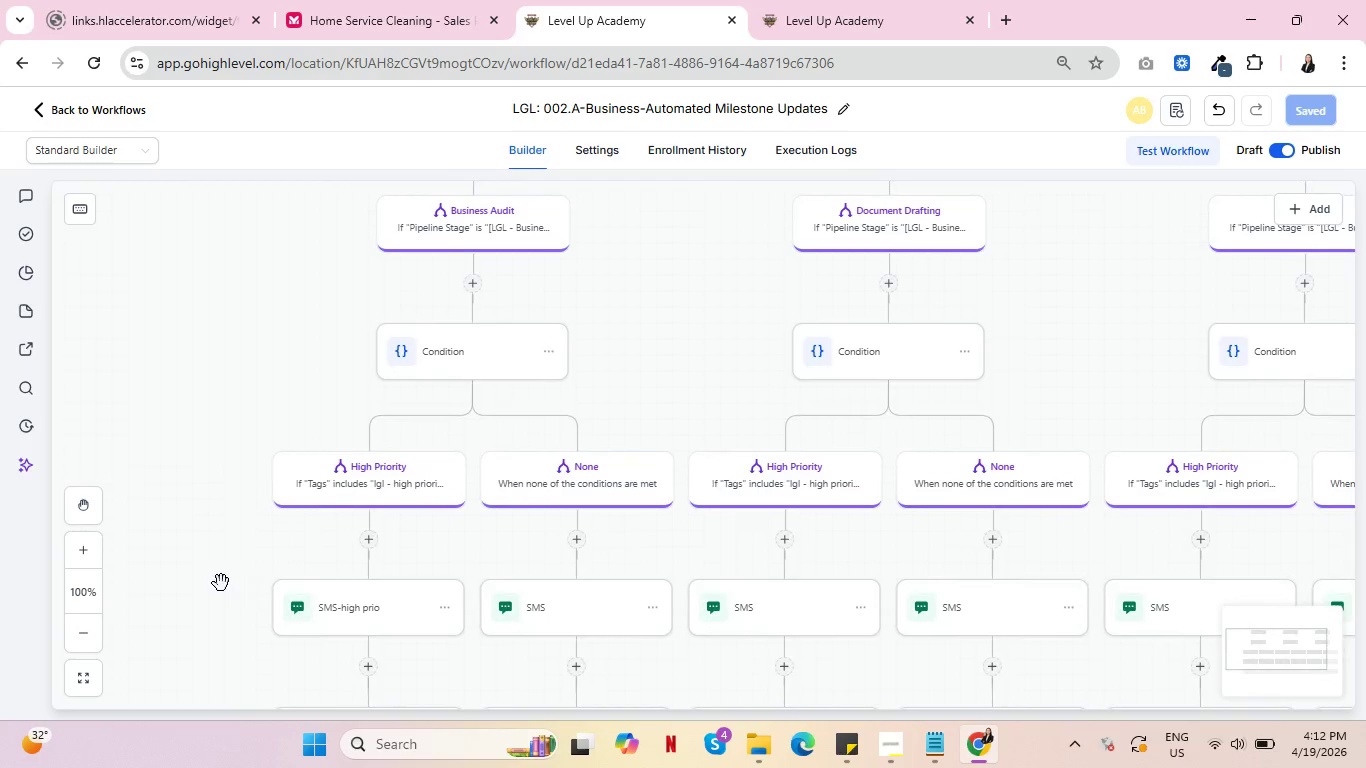 
left_click_drag(start_coordinate=[221, 583], to_coordinate=[222, 435])
 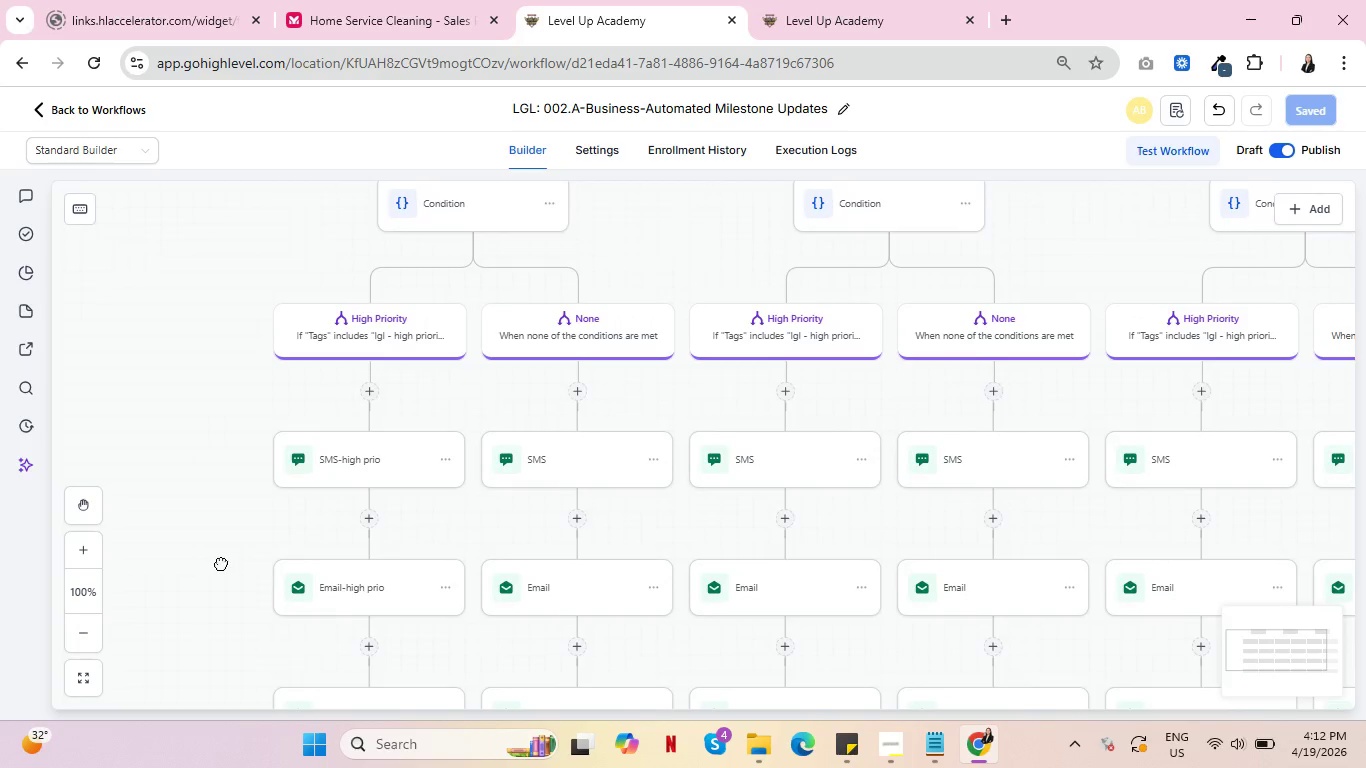 
left_click_drag(start_coordinate=[222, 563], to_coordinate=[212, 399])
 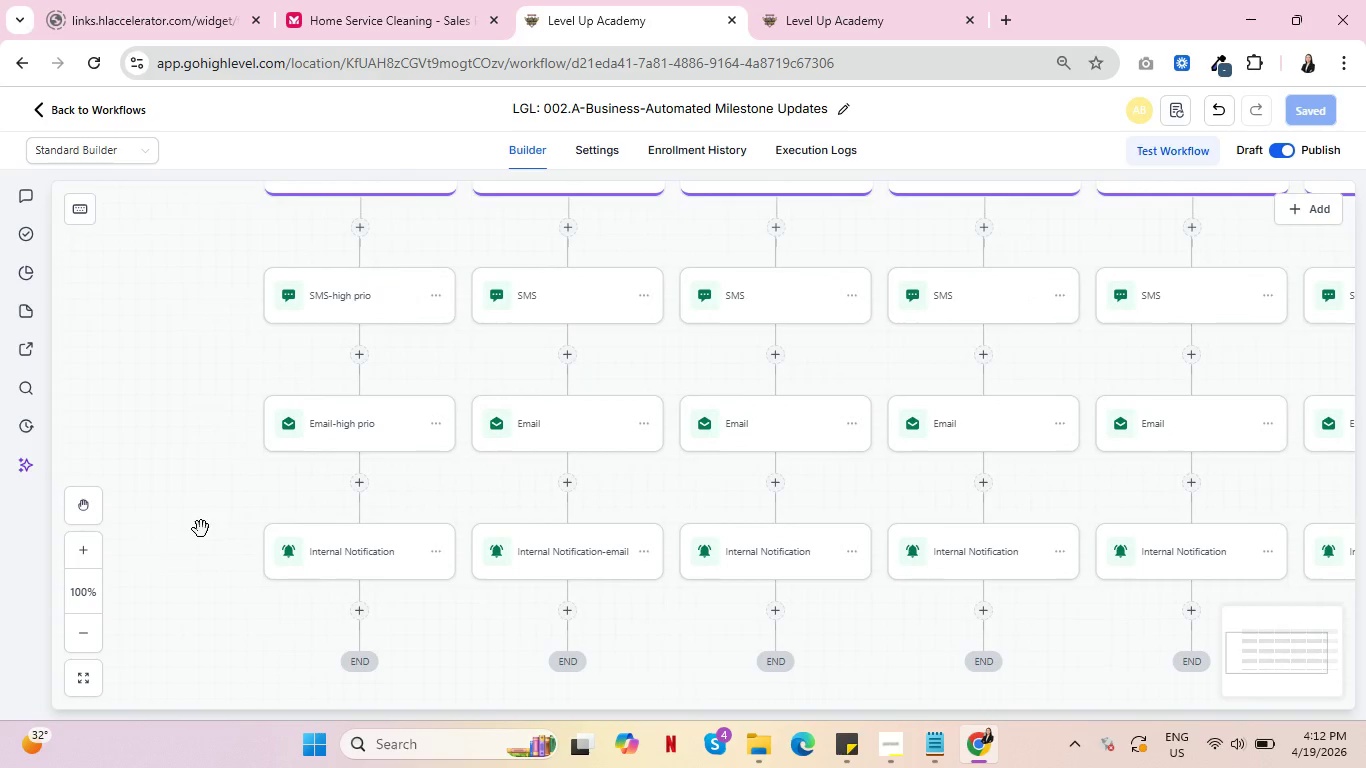 
left_click_drag(start_coordinate=[201, 529], to_coordinate=[194, 457])
 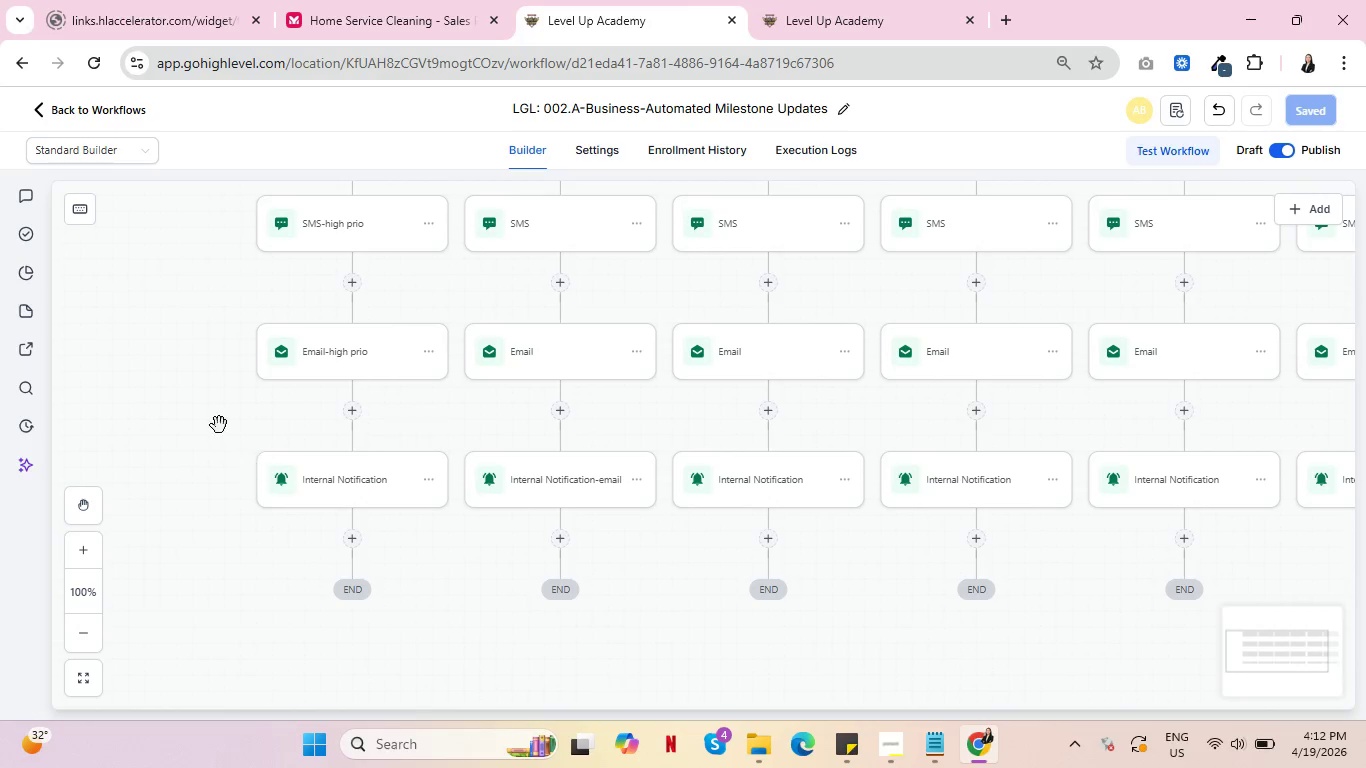 
left_click_drag(start_coordinate=[185, 323], to_coordinate=[202, 627])
 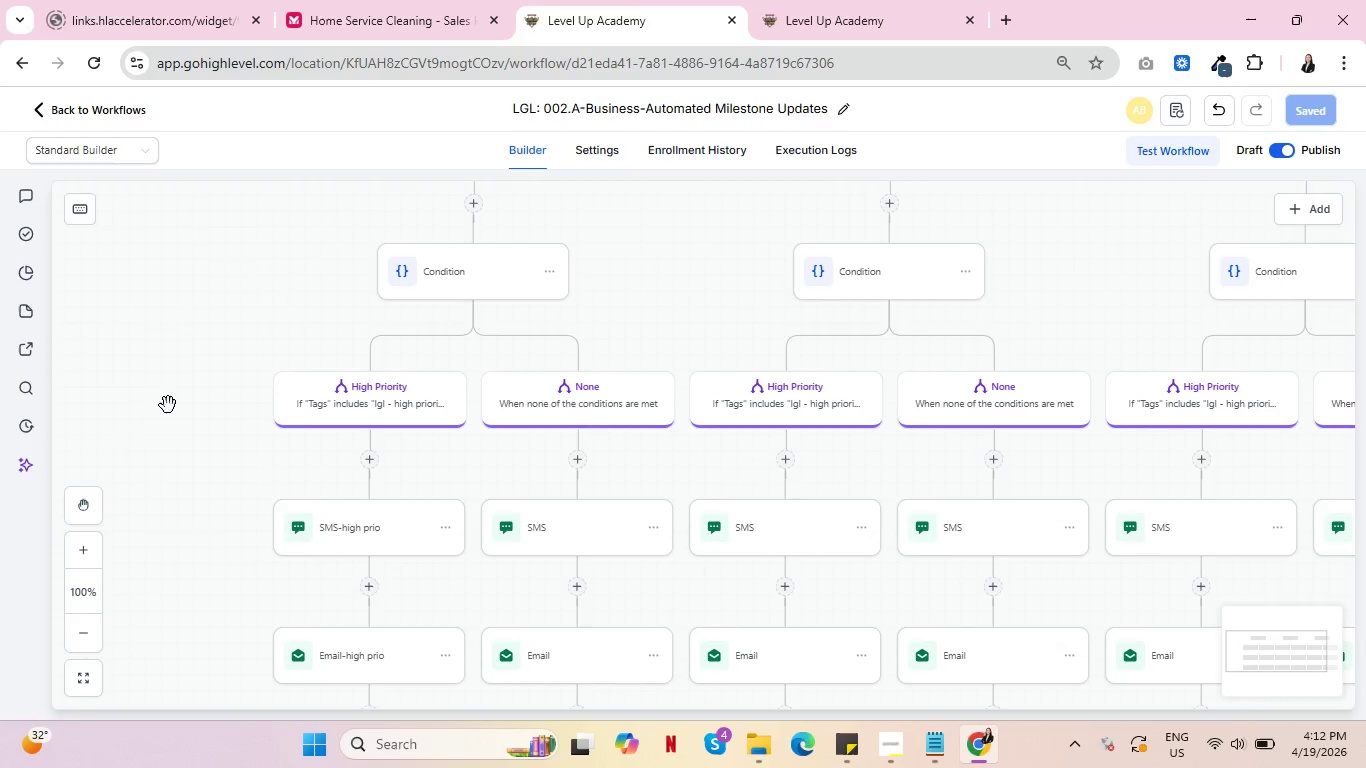 
left_click_drag(start_coordinate=[176, 401], to_coordinate=[157, 550])
 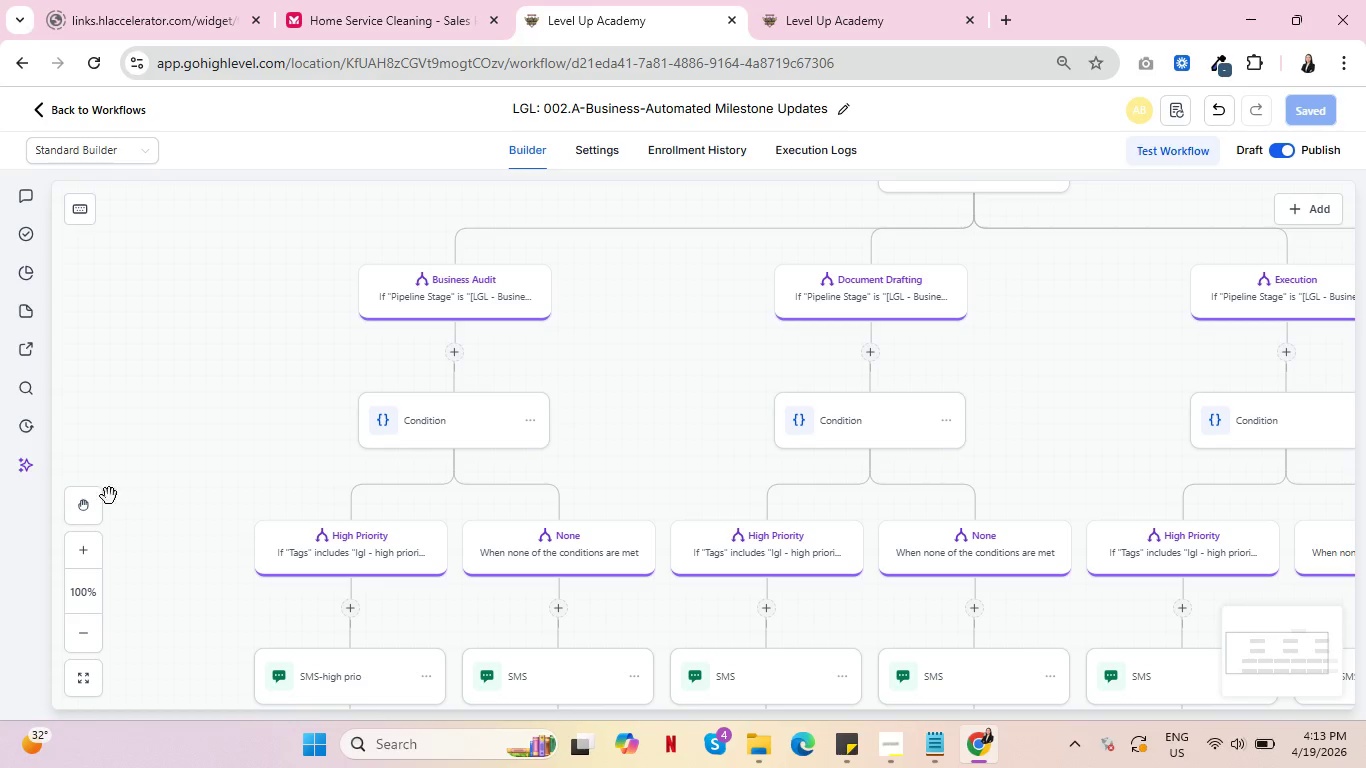 
left_click_drag(start_coordinate=[203, 527], to_coordinate=[251, 354])
 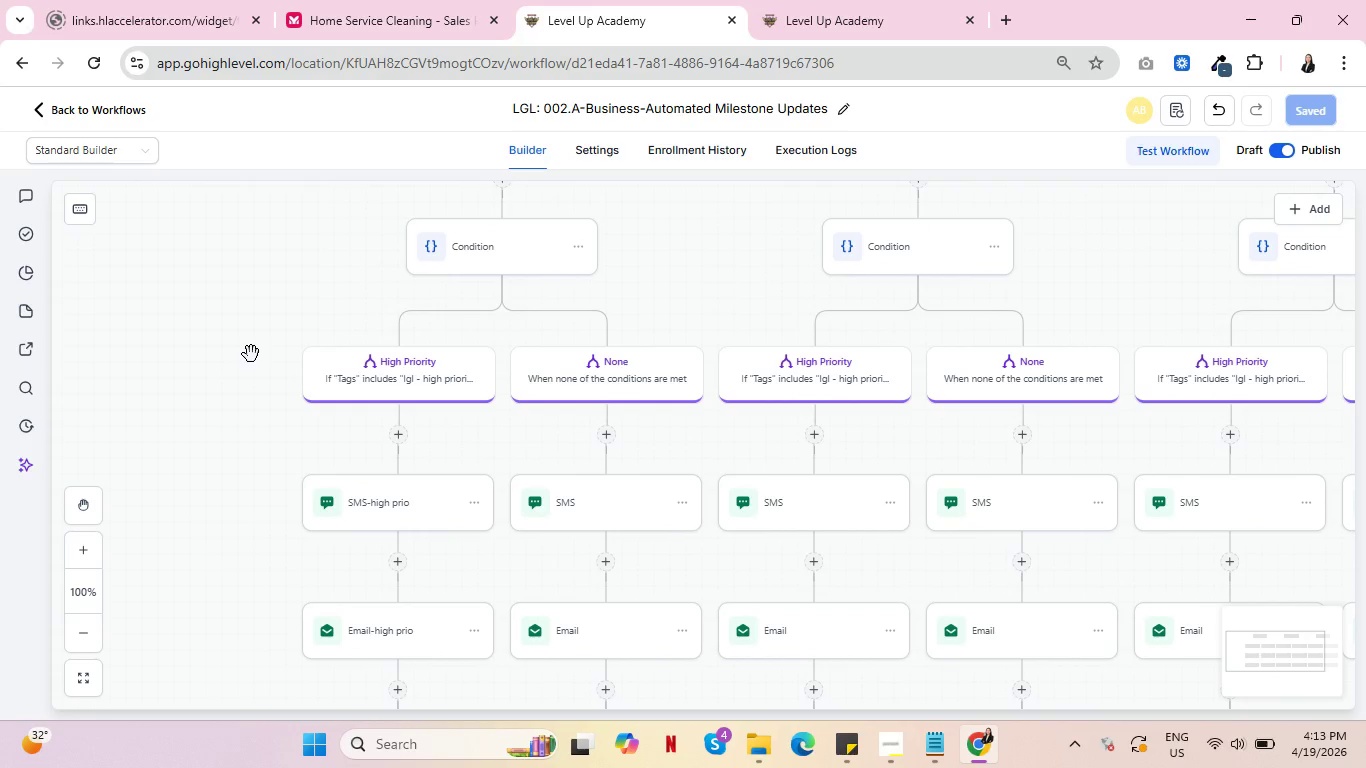 
left_click_drag(start_coordinate=[251, 355], to_coordinate=[238, 575])
 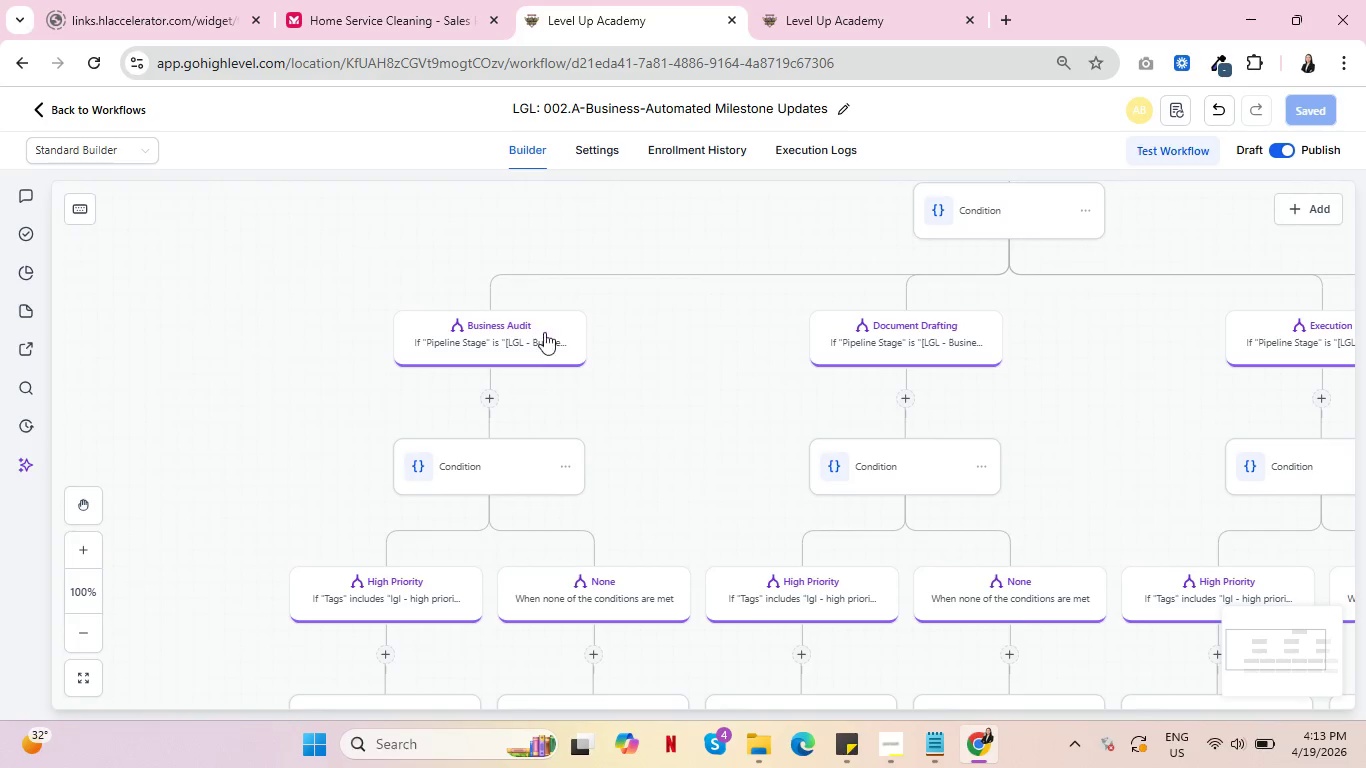 
mouse_move([522, 349])
 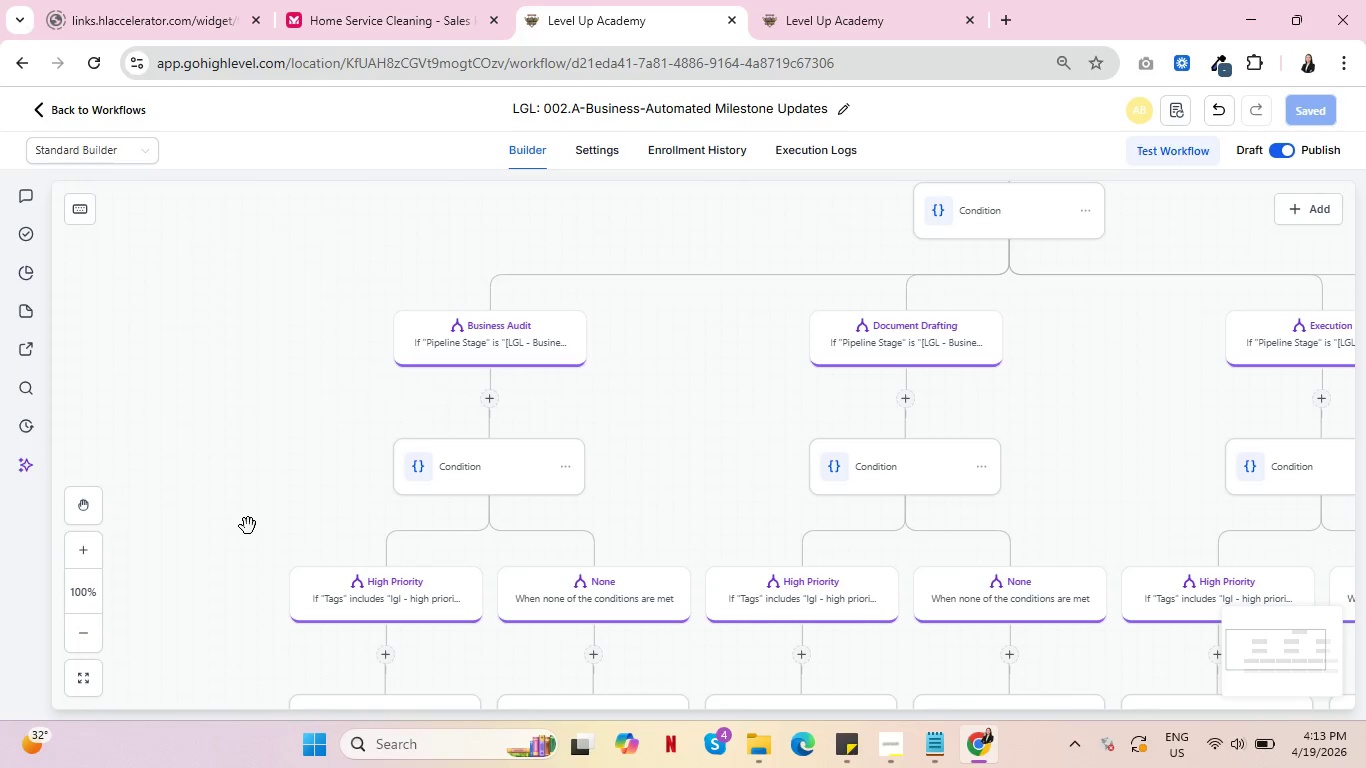 
left_click_drag(start_coordinate=[248, 526], to_coordinate=[290, 279])
 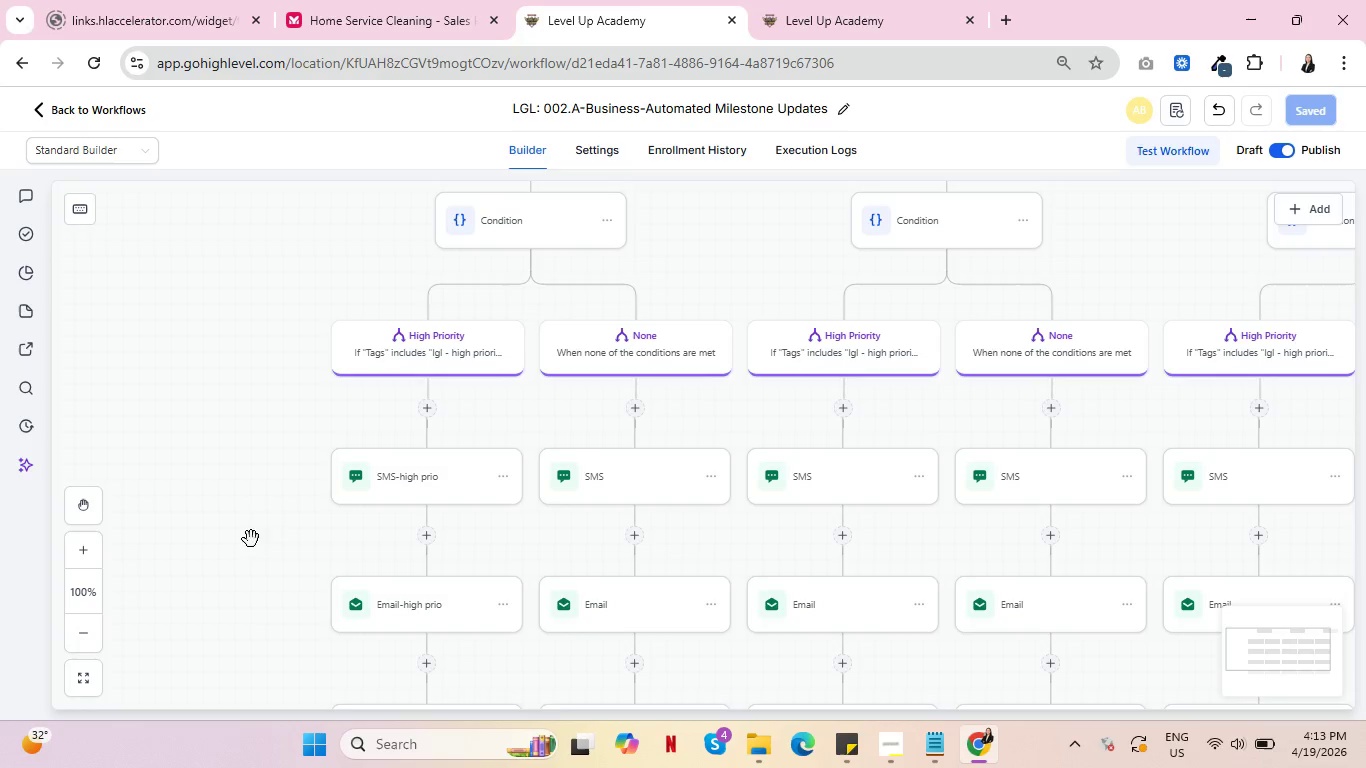 
left_click_drag(start_coordinate=[250, 539], to_coordinate=[248, 356])
 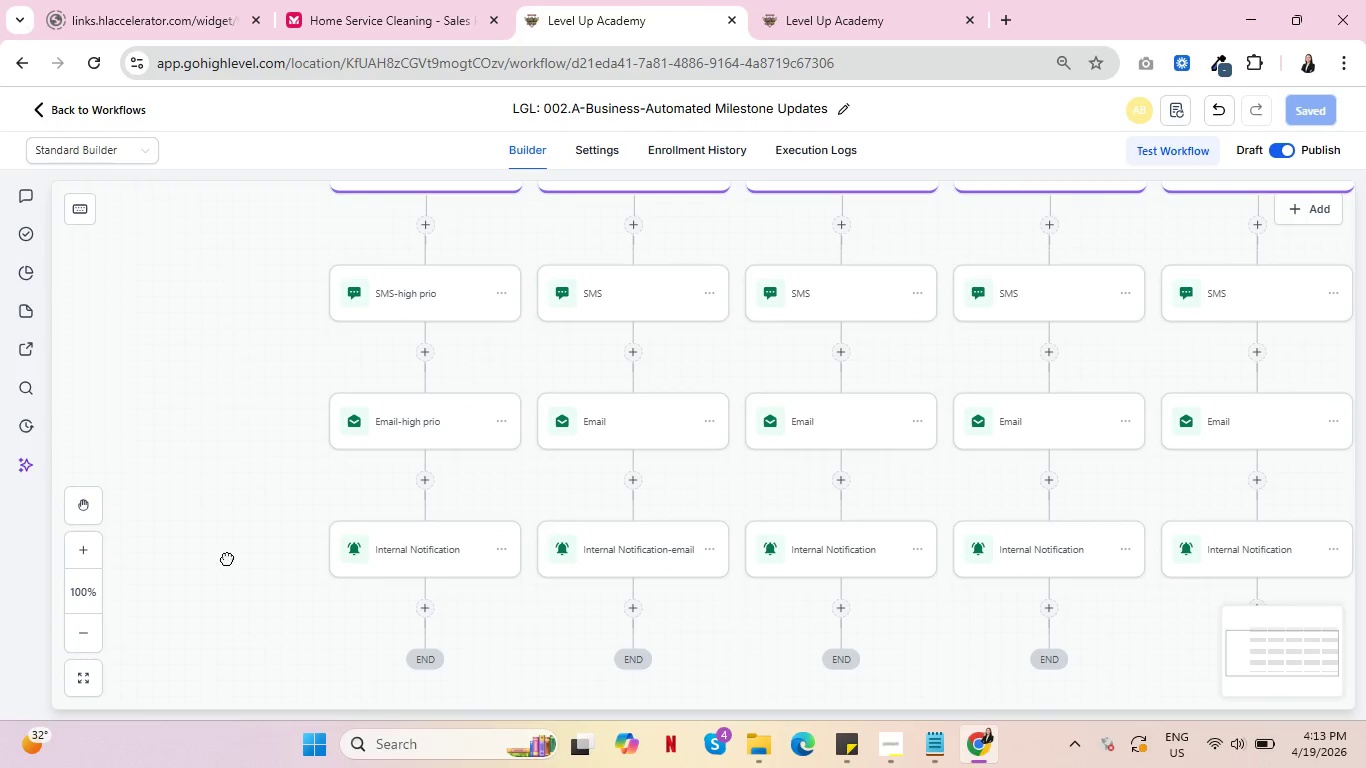 
left_click_drag(start_coordinate=[227, 562], to_coordinate=[227, 455])
 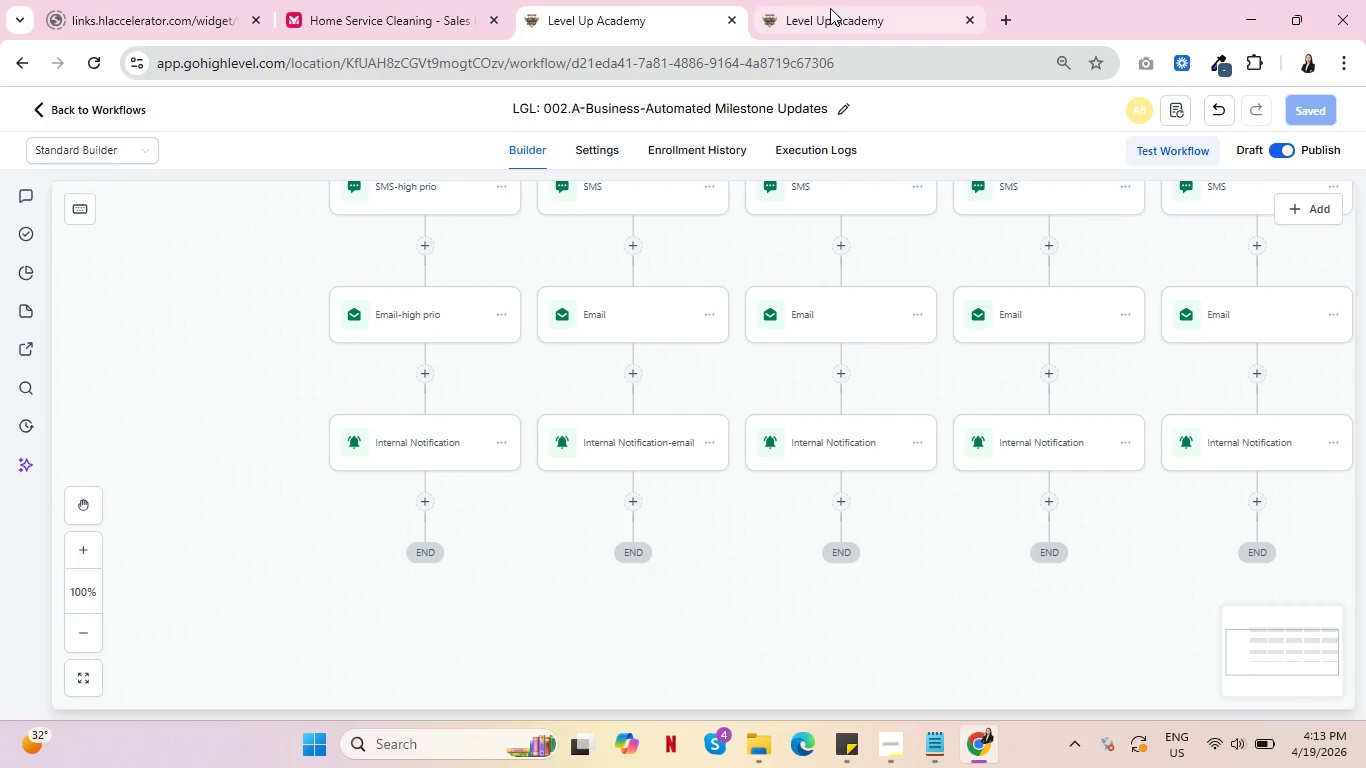 
left_click([830, 8])
 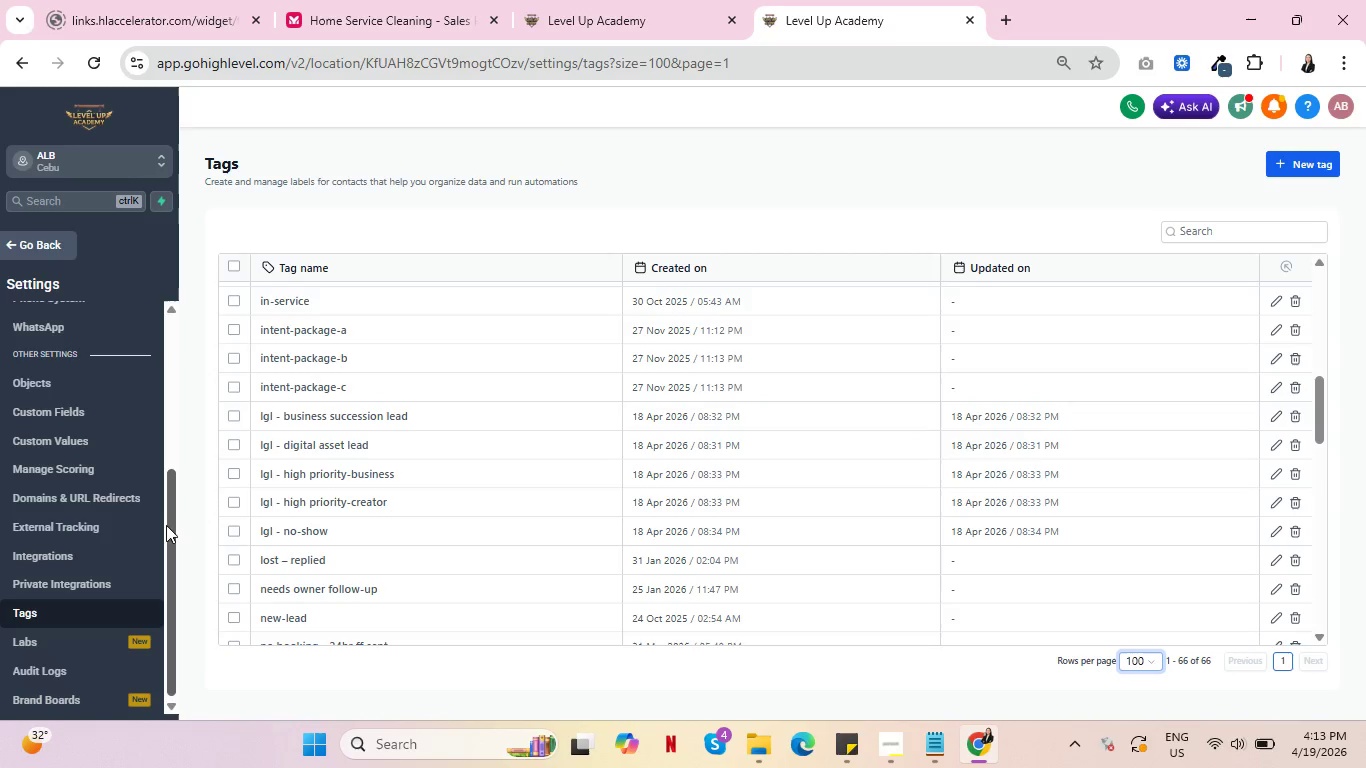 
left_click([1012, 10])
 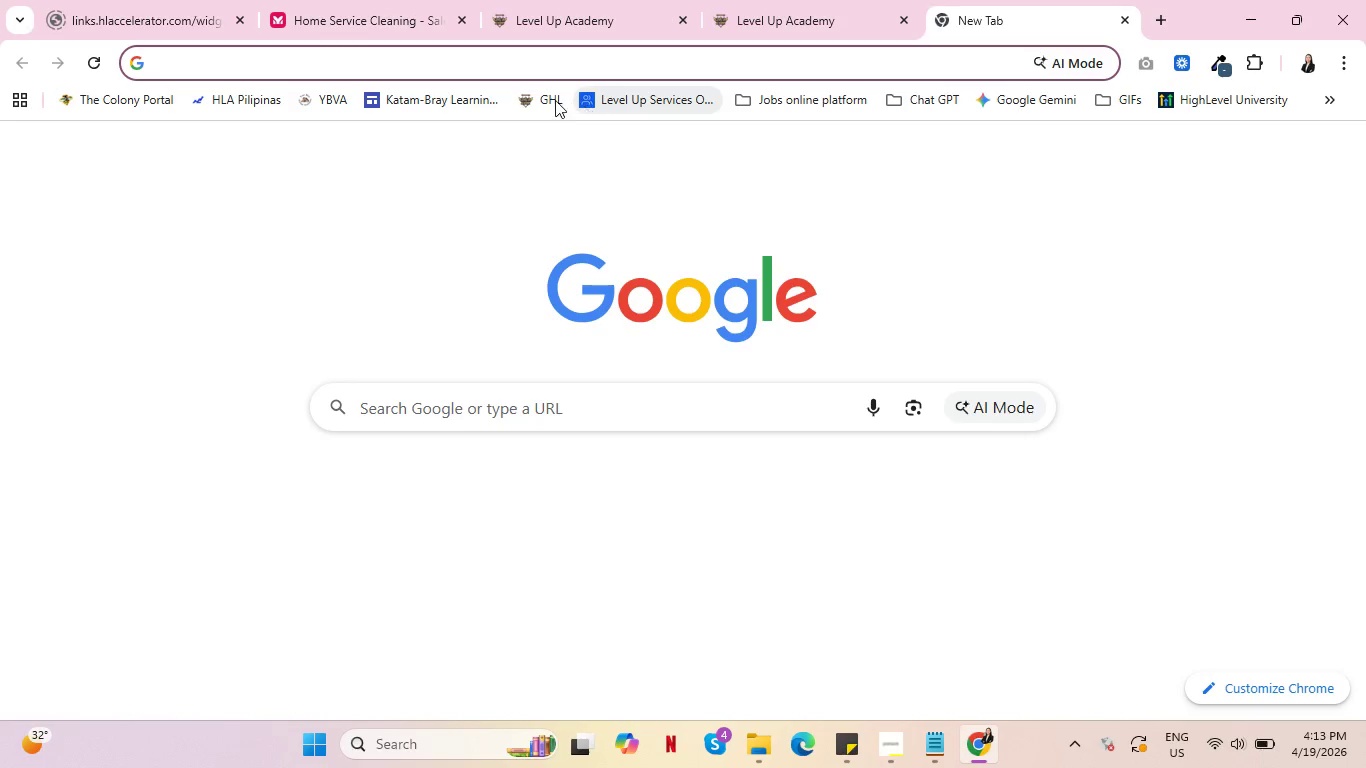 
left_click([535, 101])
 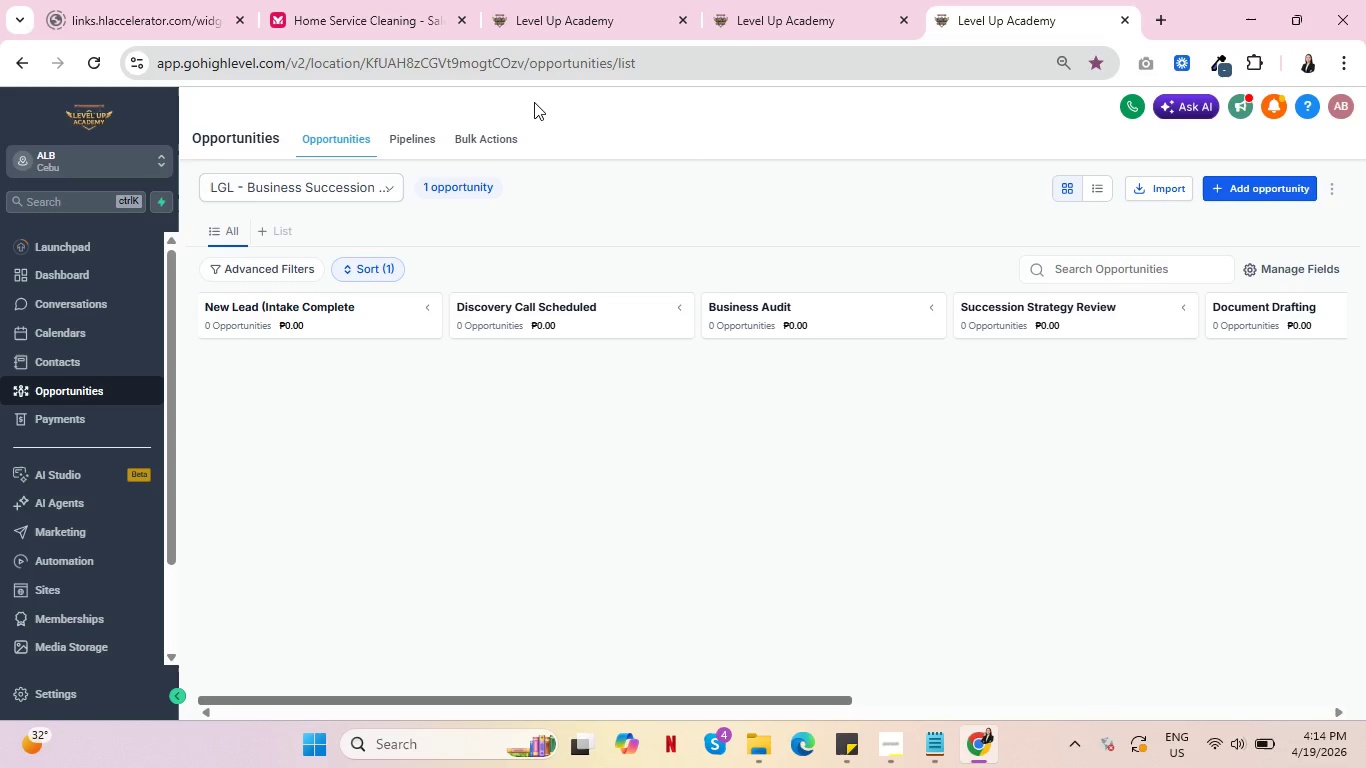 
wait(74.44)
 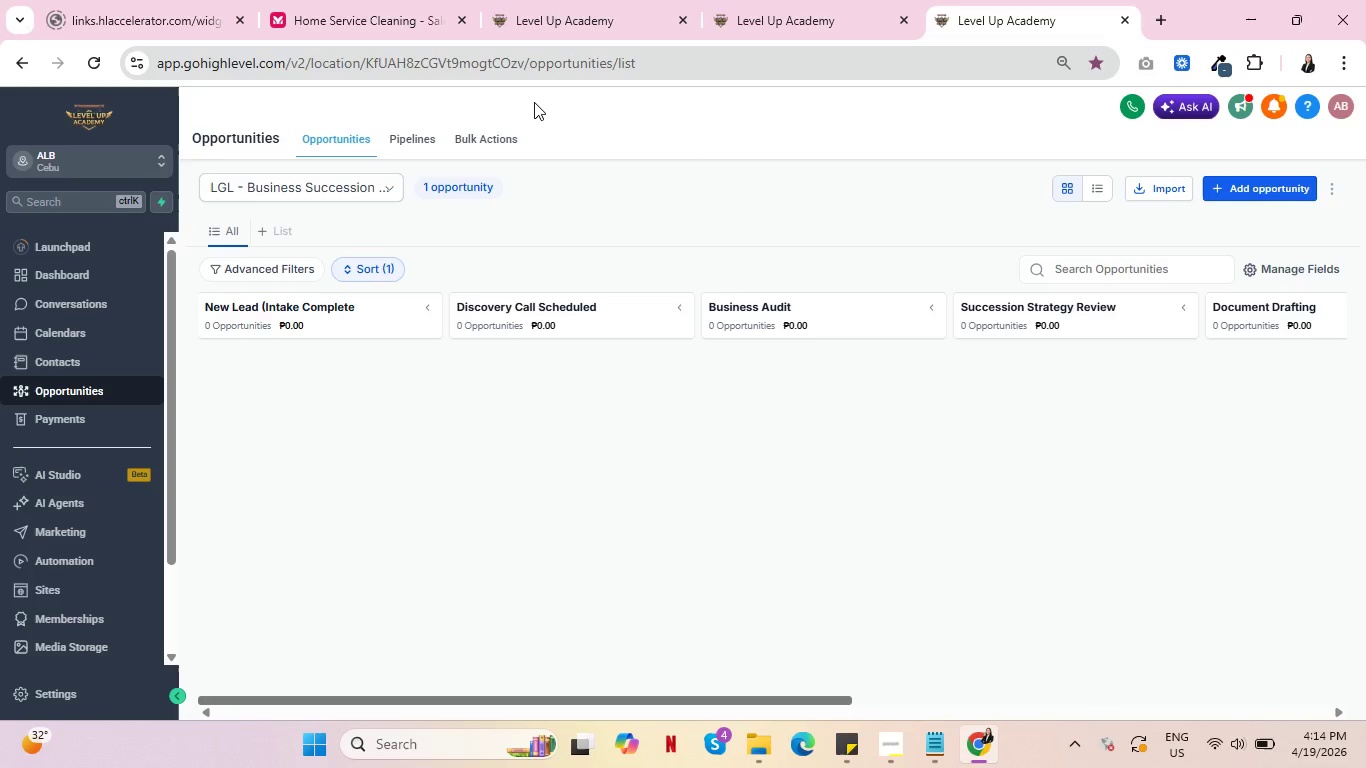 
key(Control+ControlLeft)
 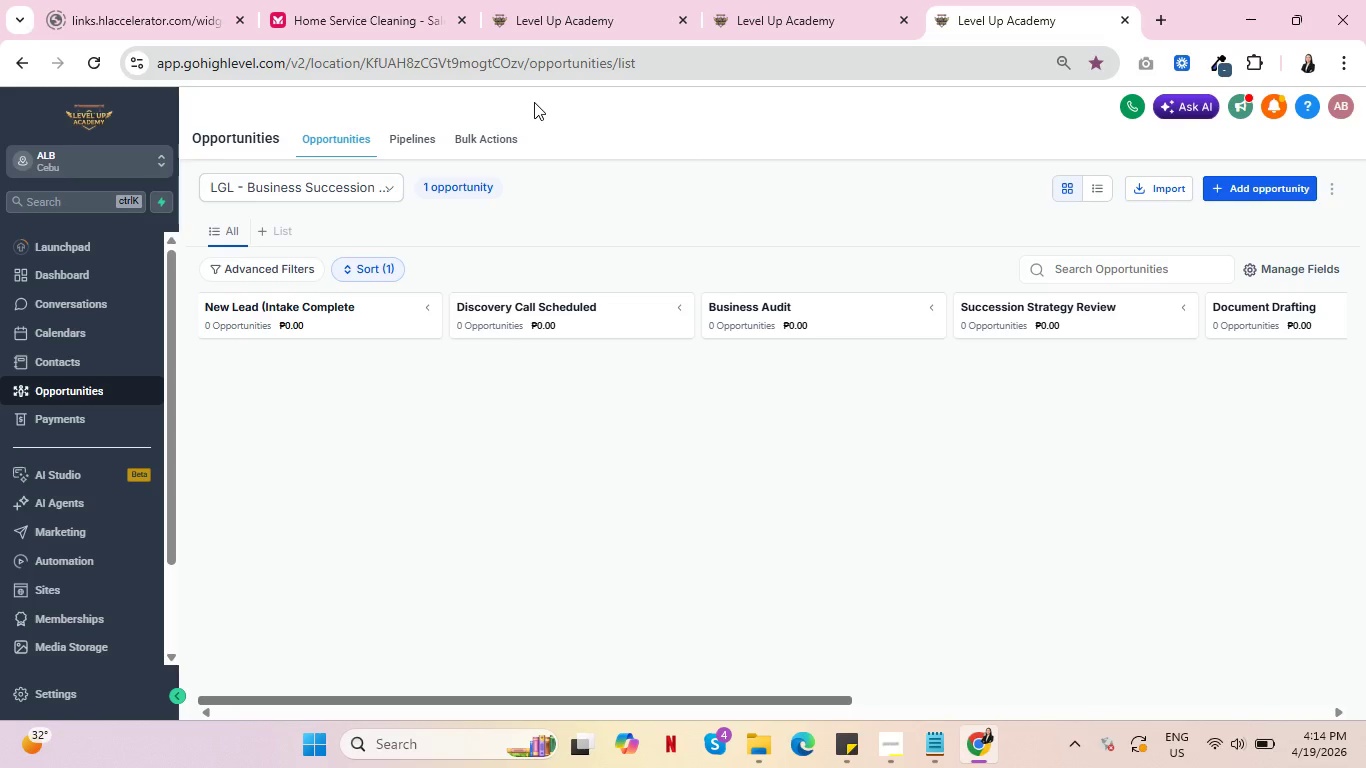 
key(Control+ControlLeft)
 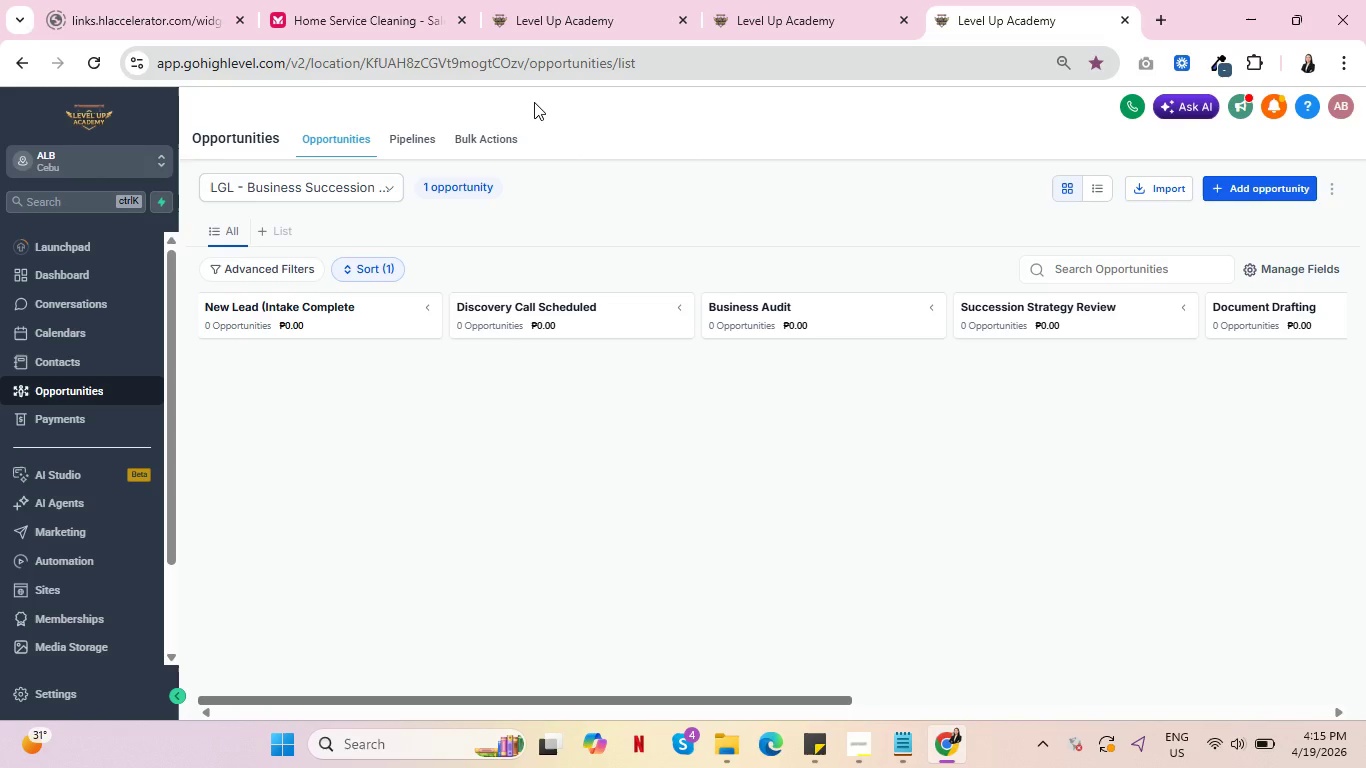 
wait(39.02)
 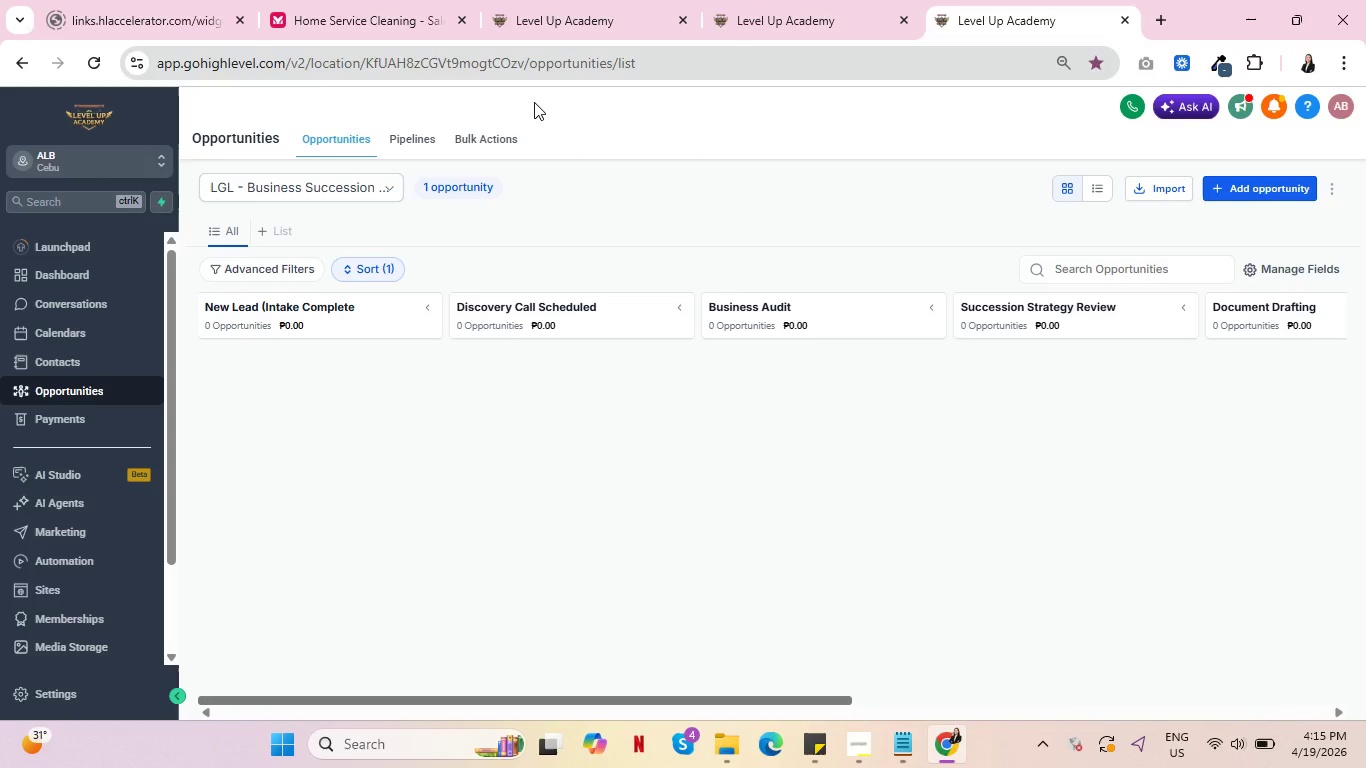 
key(Control+ControlLeft)
 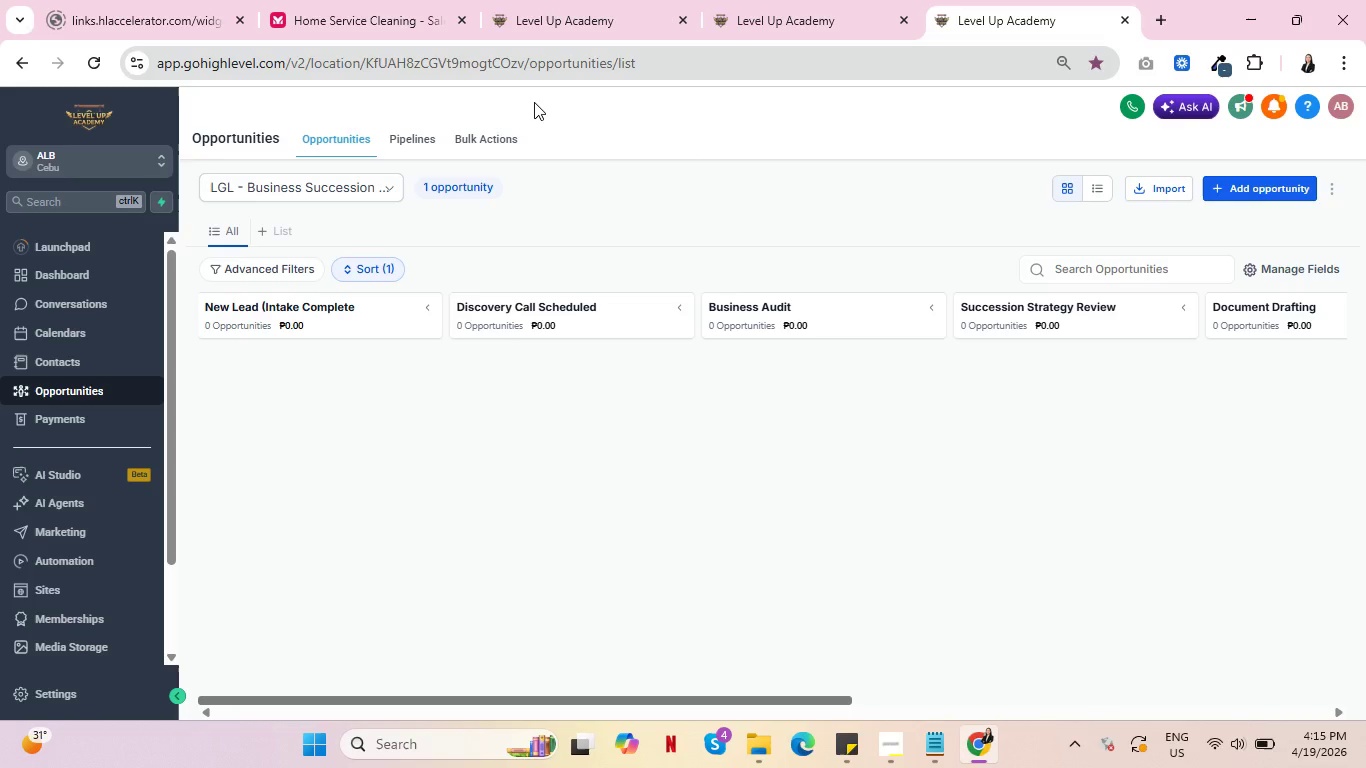 
wait(15.41)
 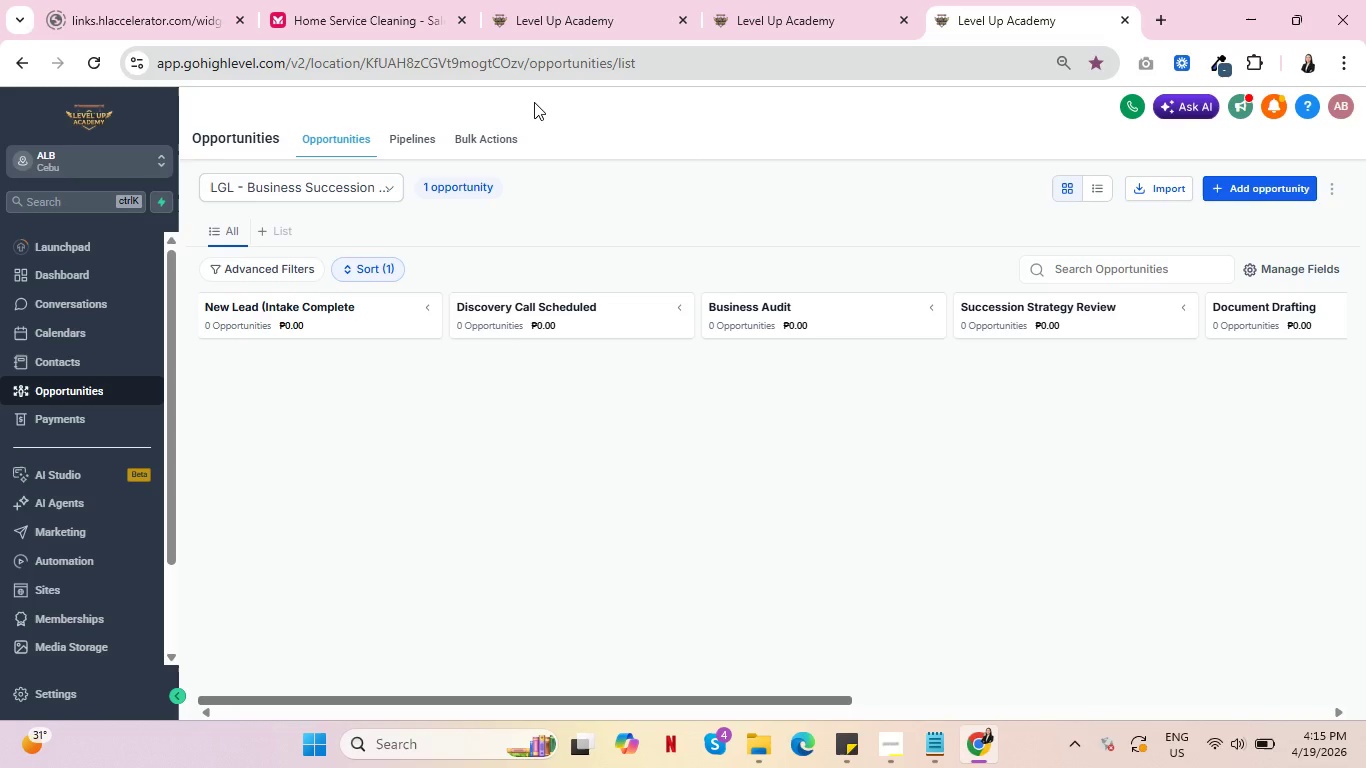 
key(Control+ControlLeft)
 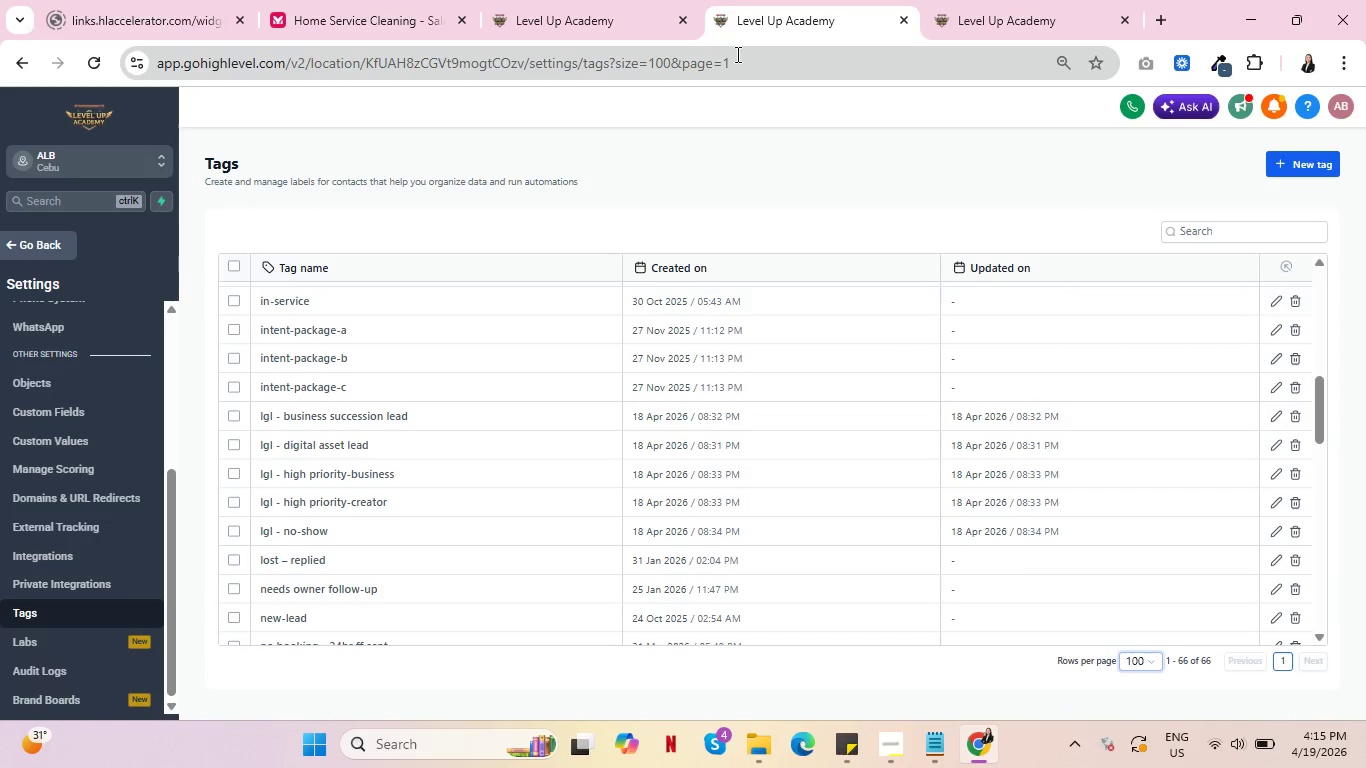 
key(Control+ControlLeft)
 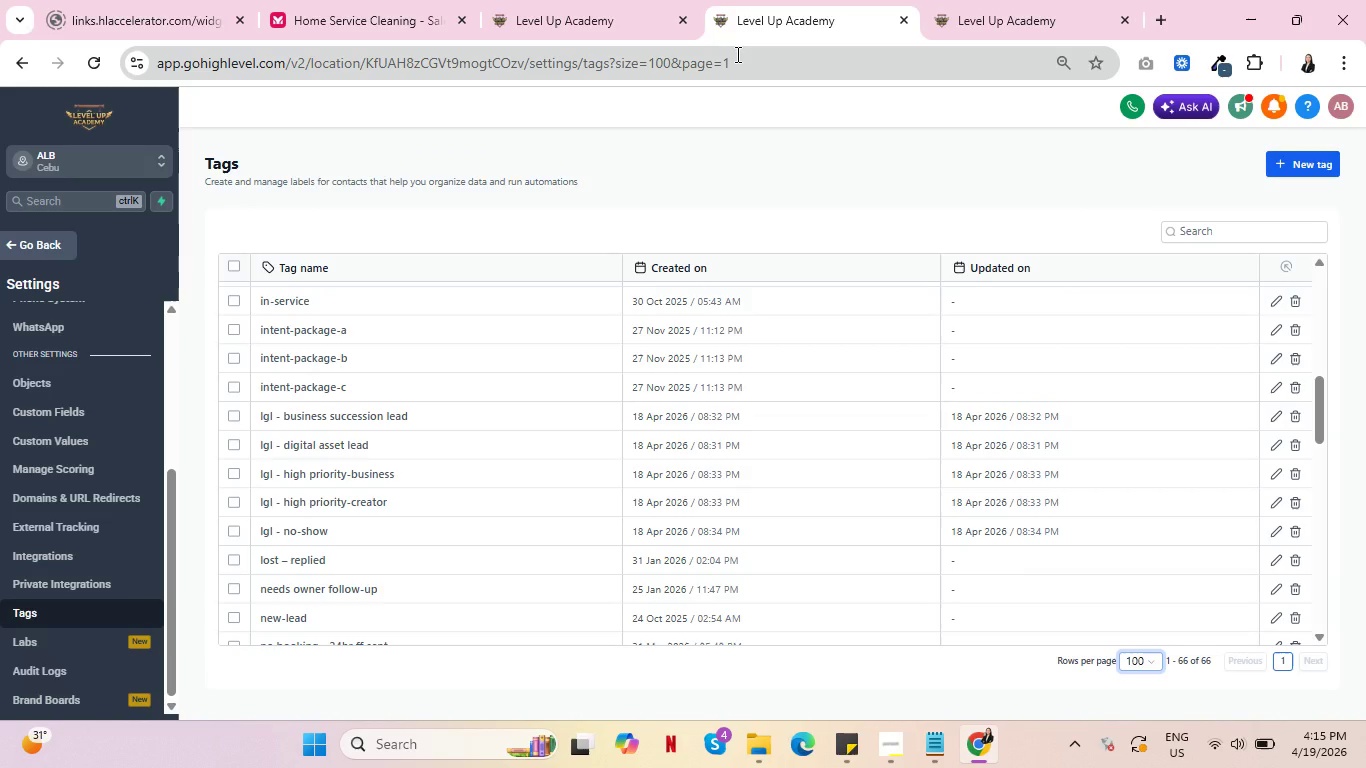 
key(Control+ControlLeft)
 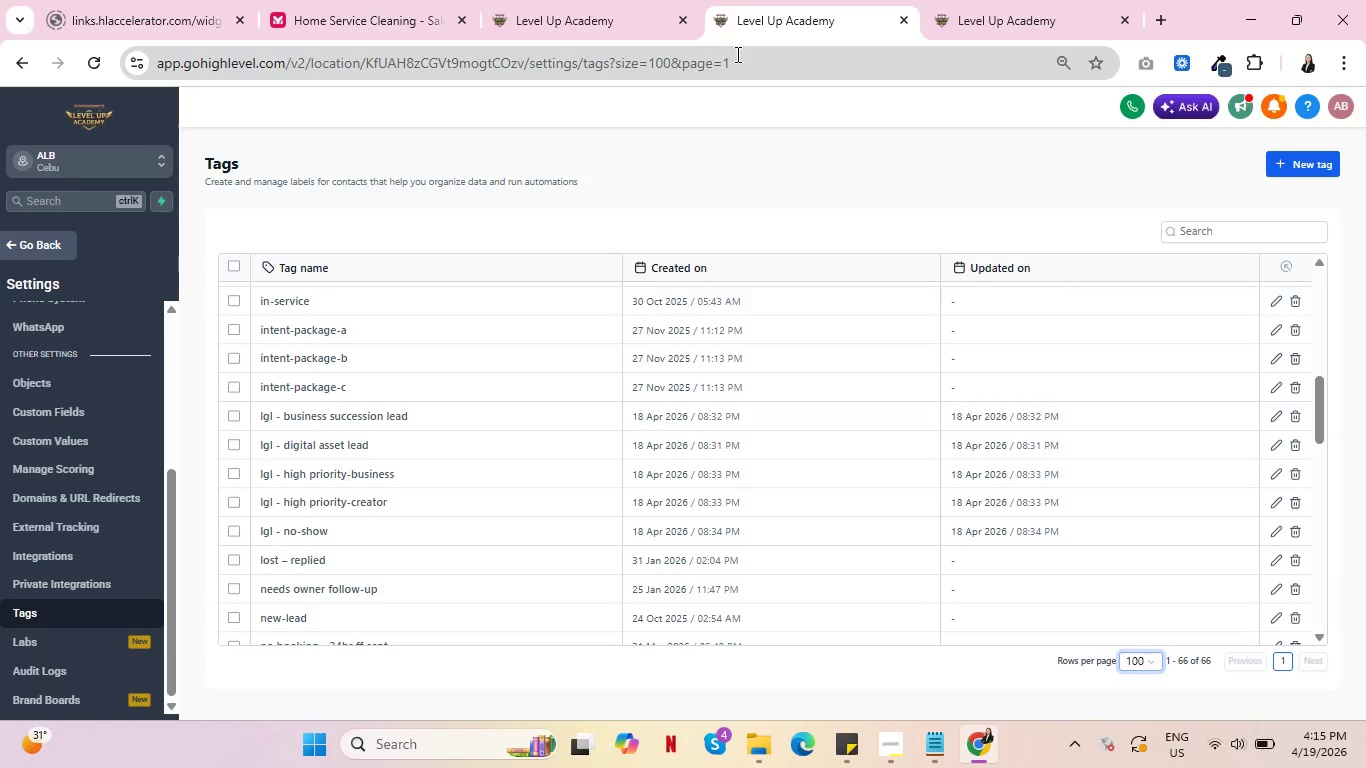 
key(Control+ControlLeft)
 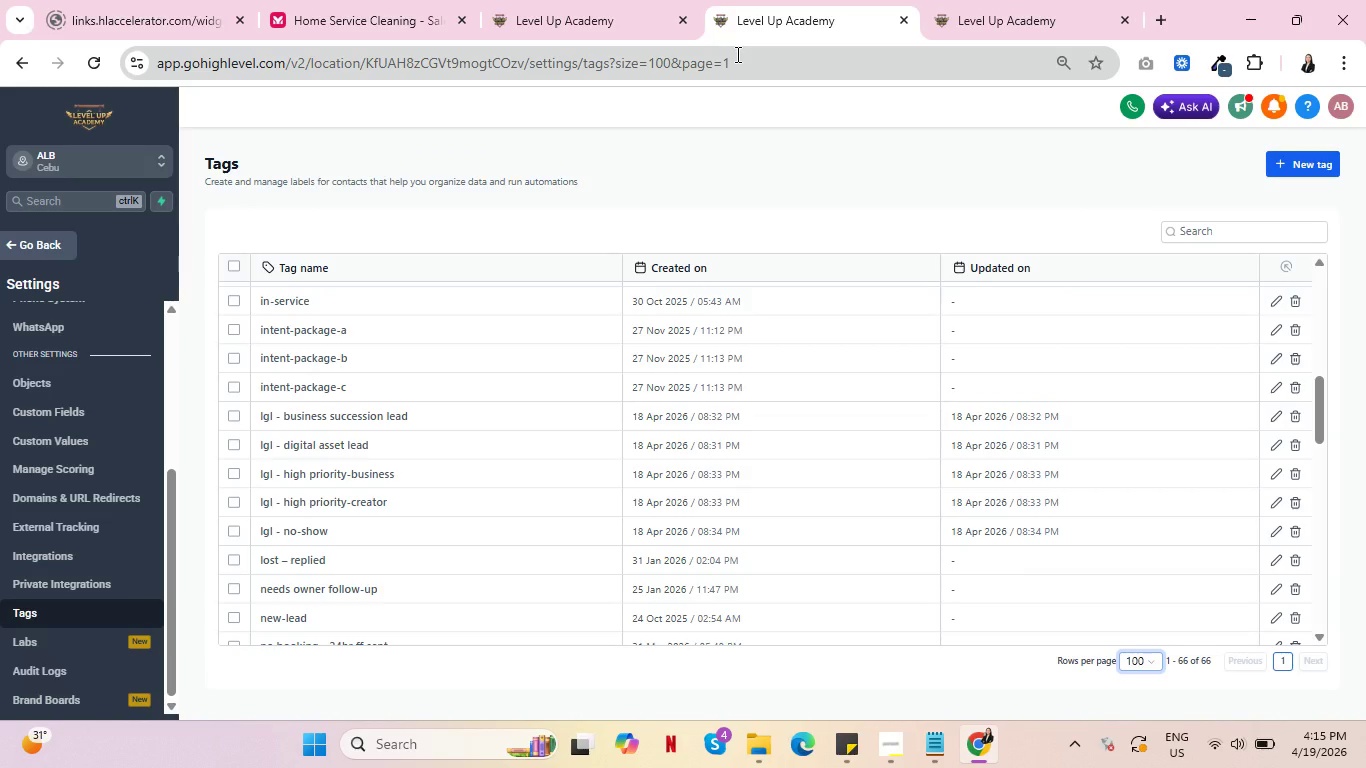 
key(Control+ControlLeft)
 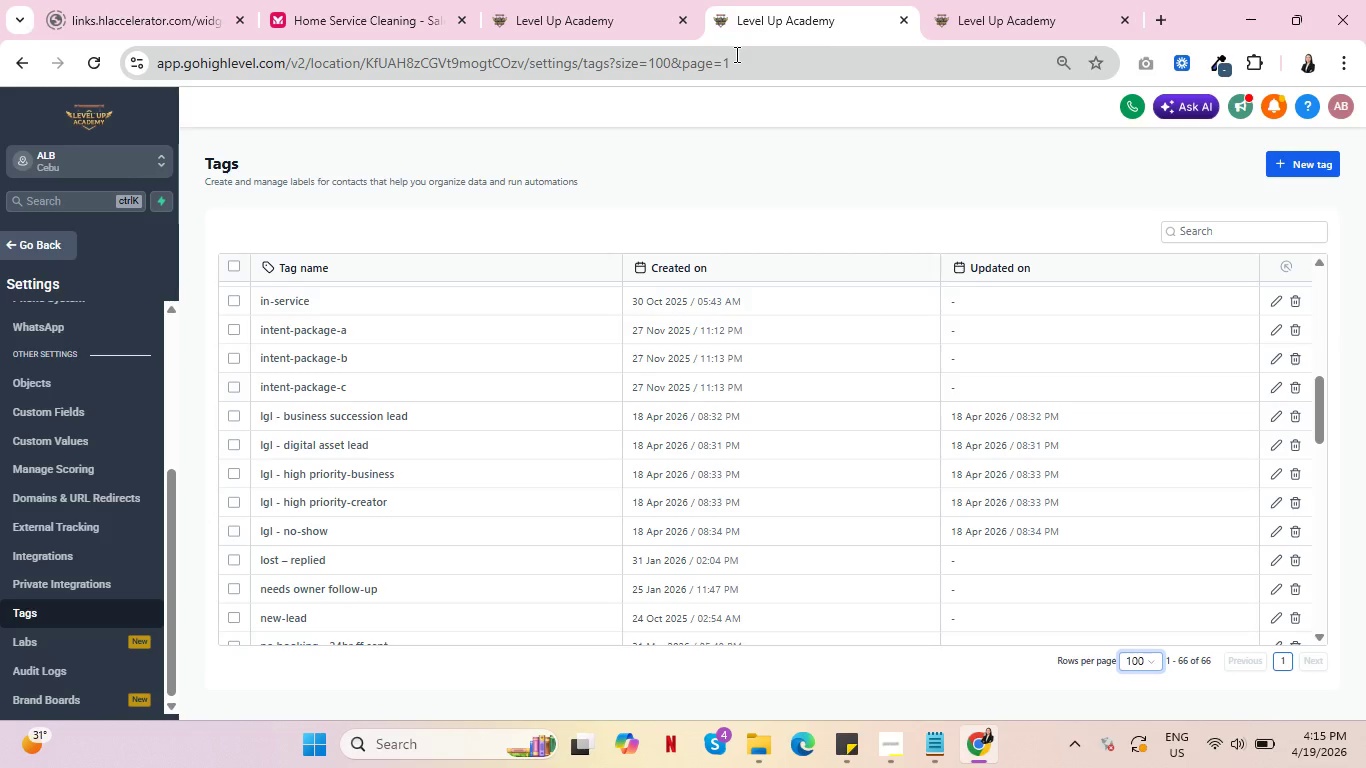 
key(Control+ControlLeft)
 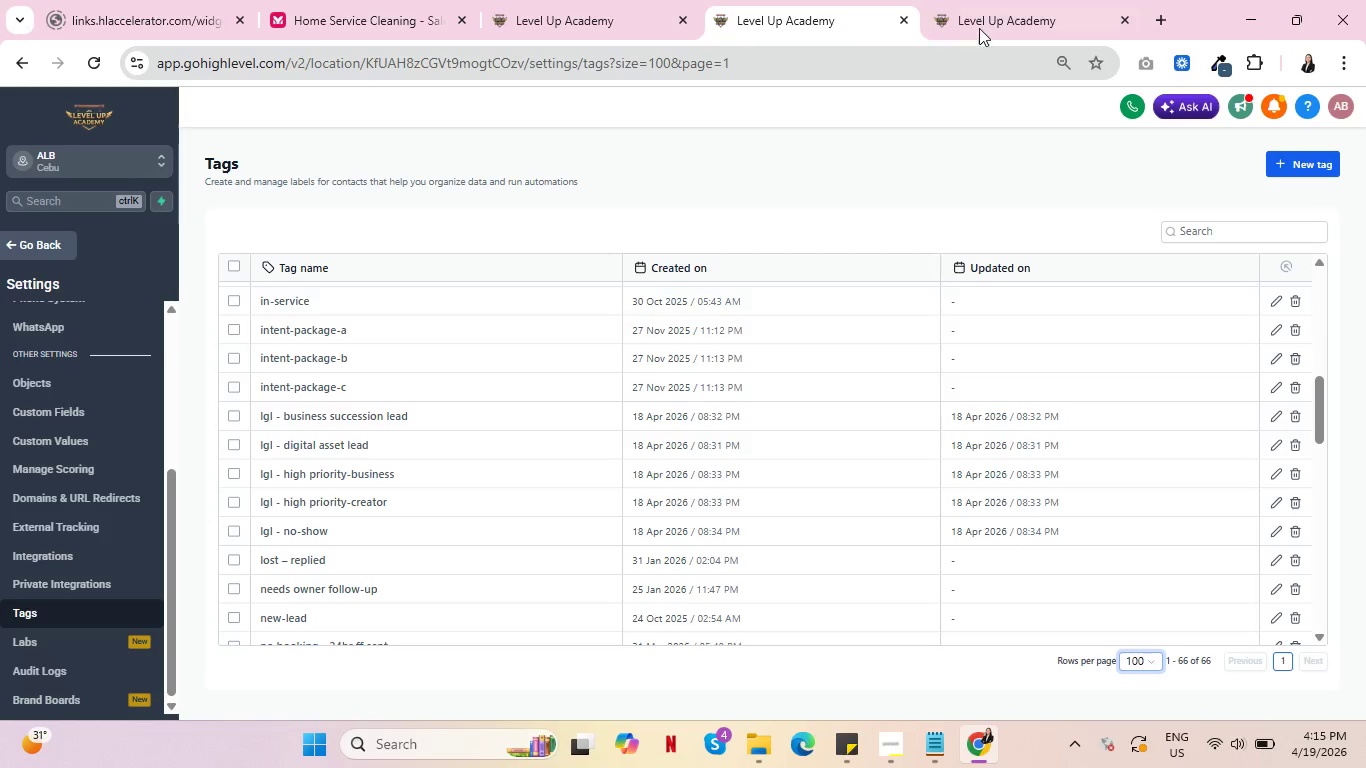 
left_click([981, 24])
 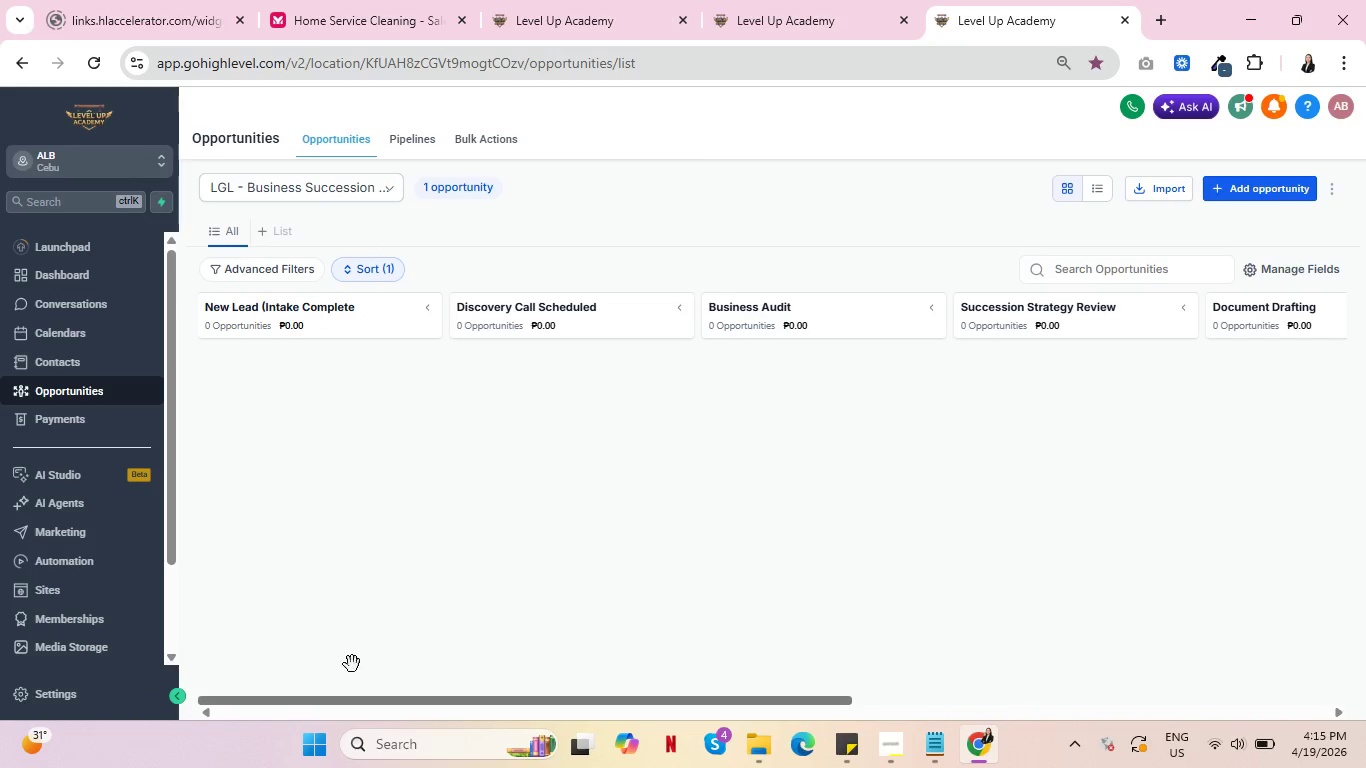 
left_click_drag(start_coordinate=[347, 703], to_coordinate=[240, 618])
 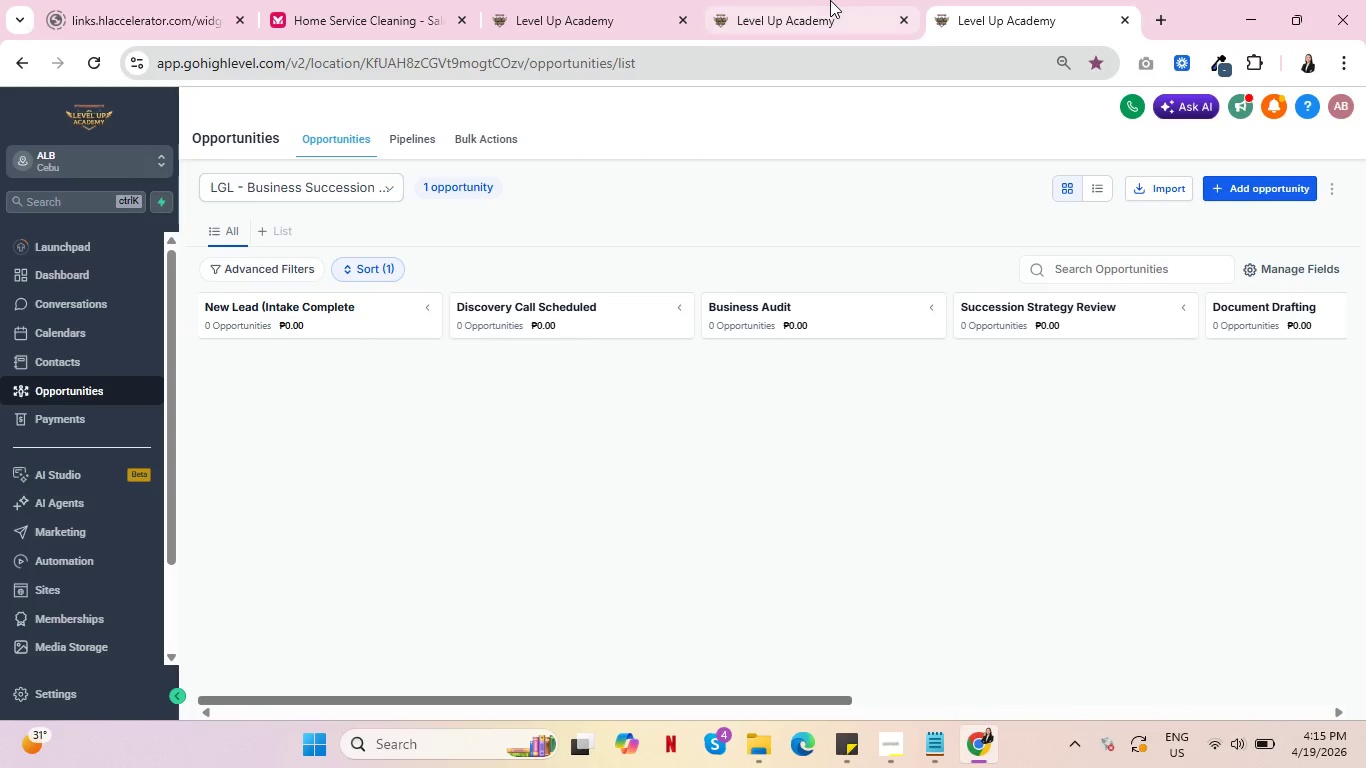 
left_click([830, 0])
 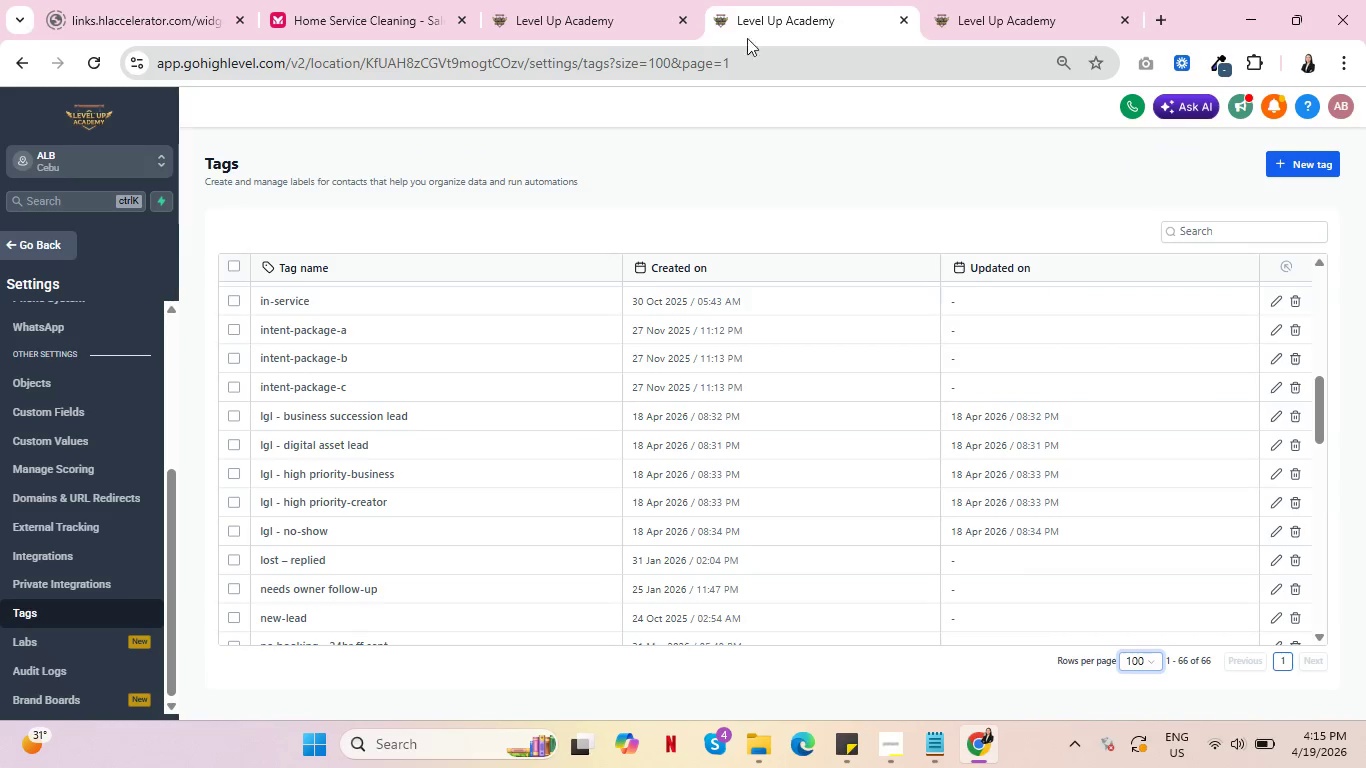 
key(Control+ControlLeft)
 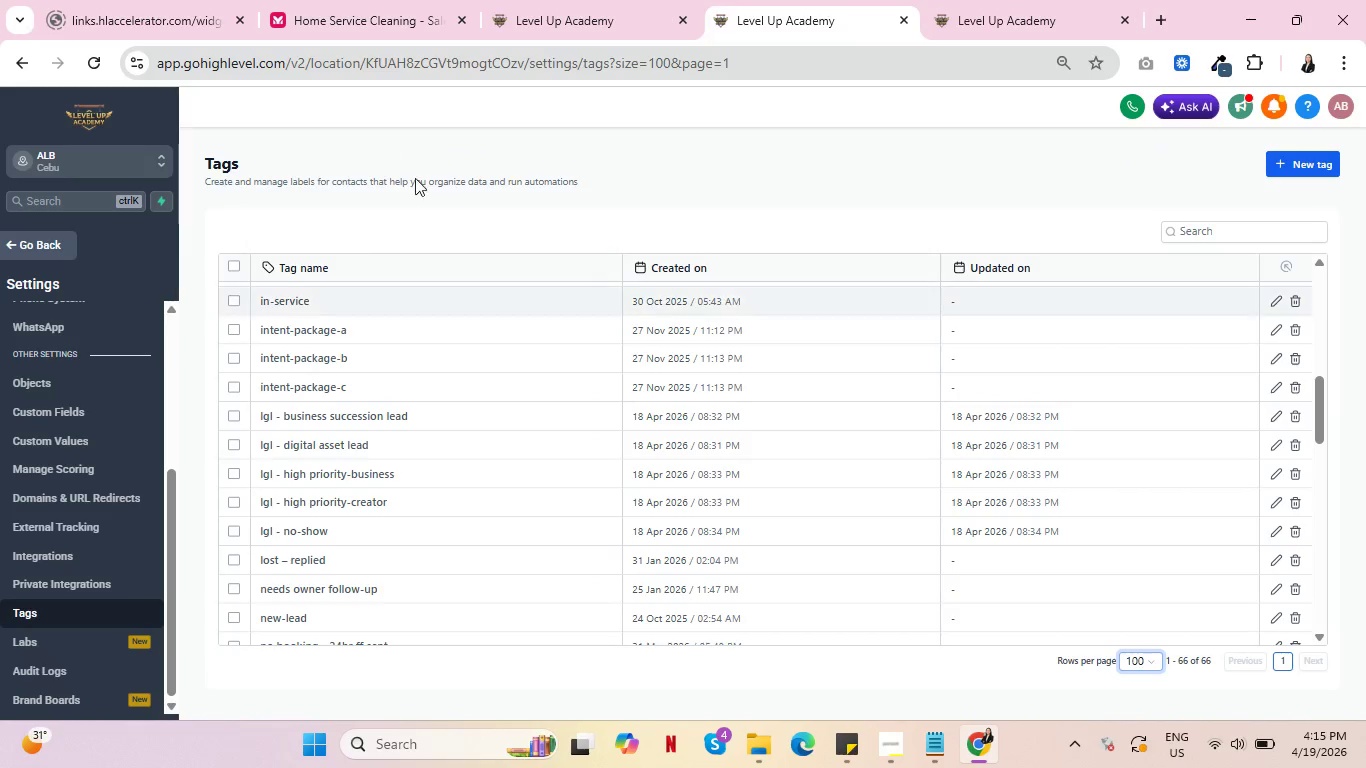 
key(Control+ControlLeft)
 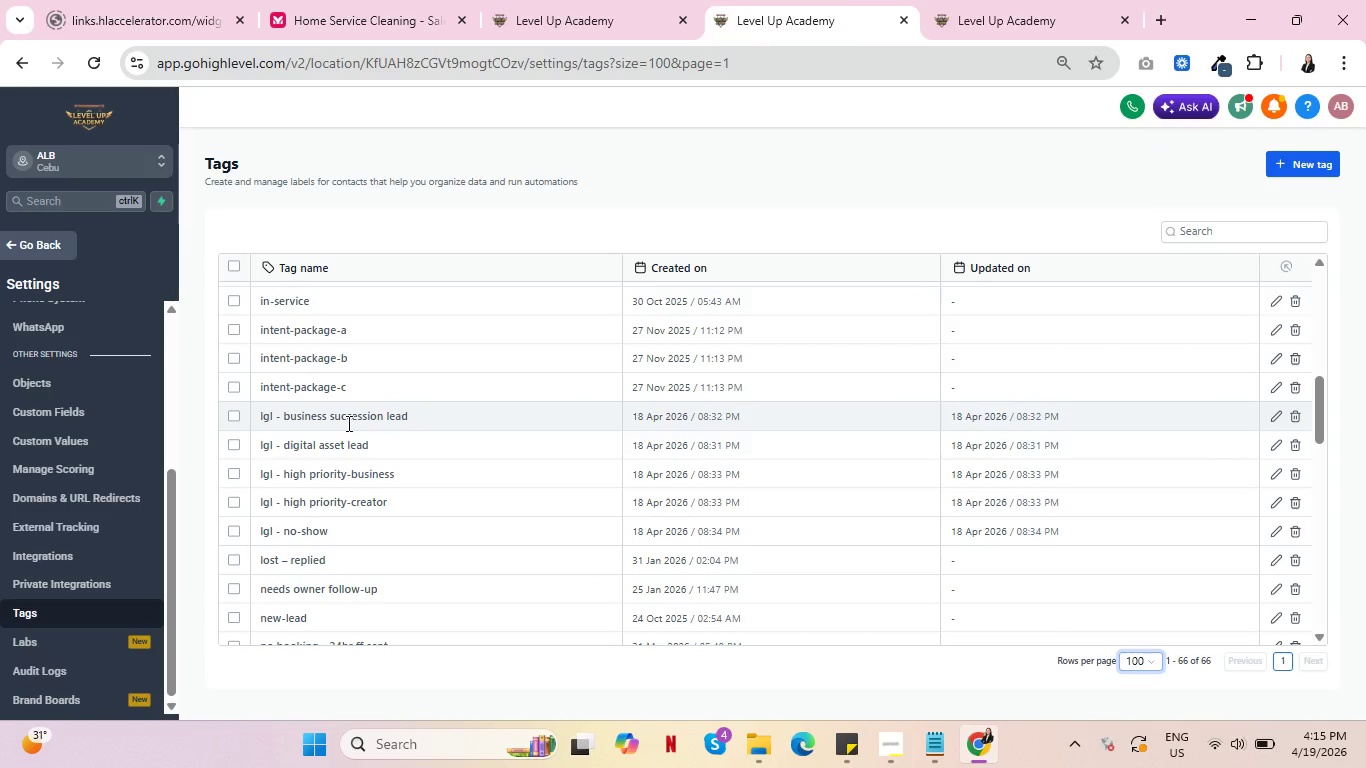 
wait(6.31)
 